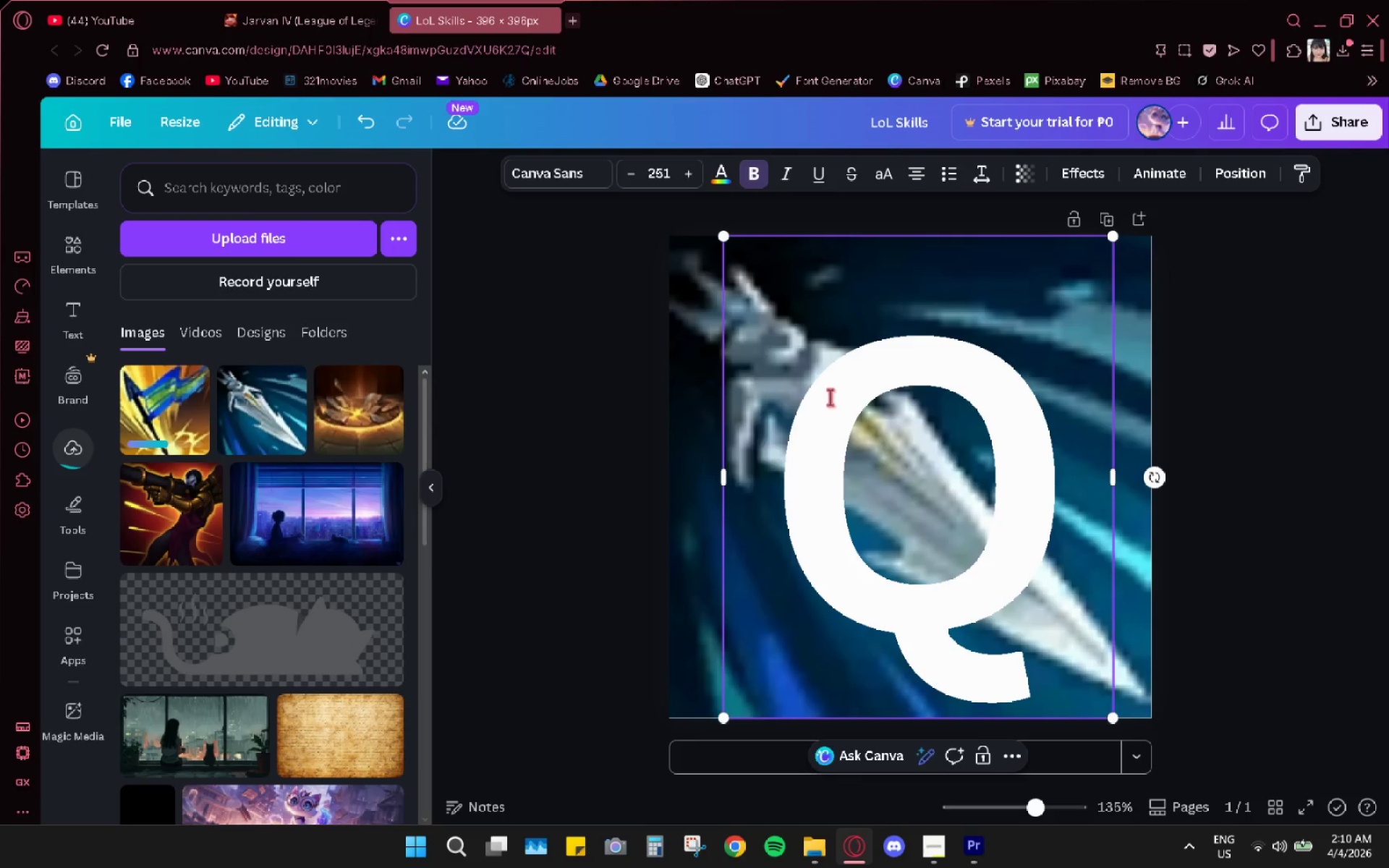 
double_click([830, 397])
 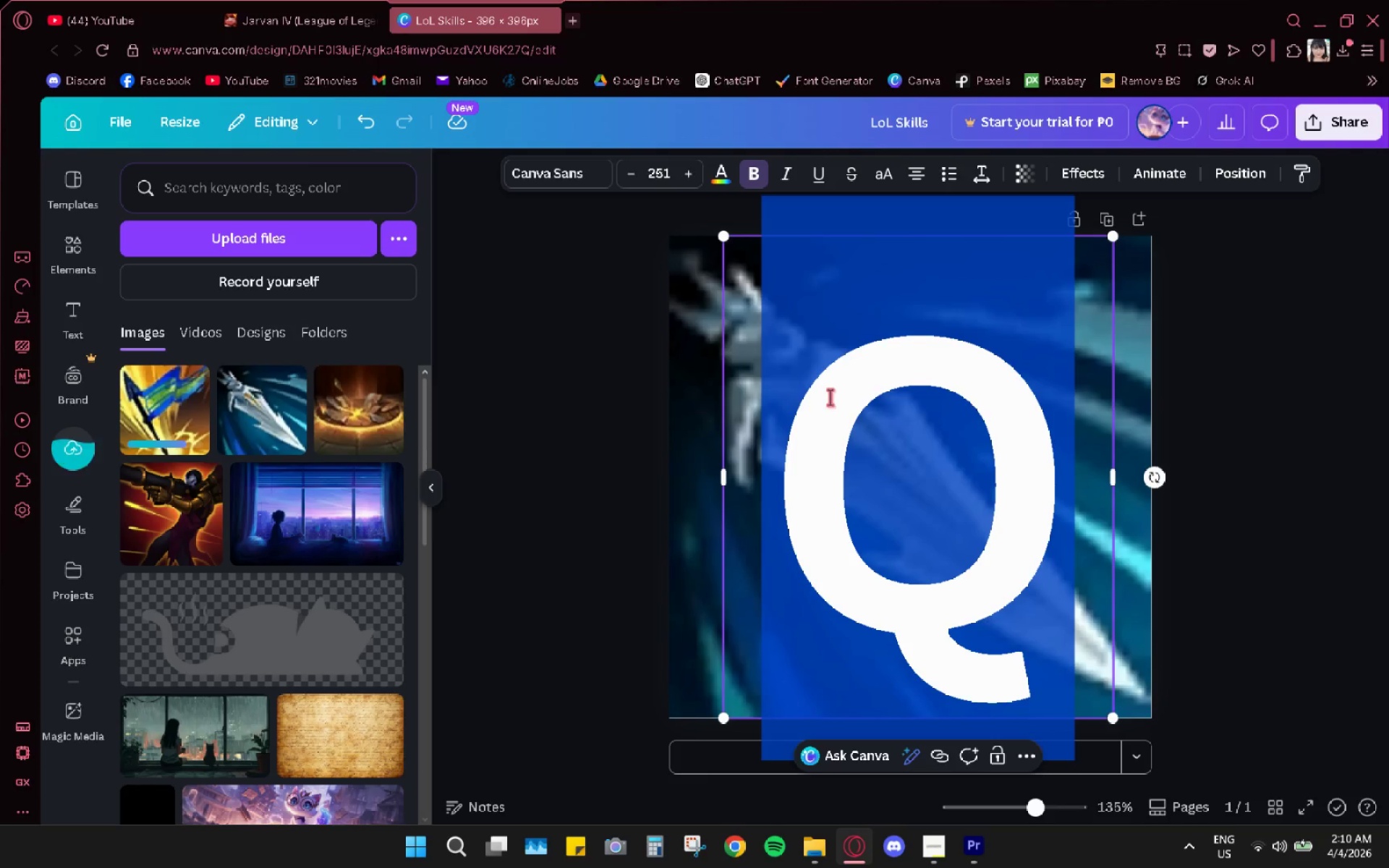 
key(Shift+ShiftRight)
 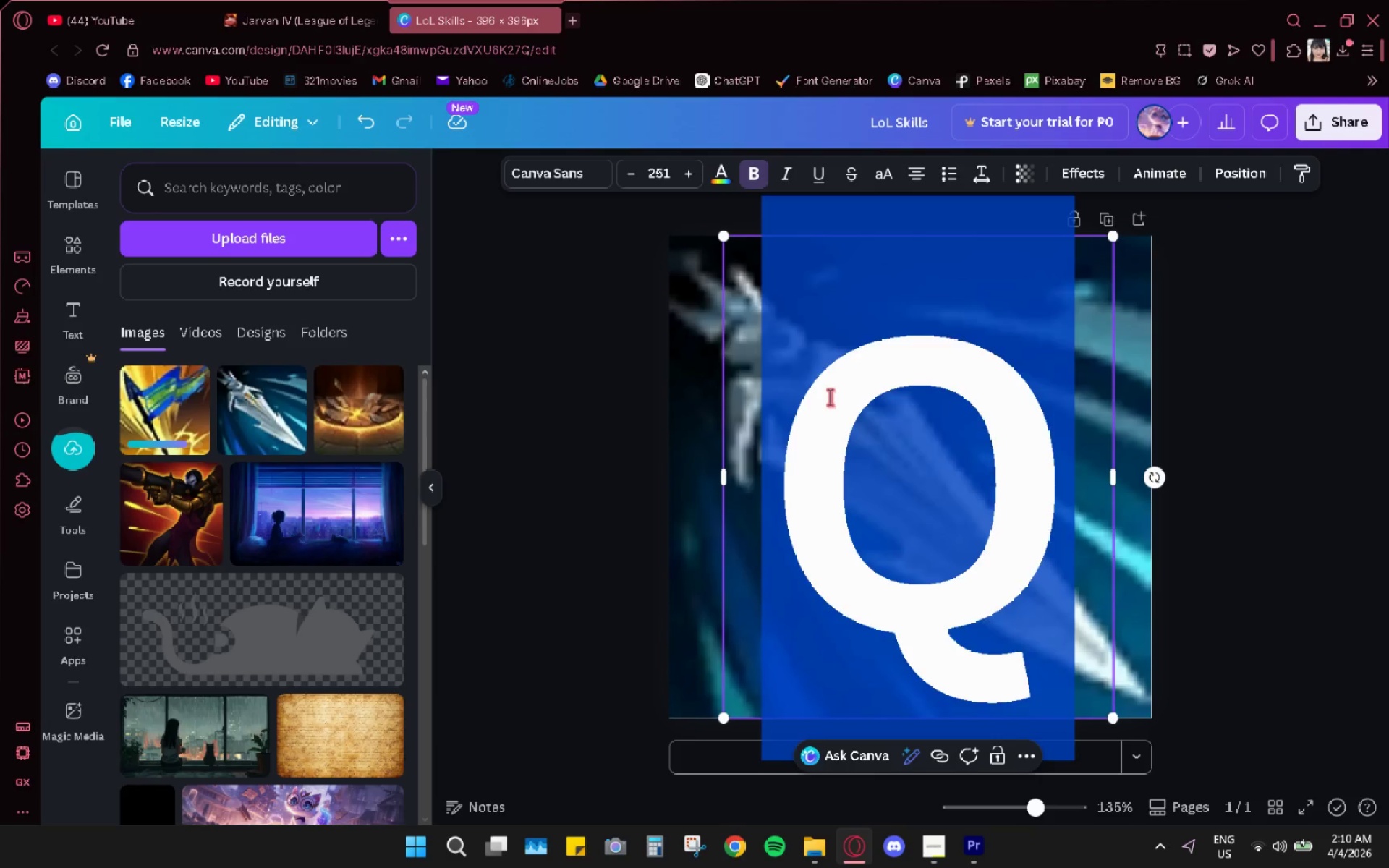 
key(Shift+E)
 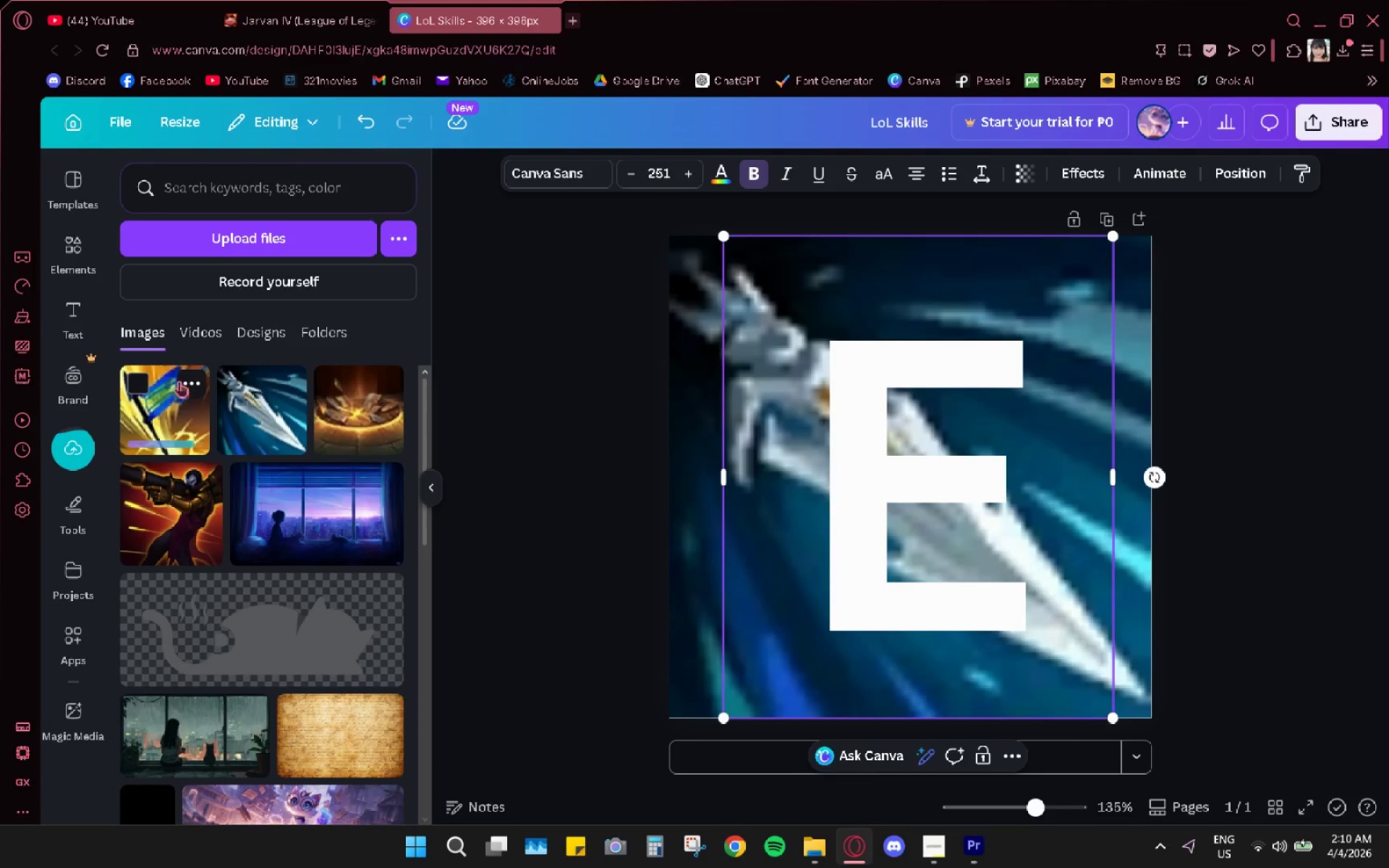 
left_click_drag(start_coordinate=[145, 424], to_coordinate=[686, 373])
 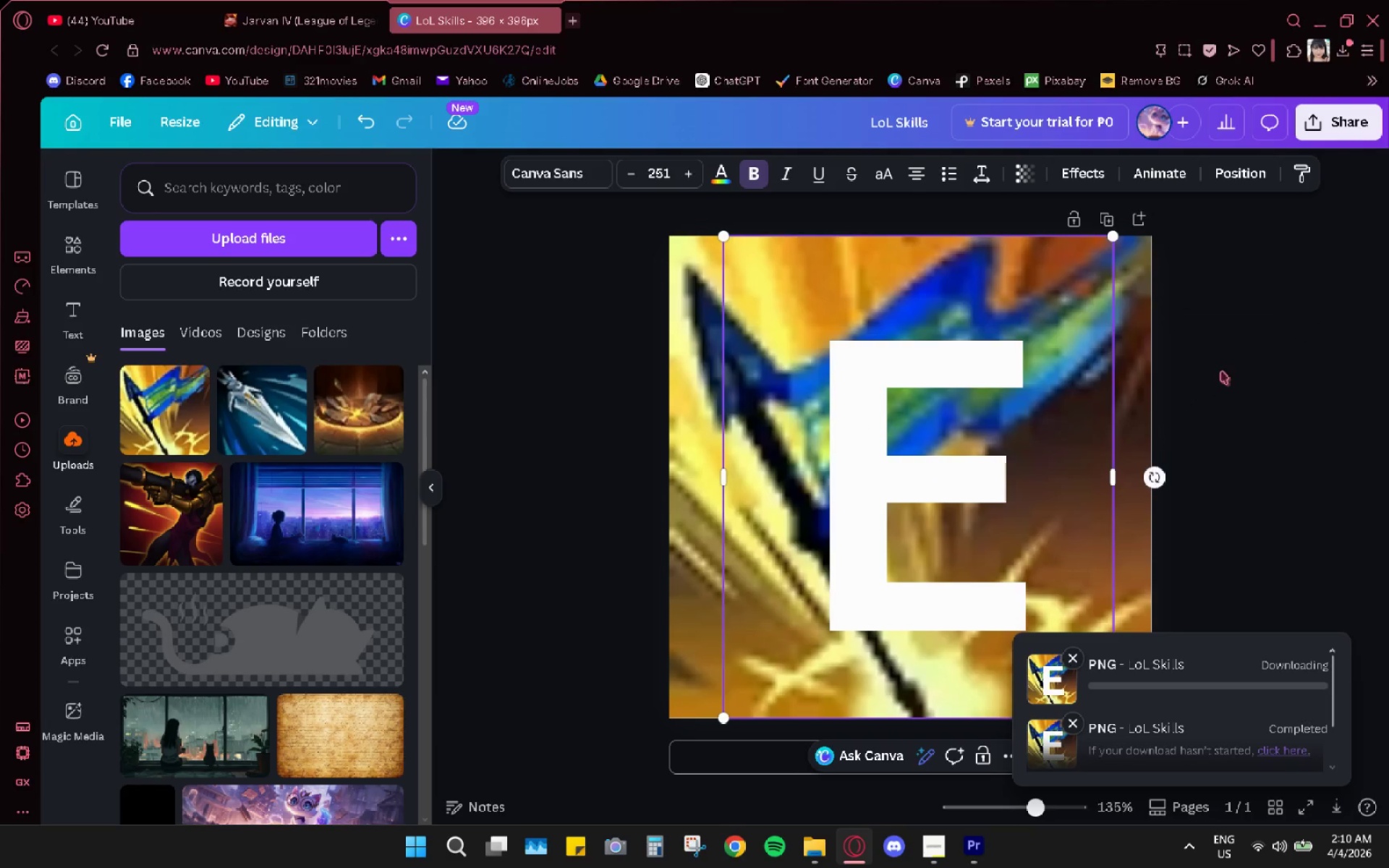 
wait(5.84)
 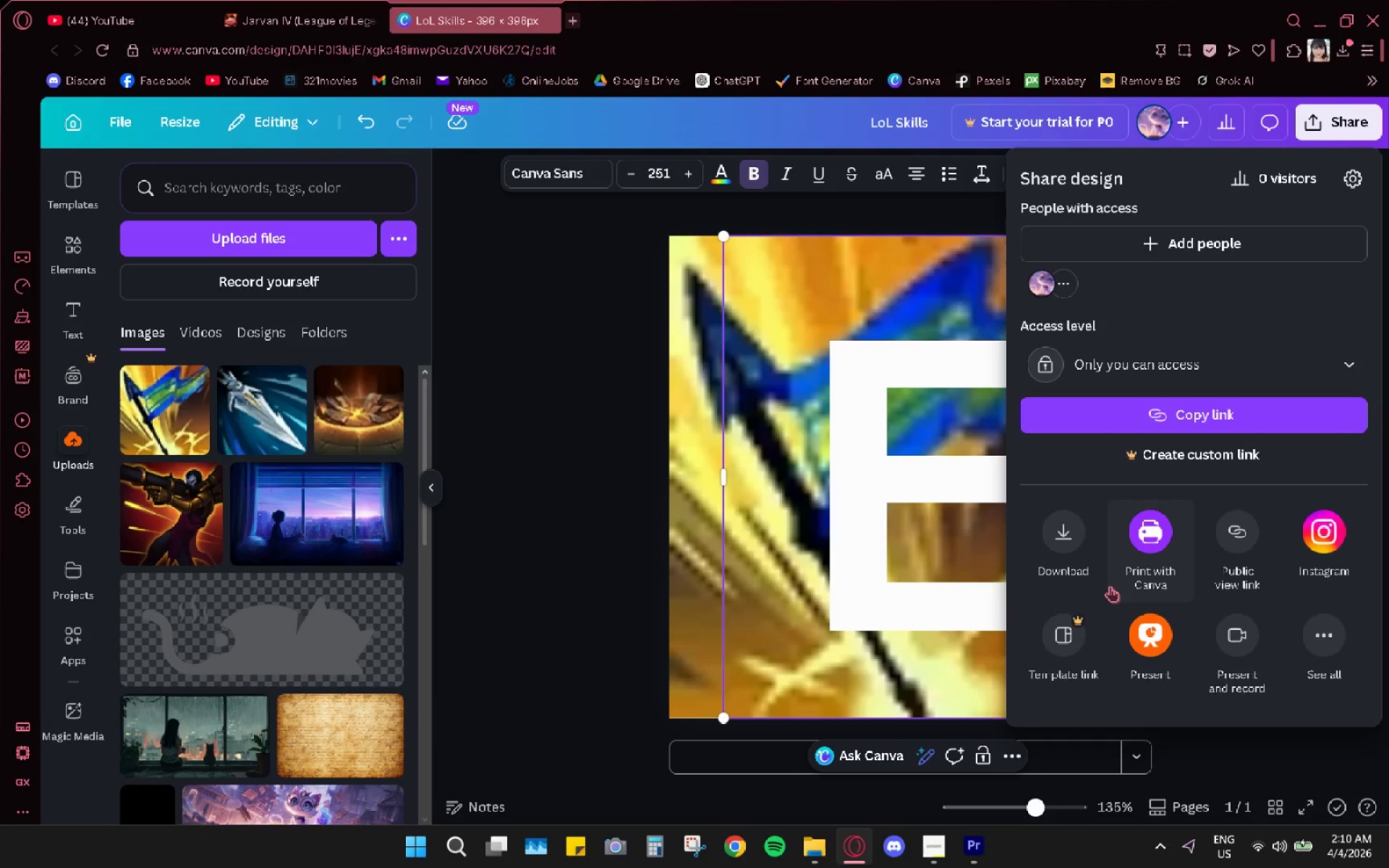 
mouse_move([1061, 108])
 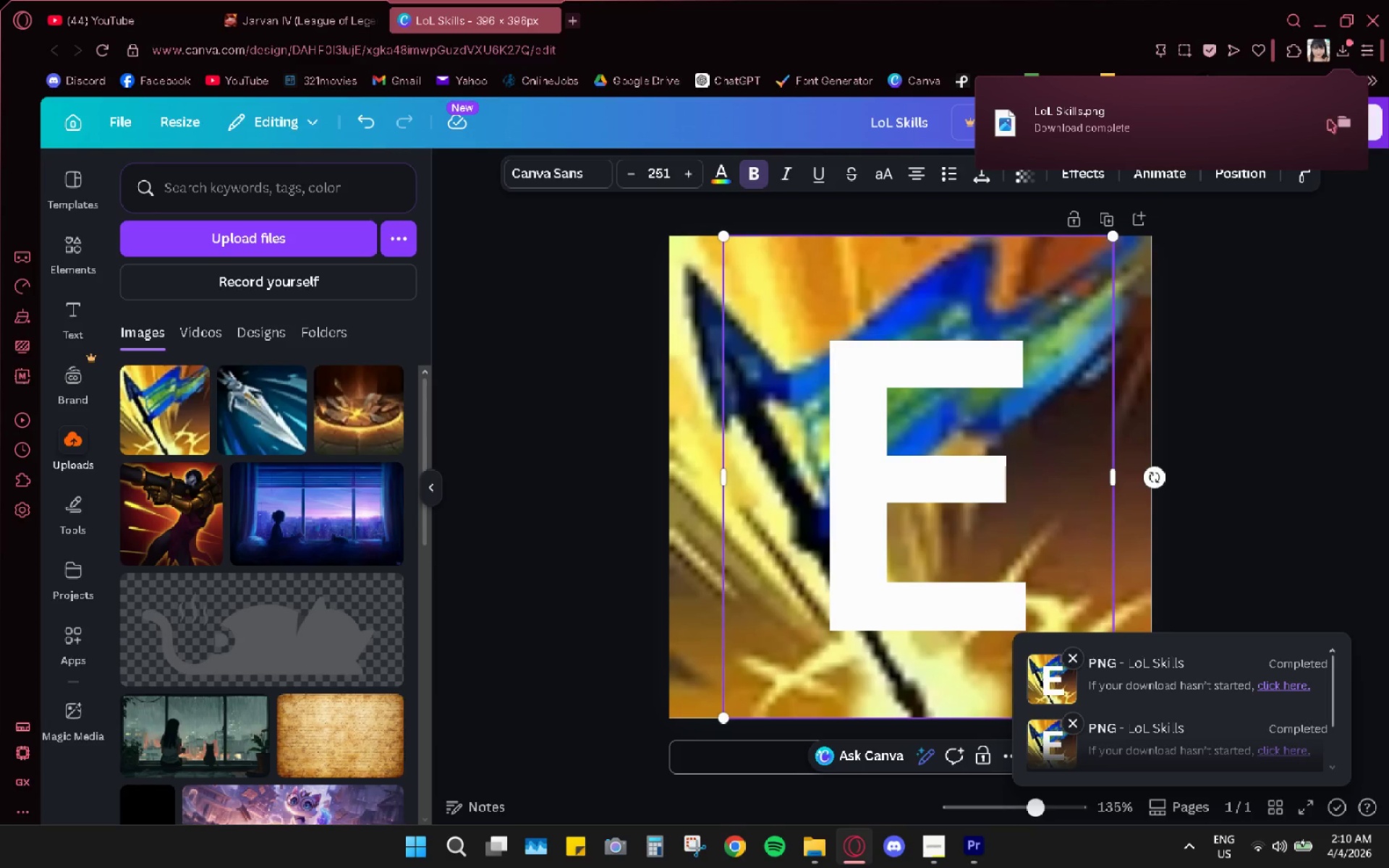 
left_click([1344, 121])
 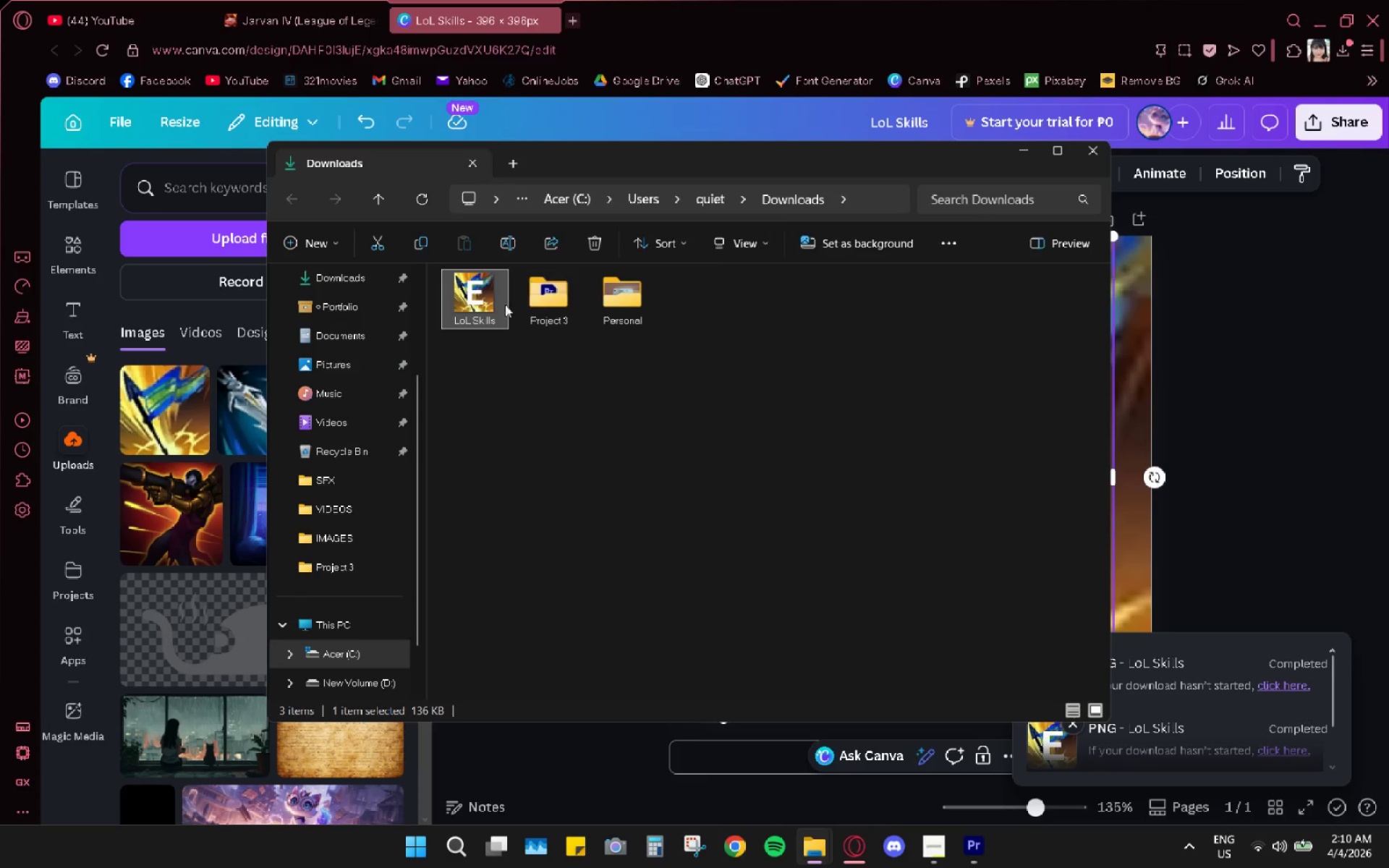 
right_click([484, 310])
 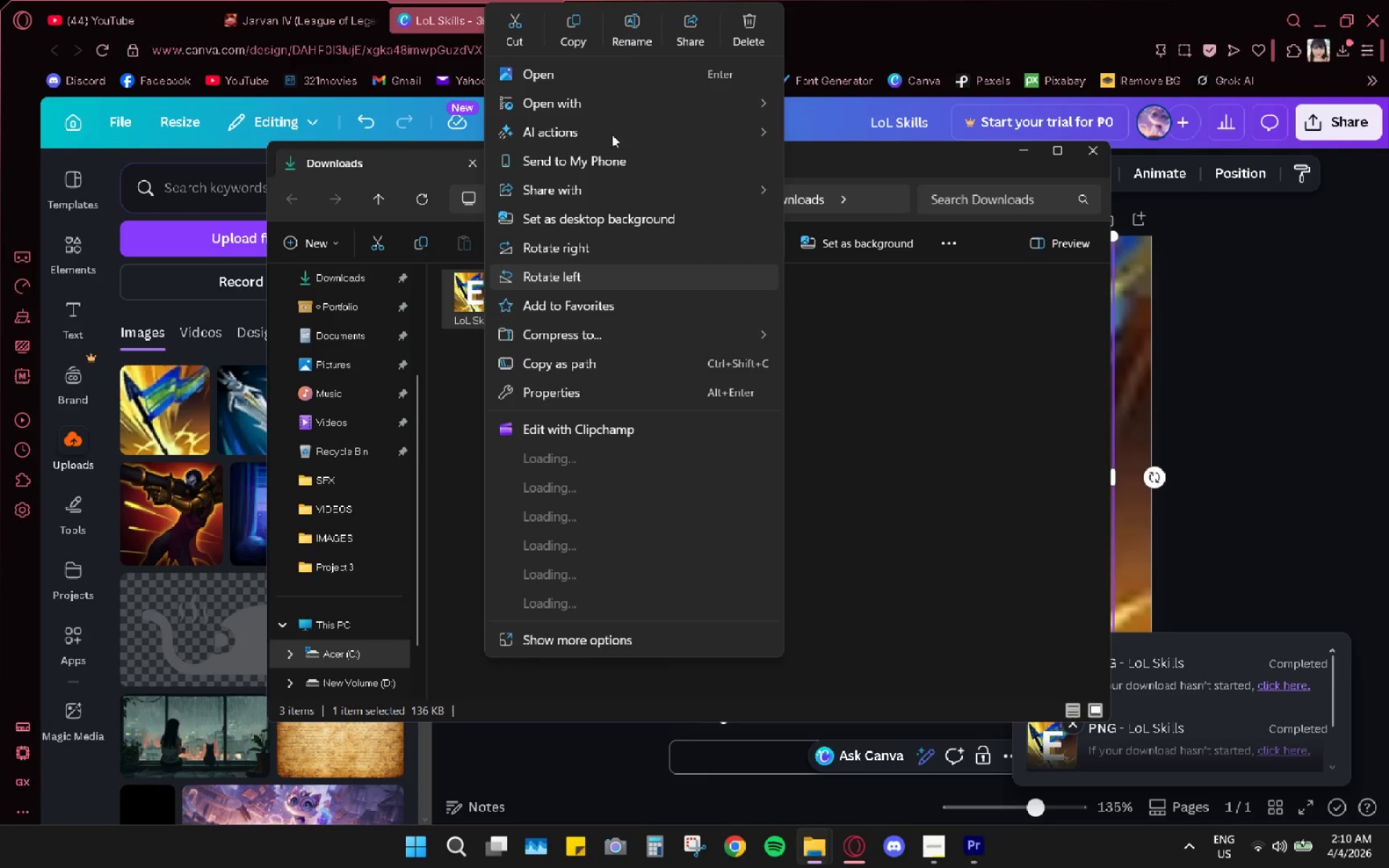 
left_click([623, 43])
 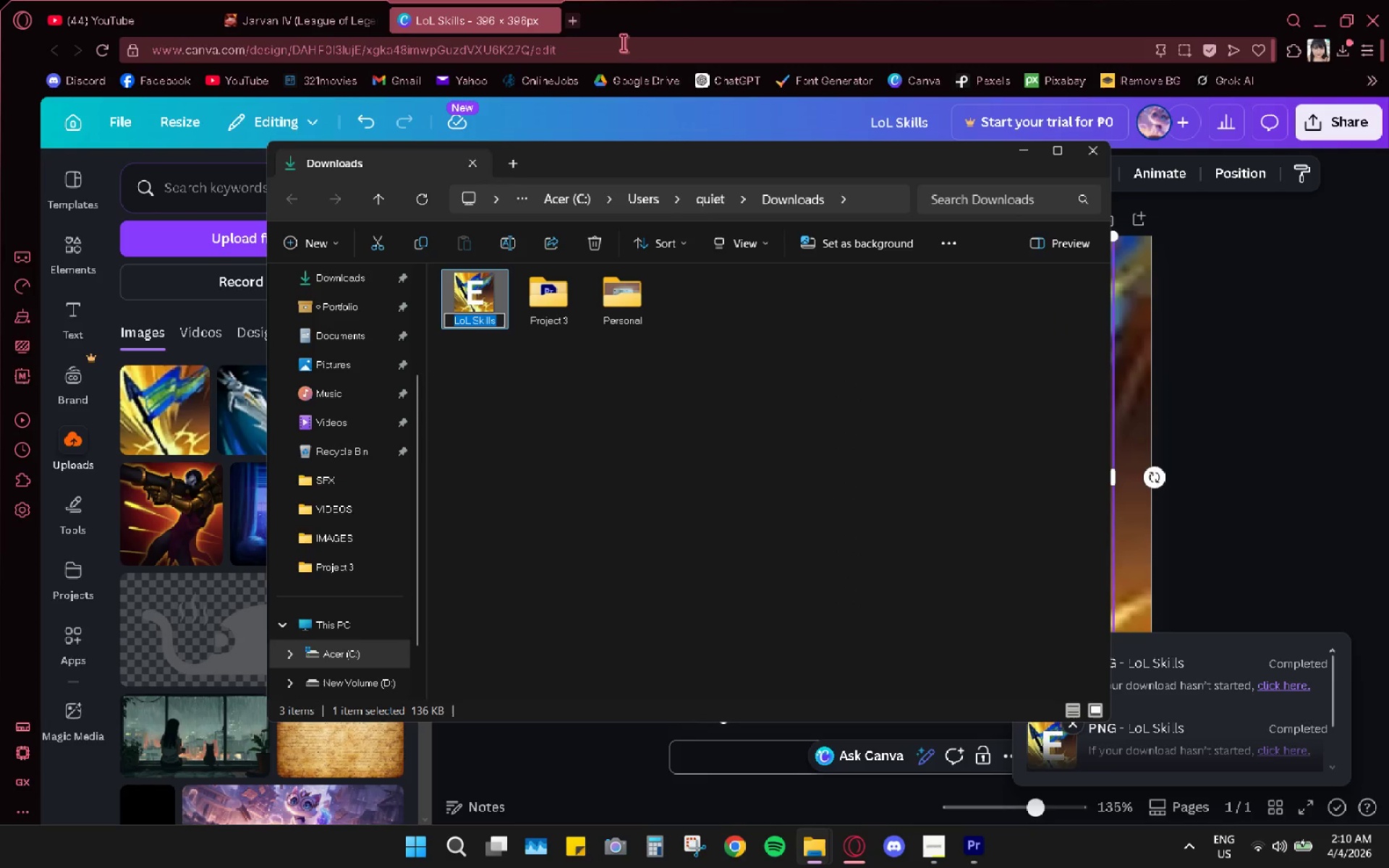 
type(K)
key(Backspace)
type(/)
key(Backspace)
type(Jarvan E)
 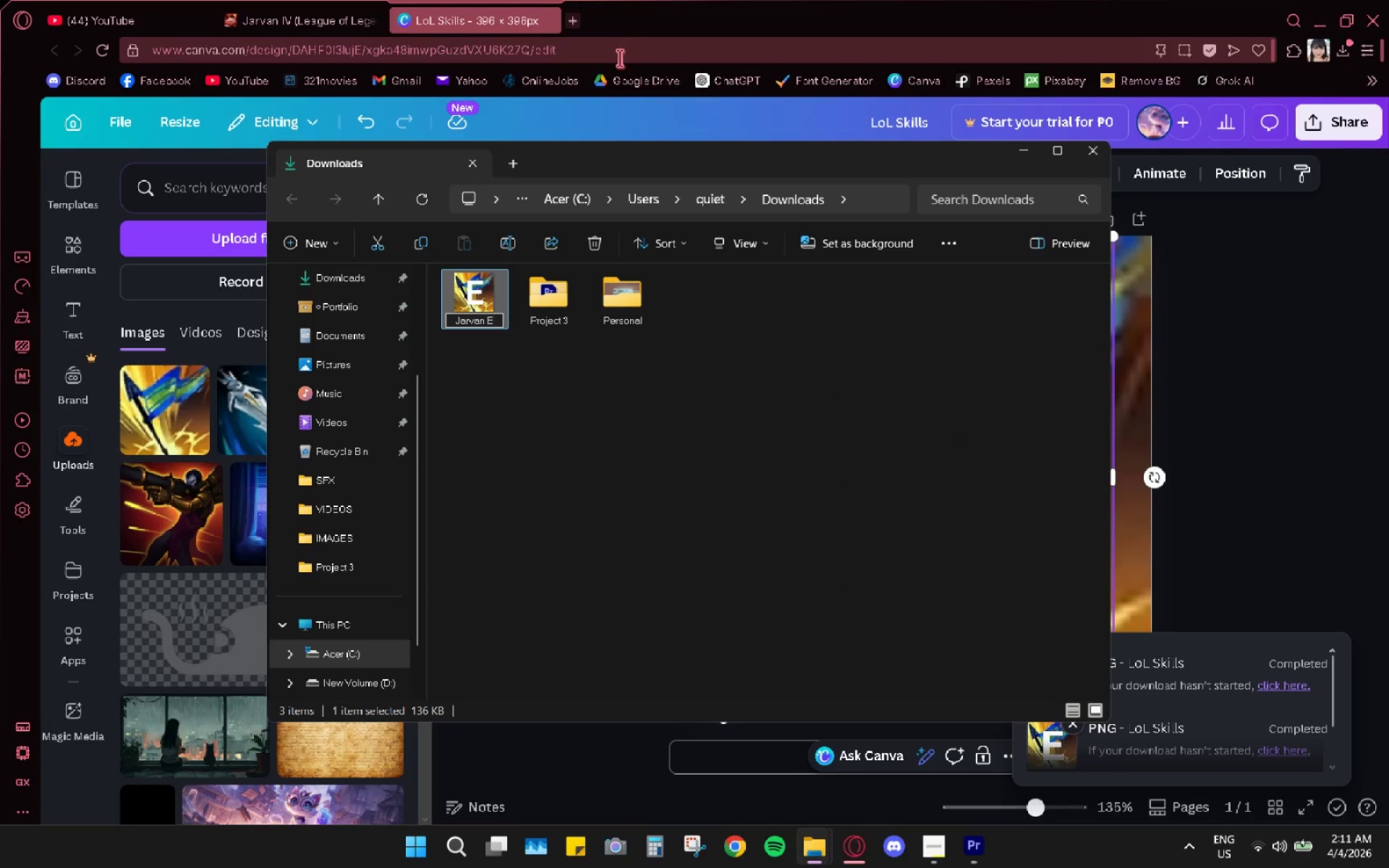 
left_click_drag(start_coordinate=[517, 351], to_coordinate=[493, 312])
 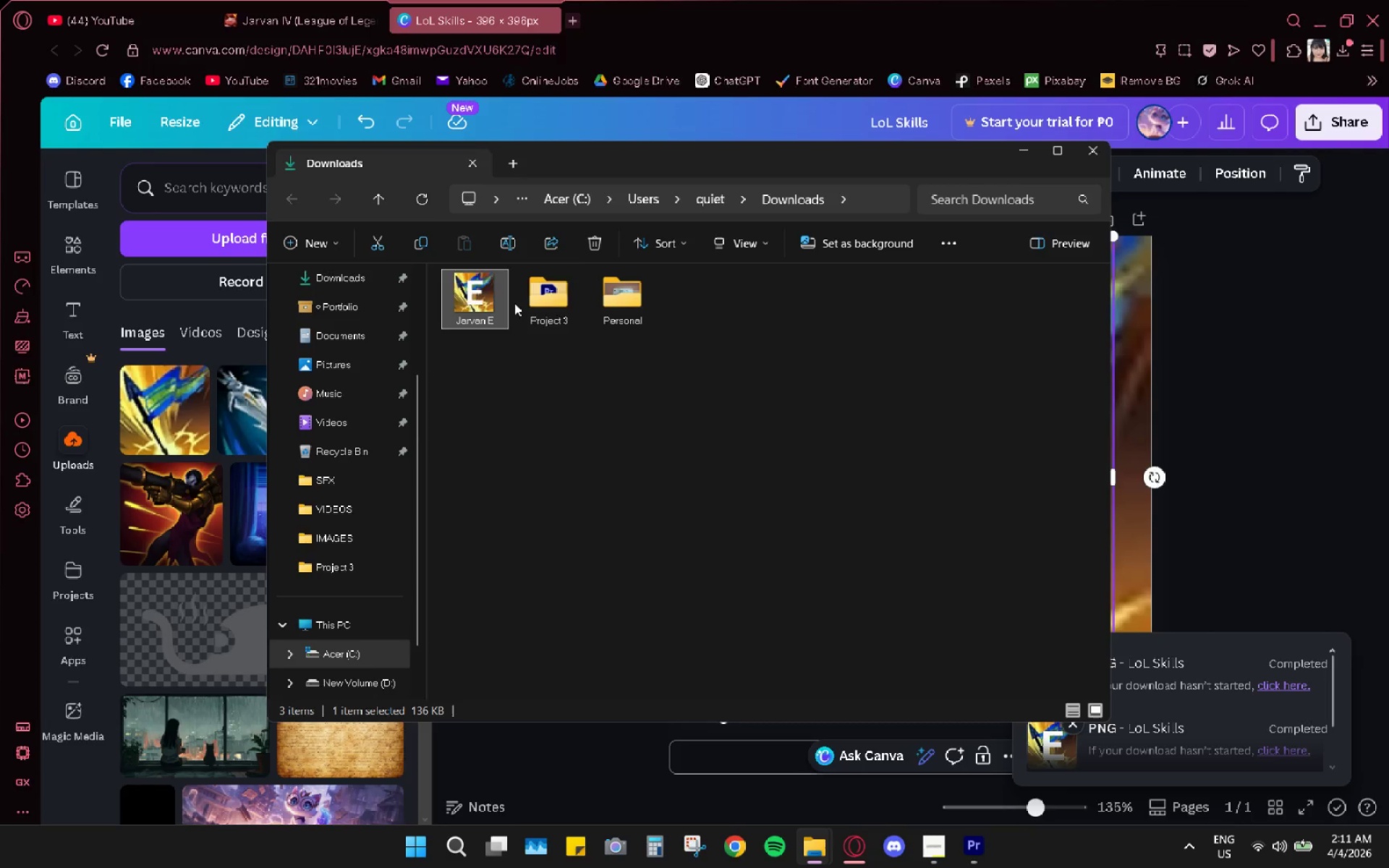 
double_click([493, 312])
 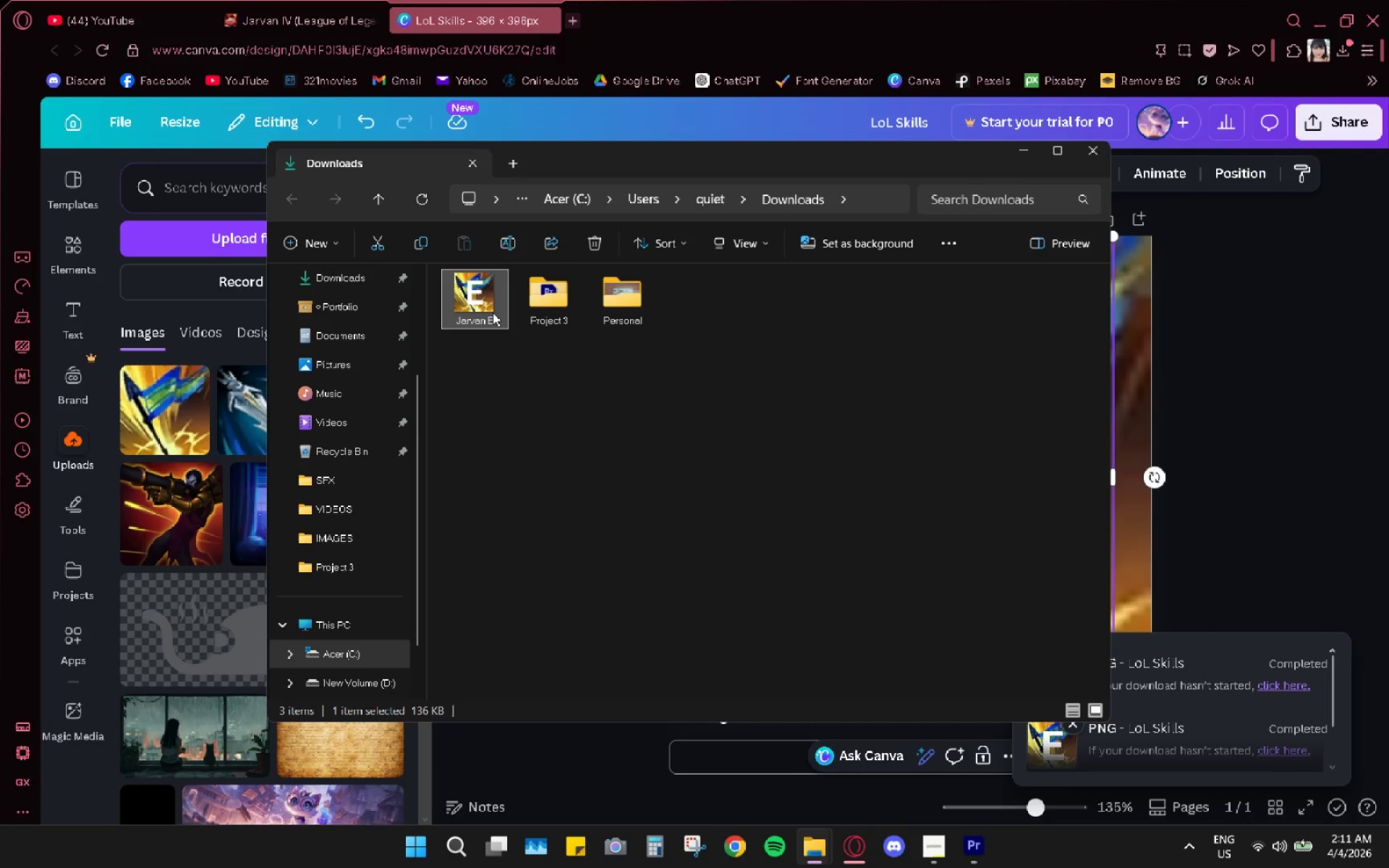 
key(Control+X)
 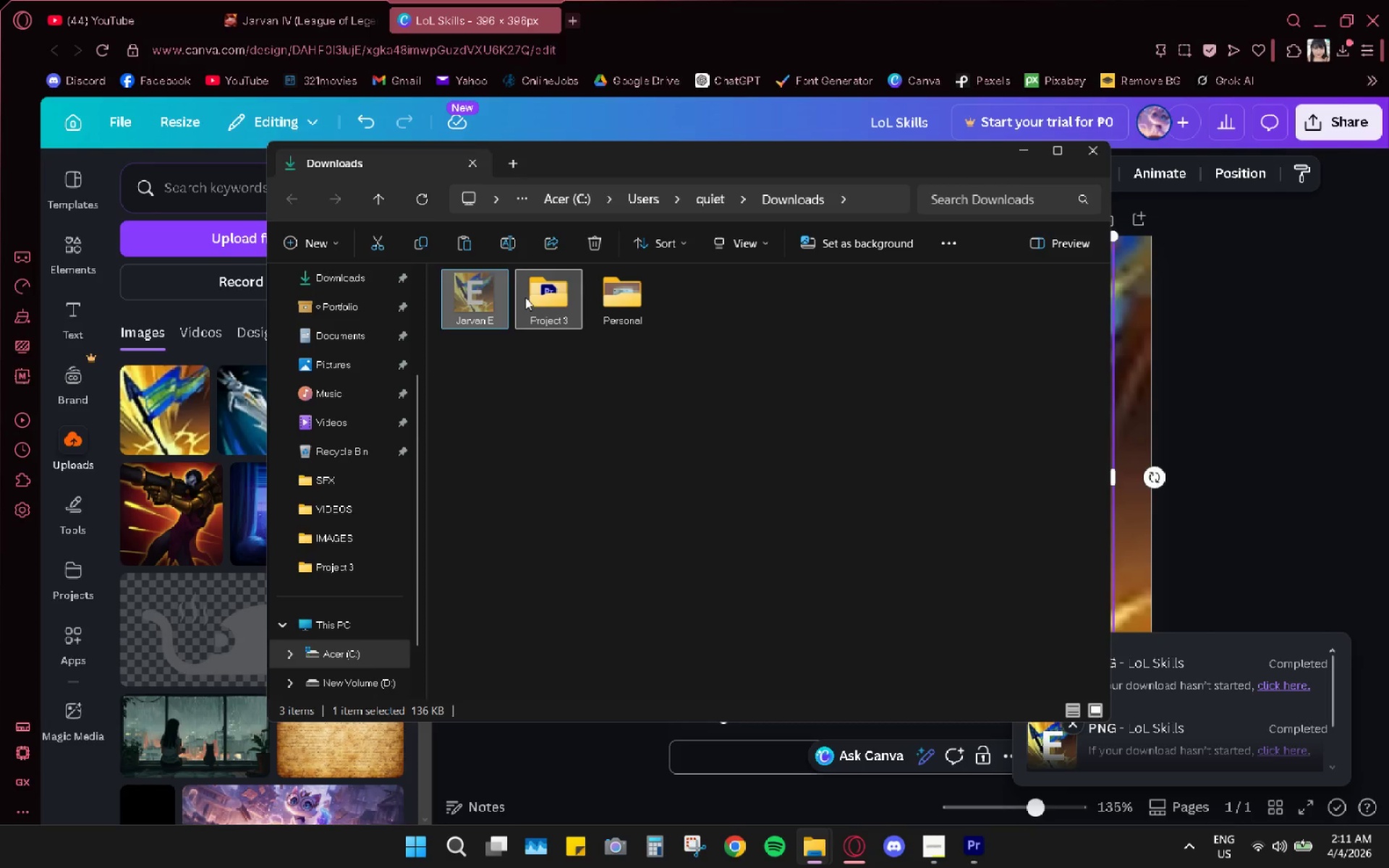 
double_click([525, 297])
 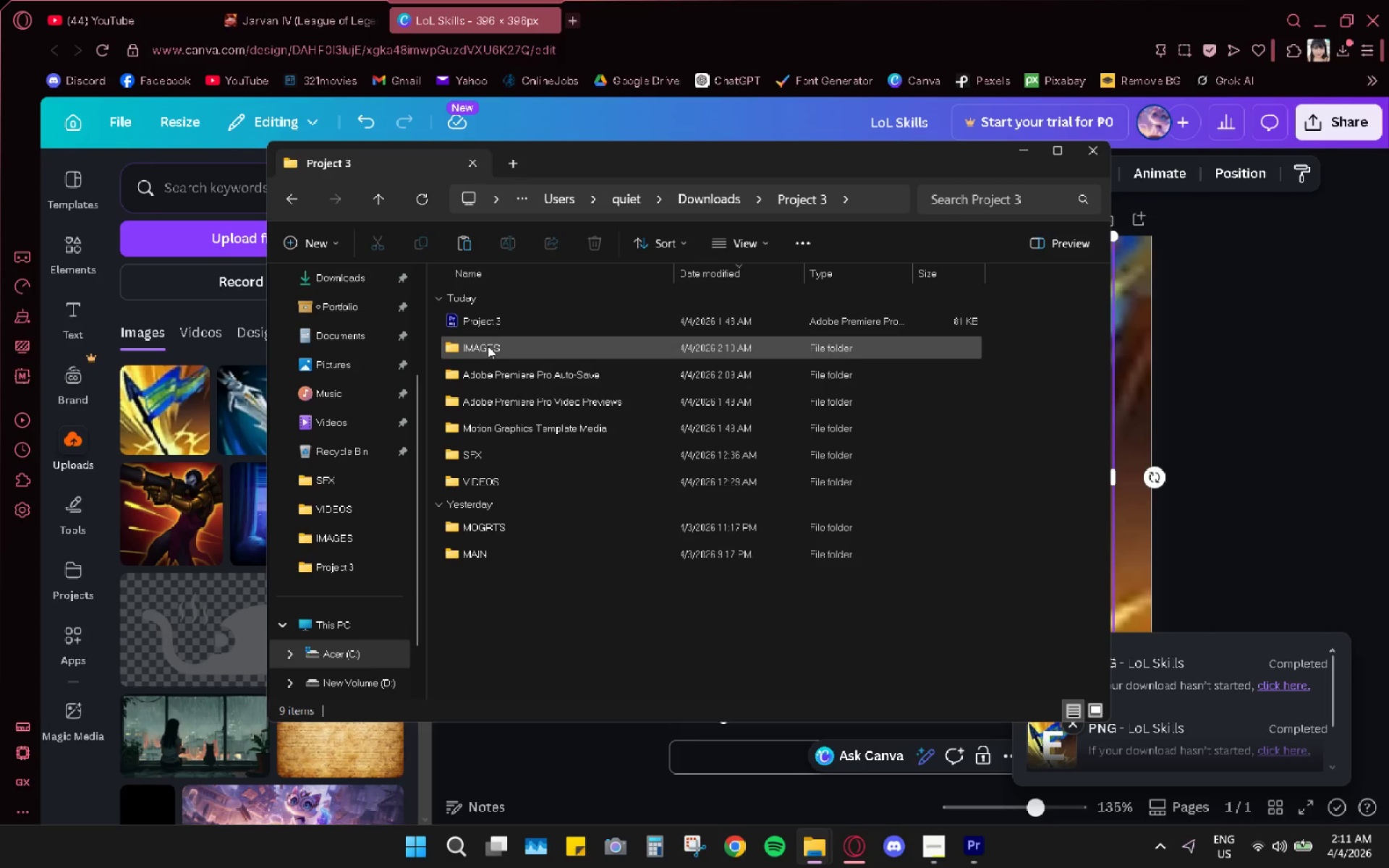 
double_click([488, 346])
 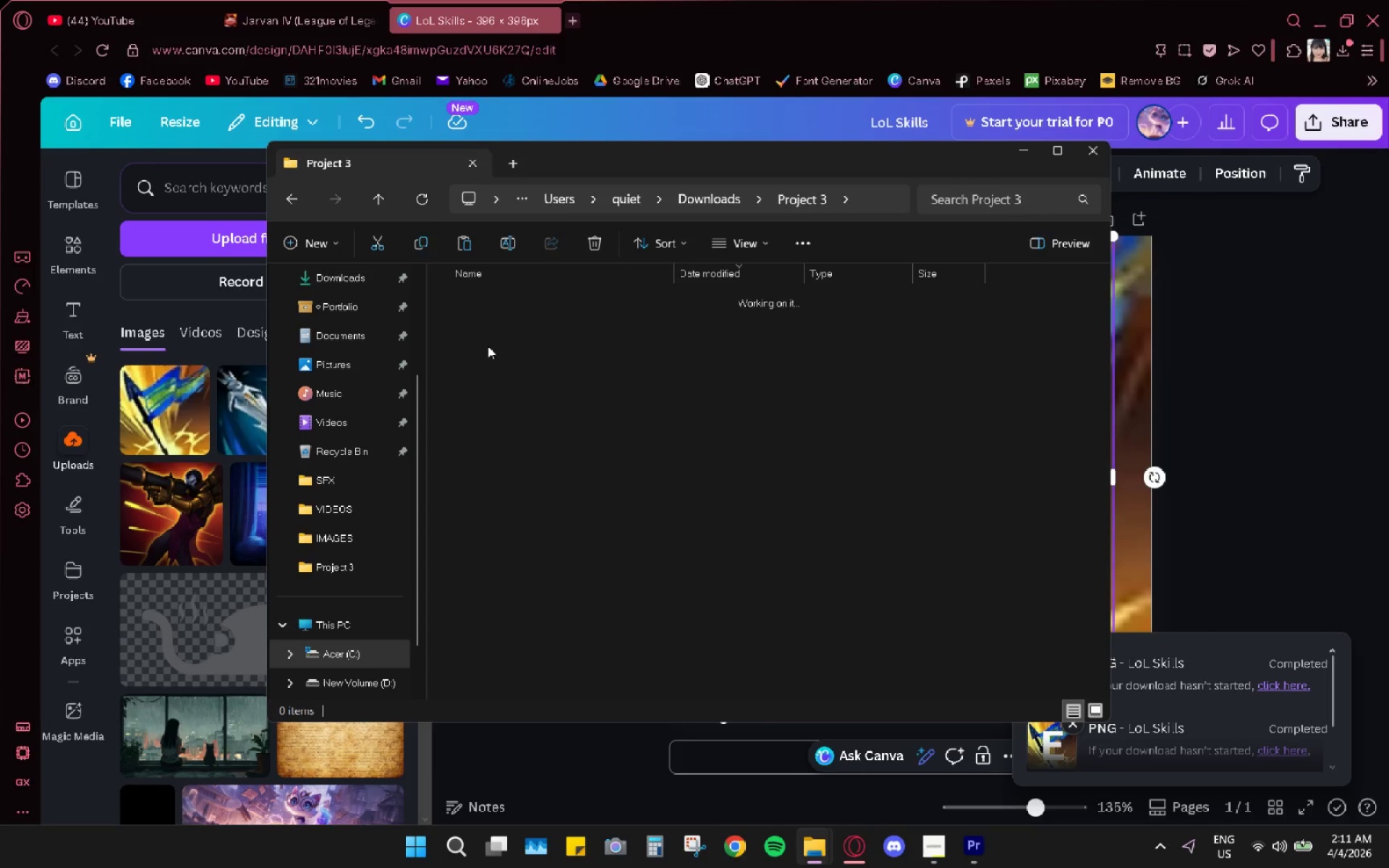 
key(Control+ControlLeft)
 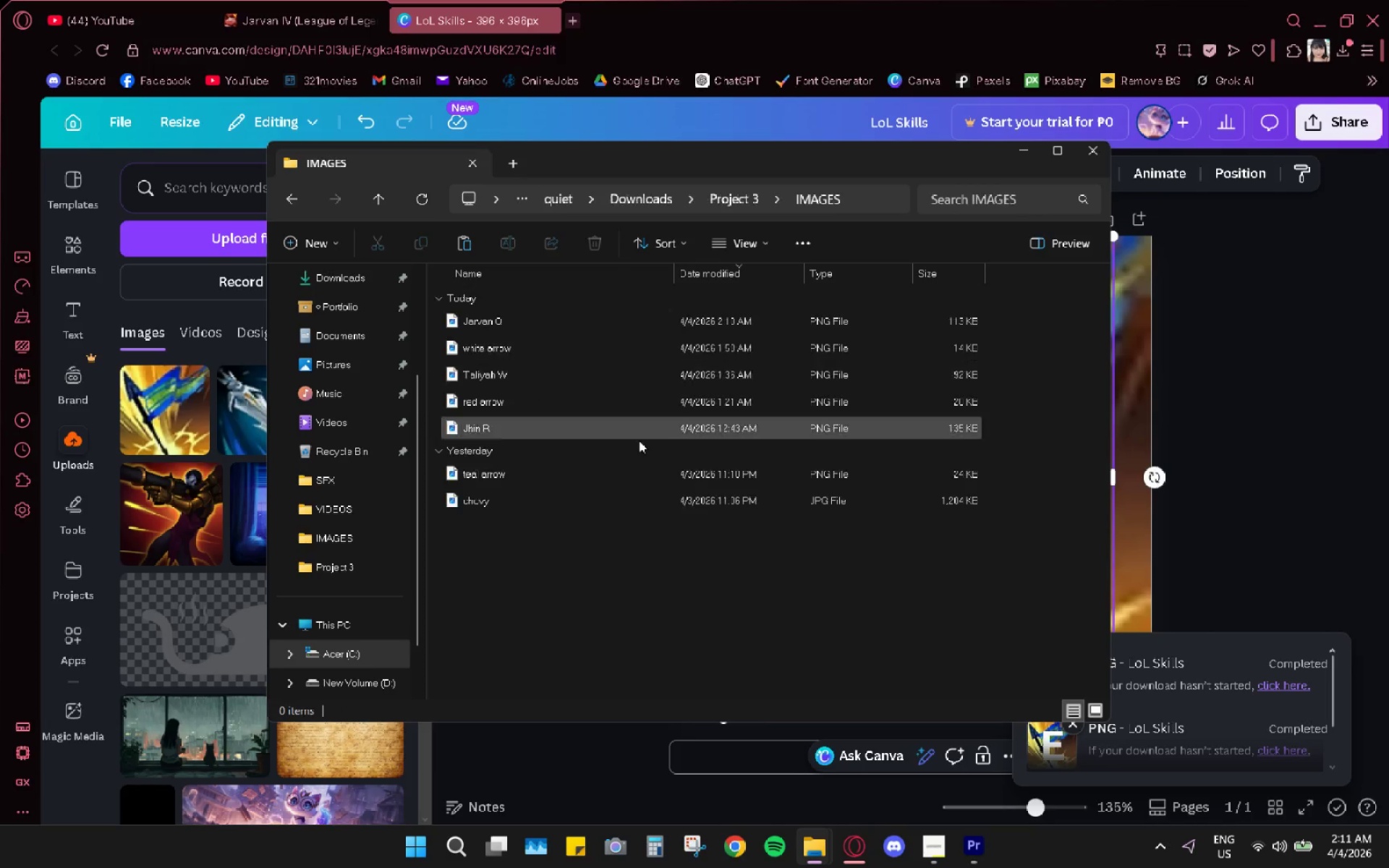 
key(Control+V)
 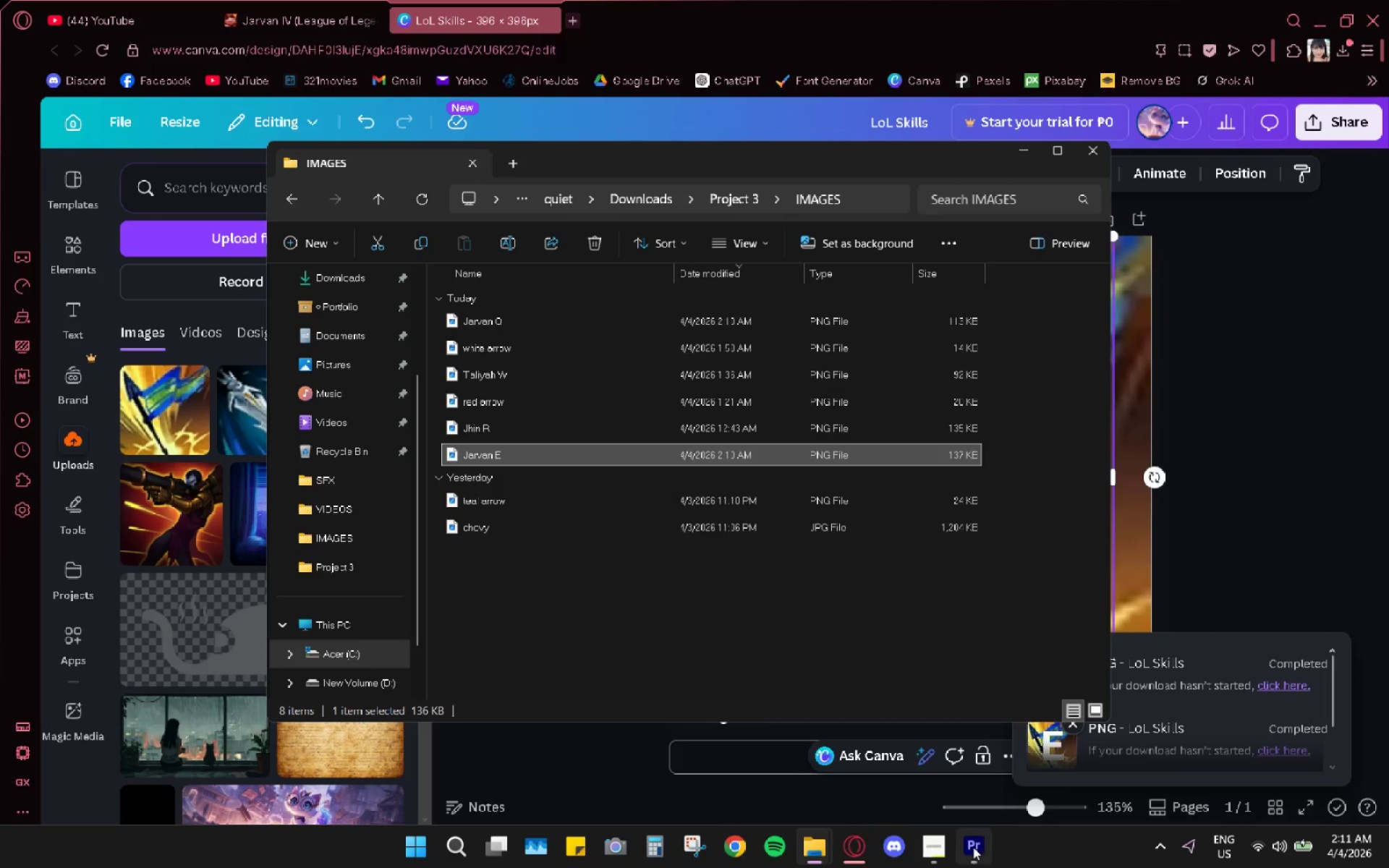 
left_click([968, 849])
 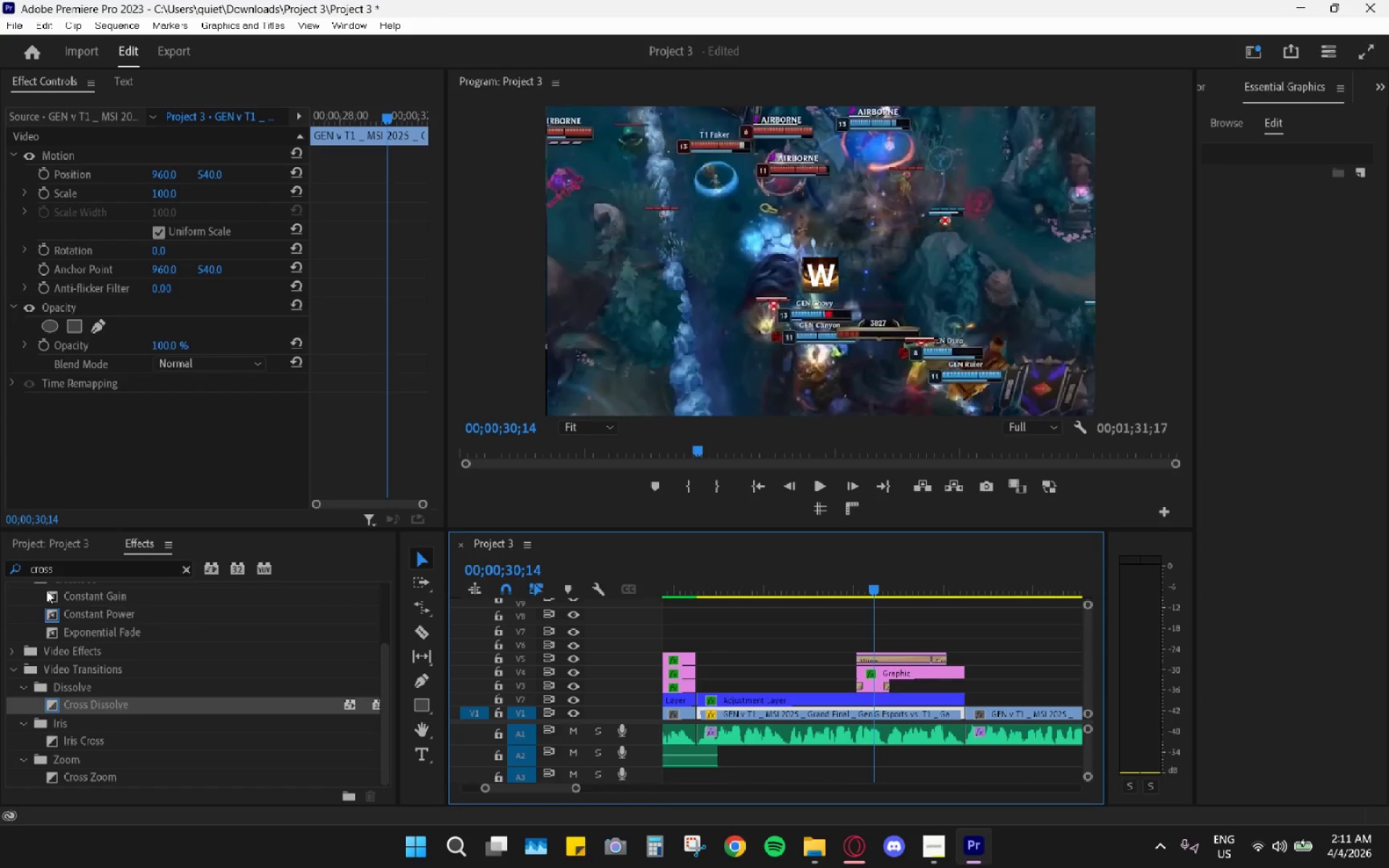 
left_click([42, 550])
 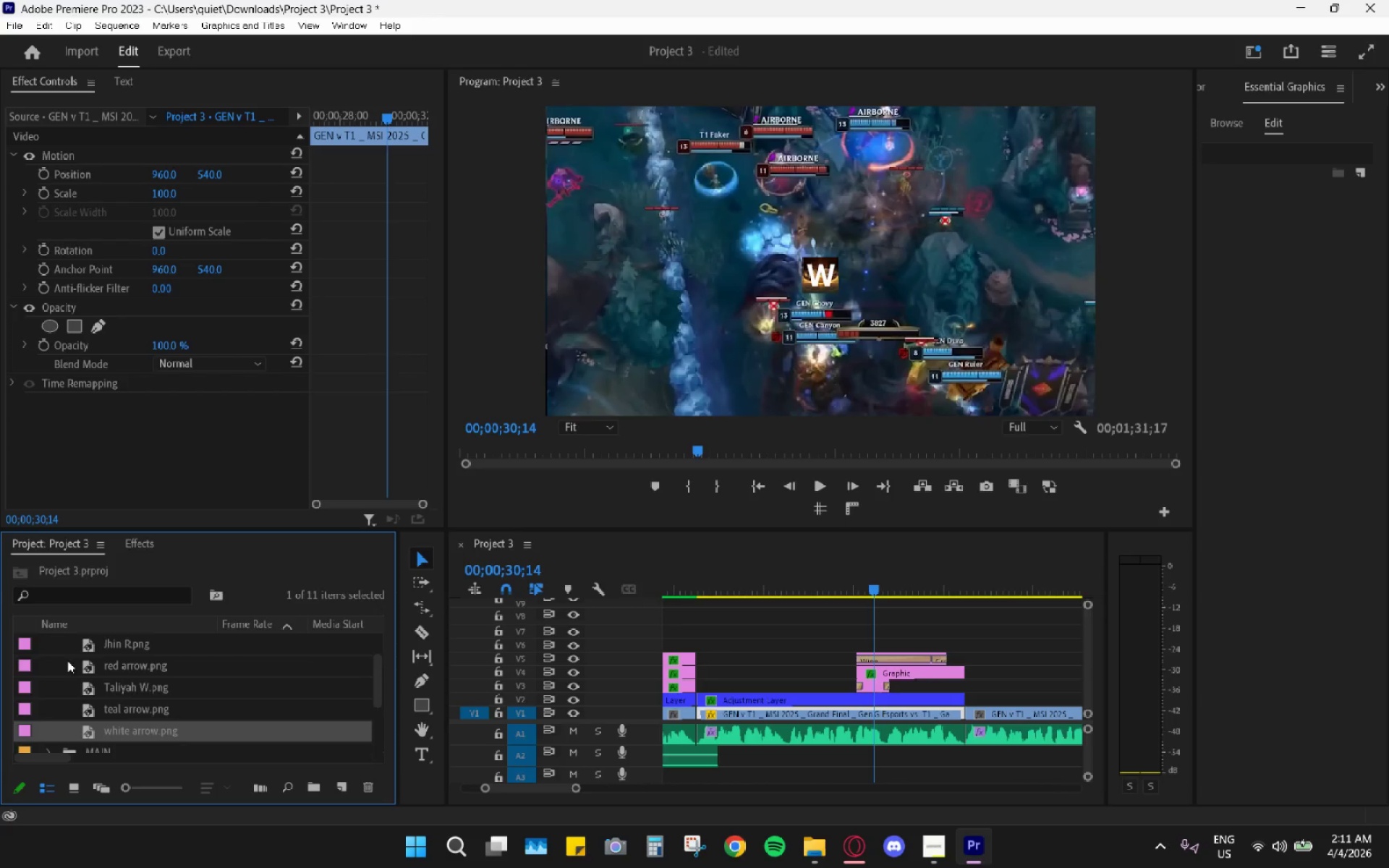 
scroll: coordinate [64, 667], scroll_direction: up, amount: 6.0
 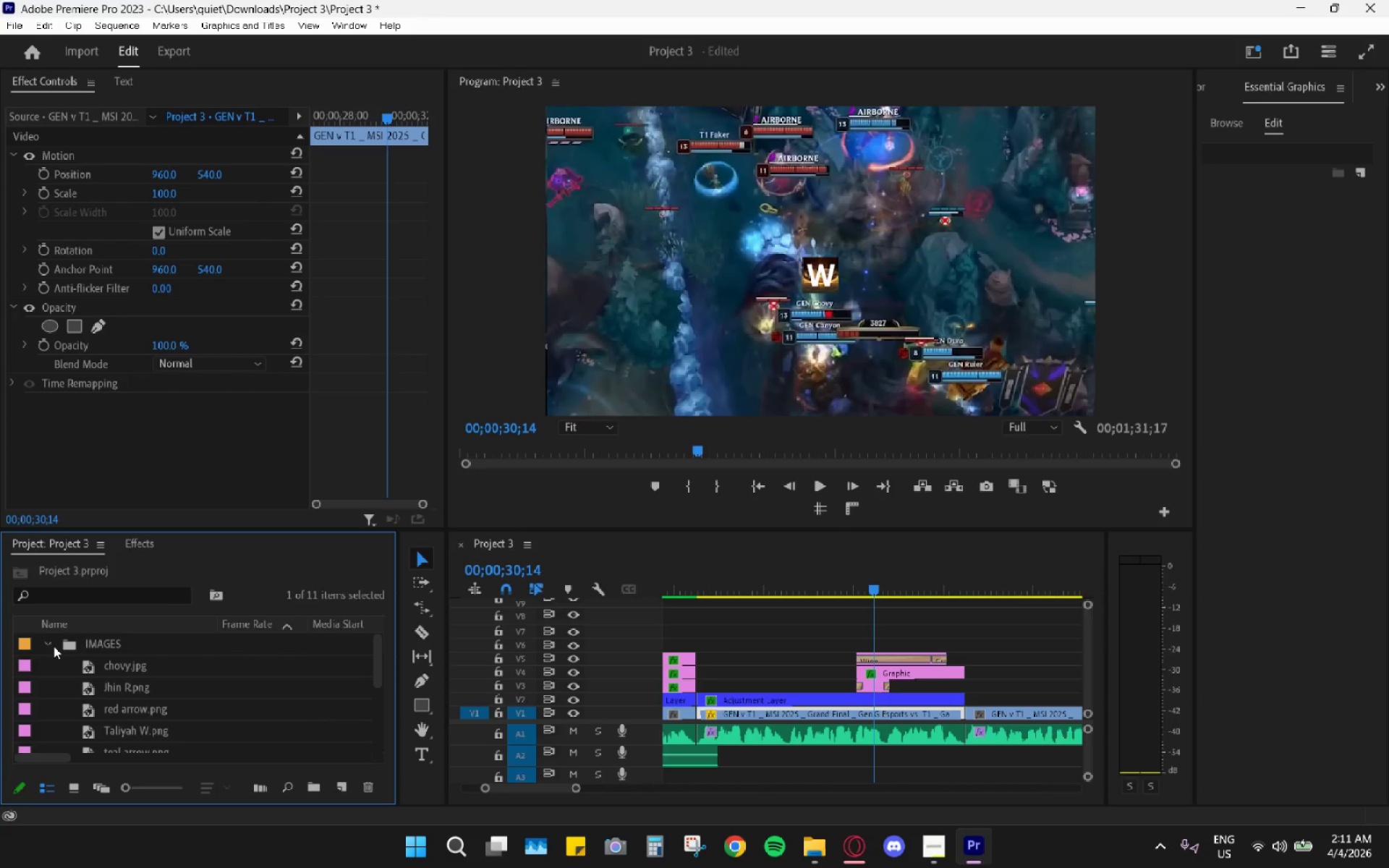 
mouse_move([68, 659])
 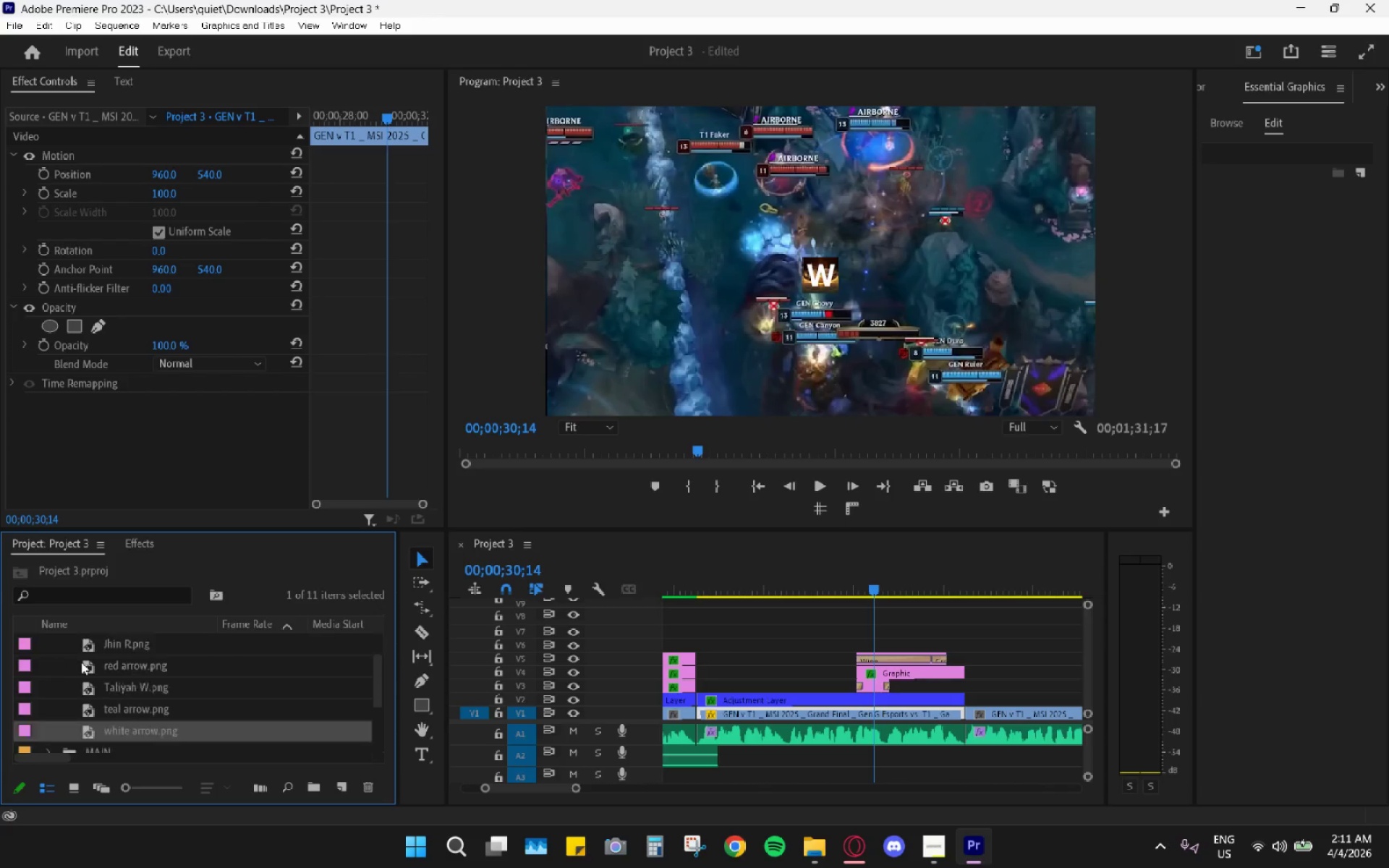 
scroll: coordinate [81, 662], scroll_direction: down, amount: 3.0
 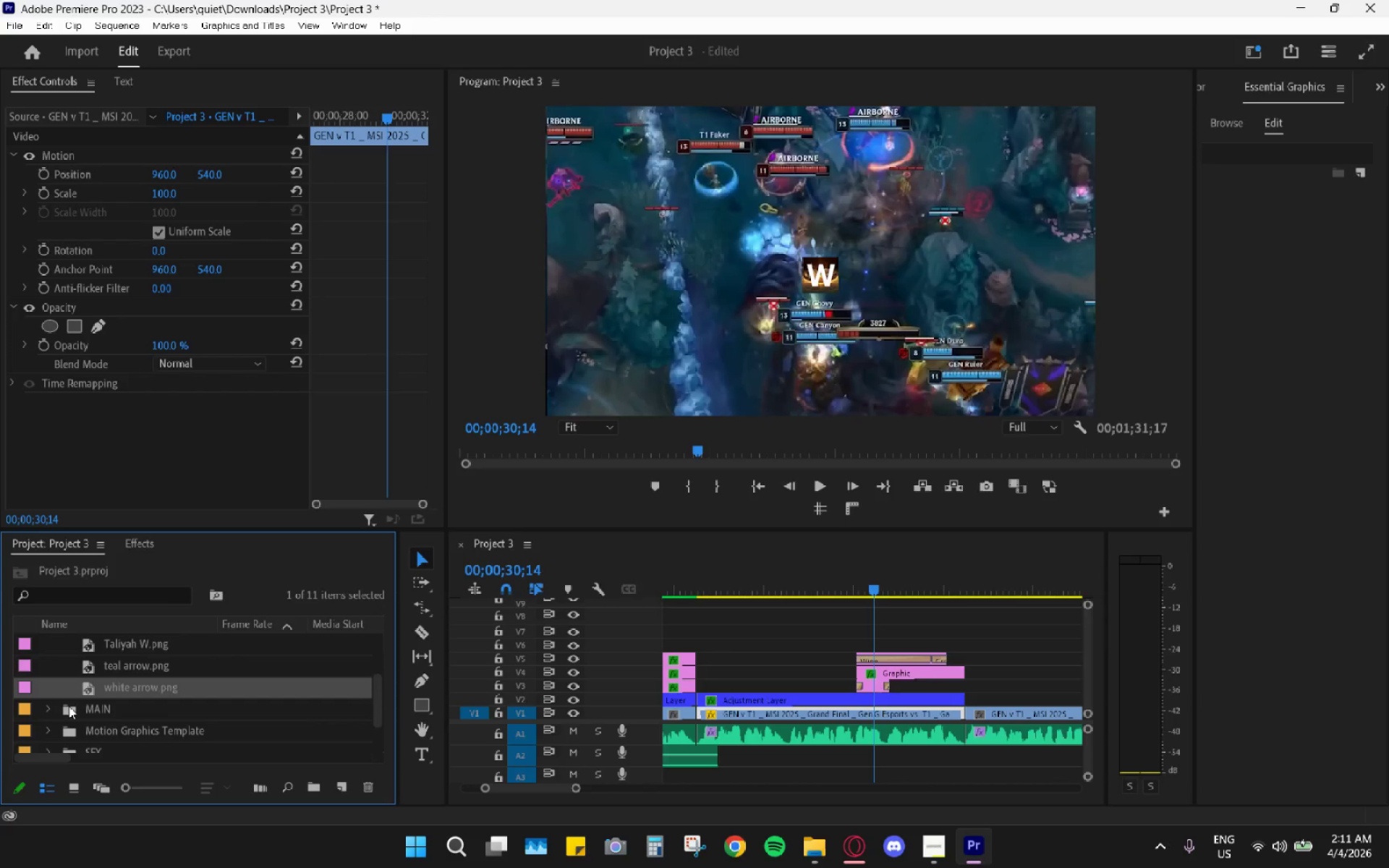 
left_click([64, 688])
 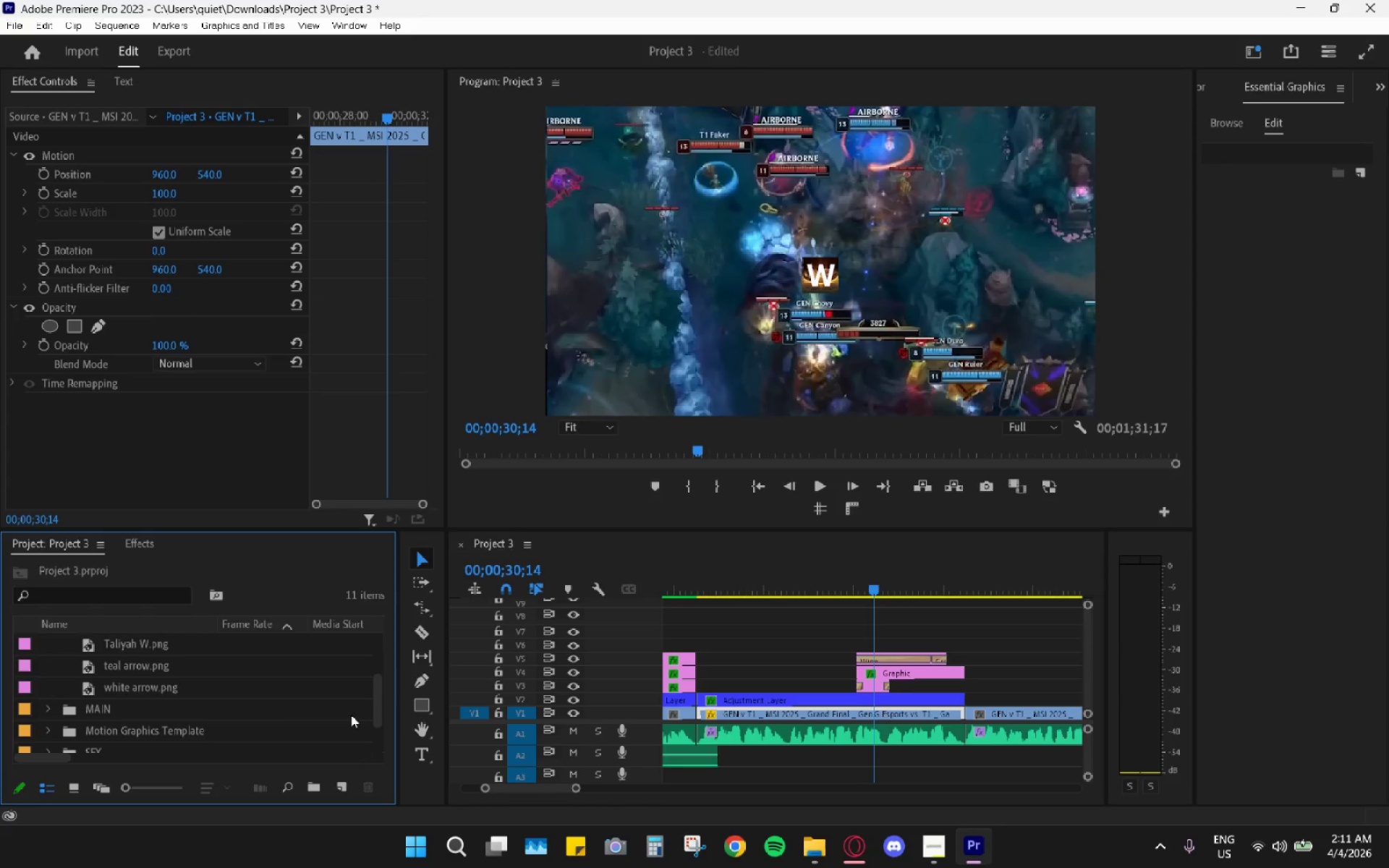 
scroll: coordinate [254, 682], scroll_direction: up, amount: 6.0
 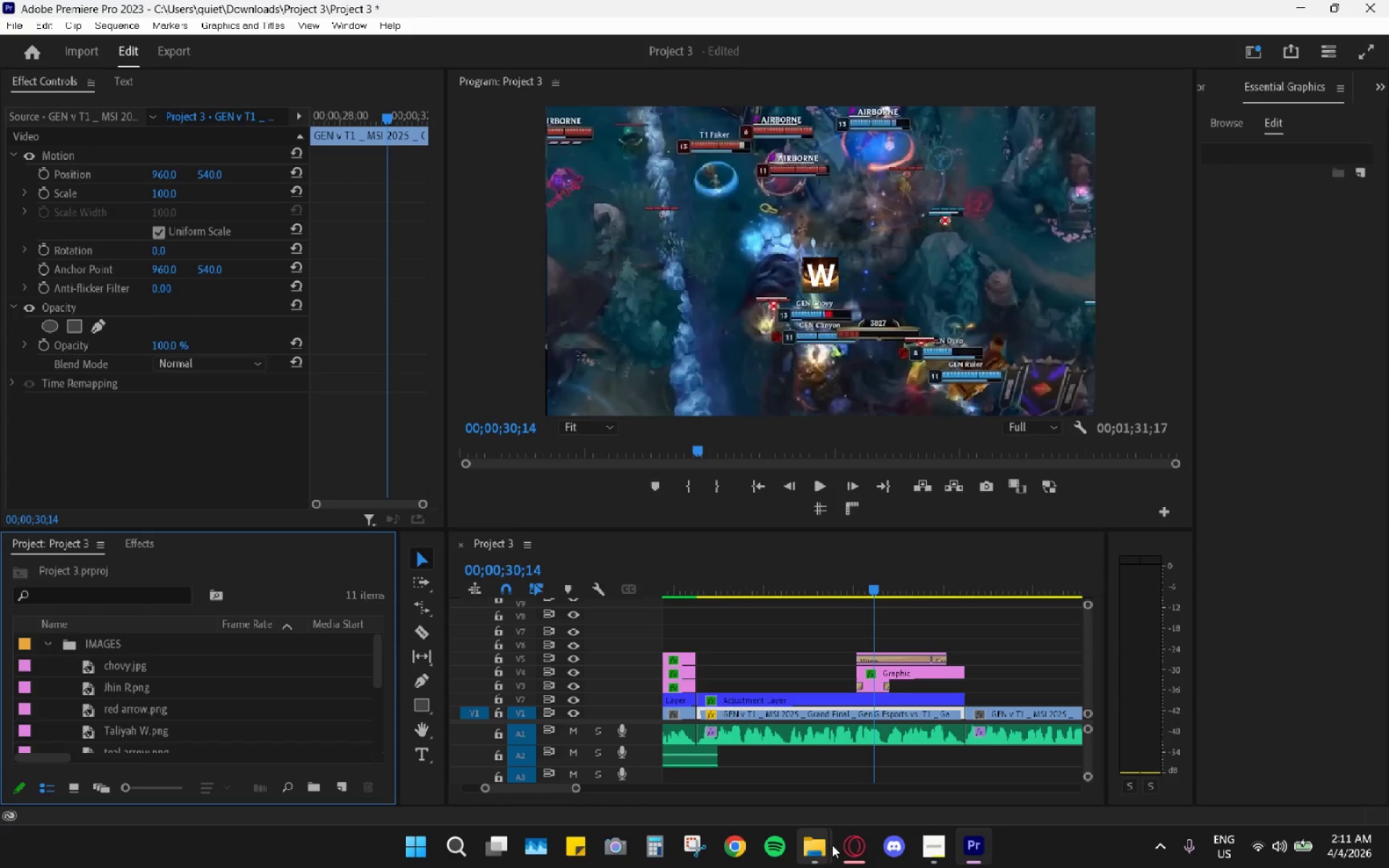 
left_click([818, 844])
 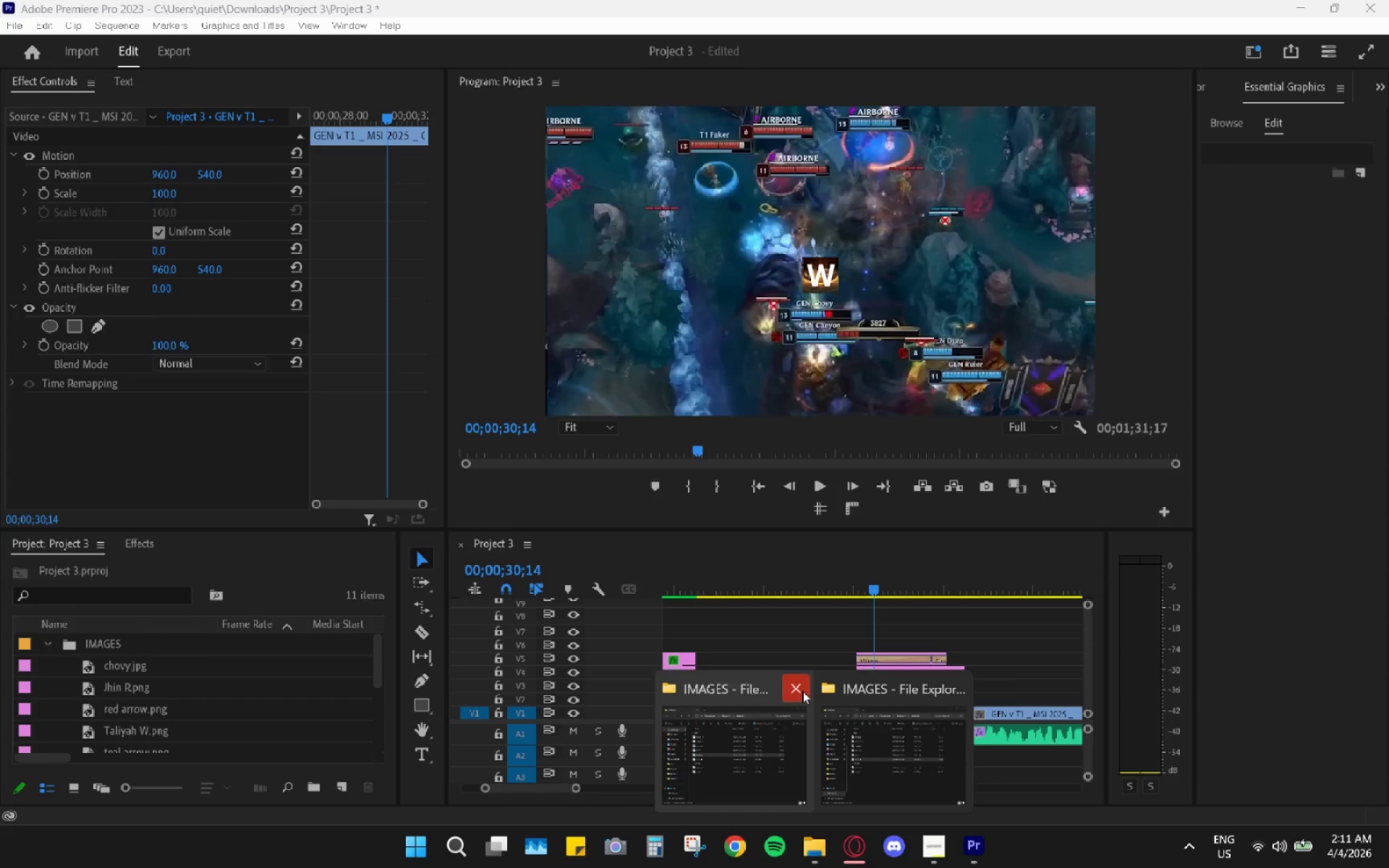 
double_click([788, 731])
 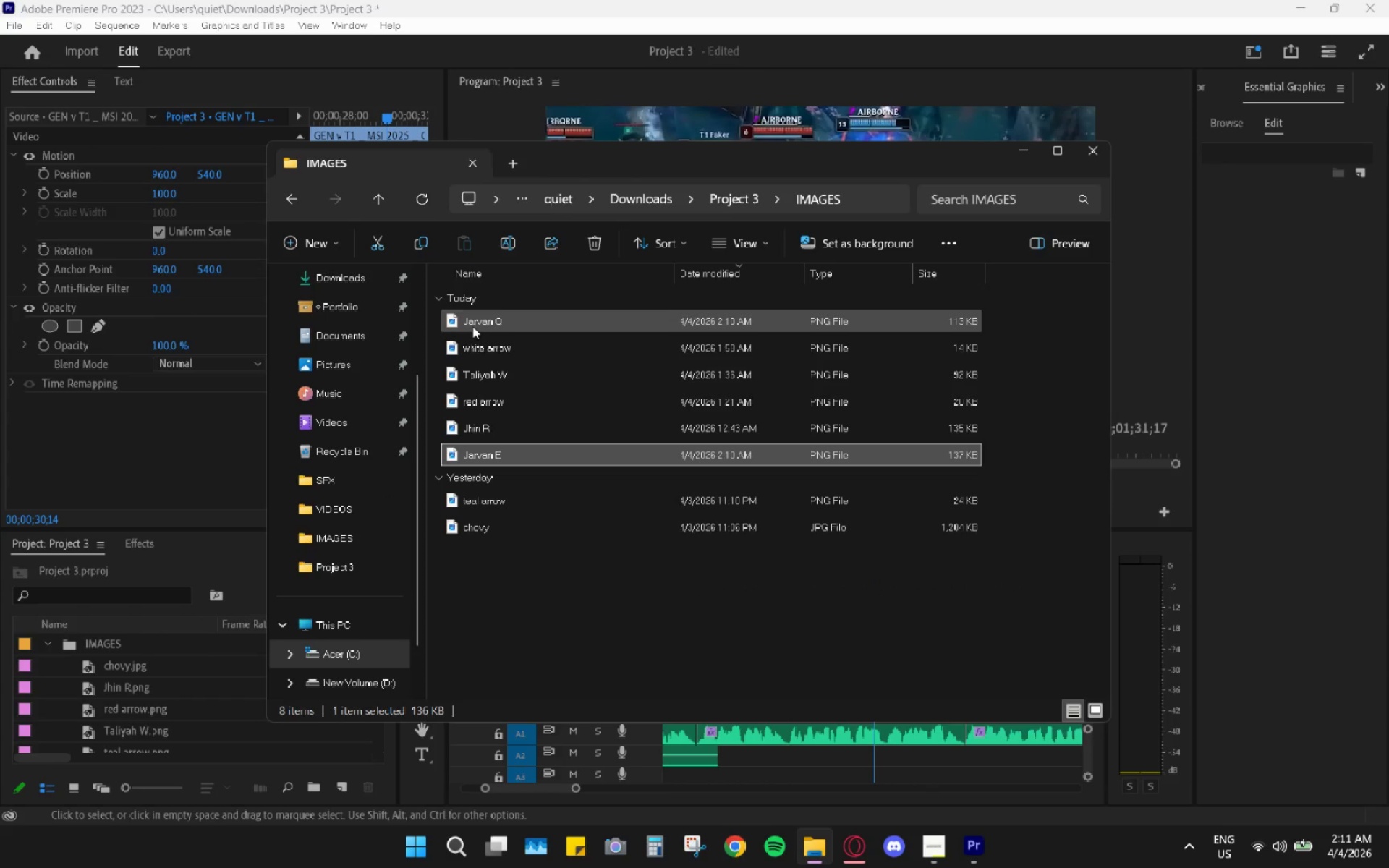 
left_click_drag(start_coordinate=[472, 325], to_coordinate=[103, 641])
 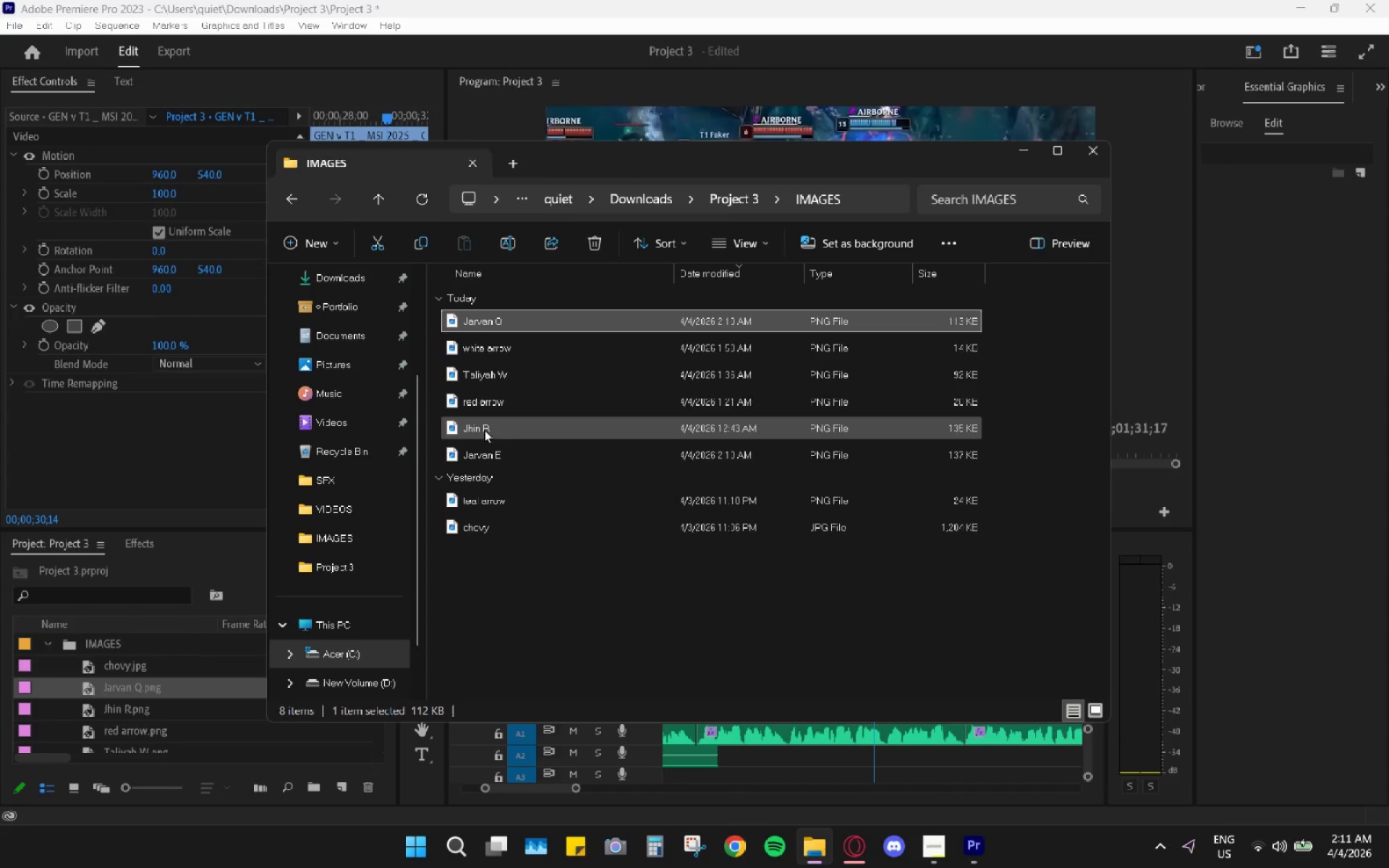 
left_click_drag(start_coordinate=[483, 454], to_coordinate=[97, 641])
 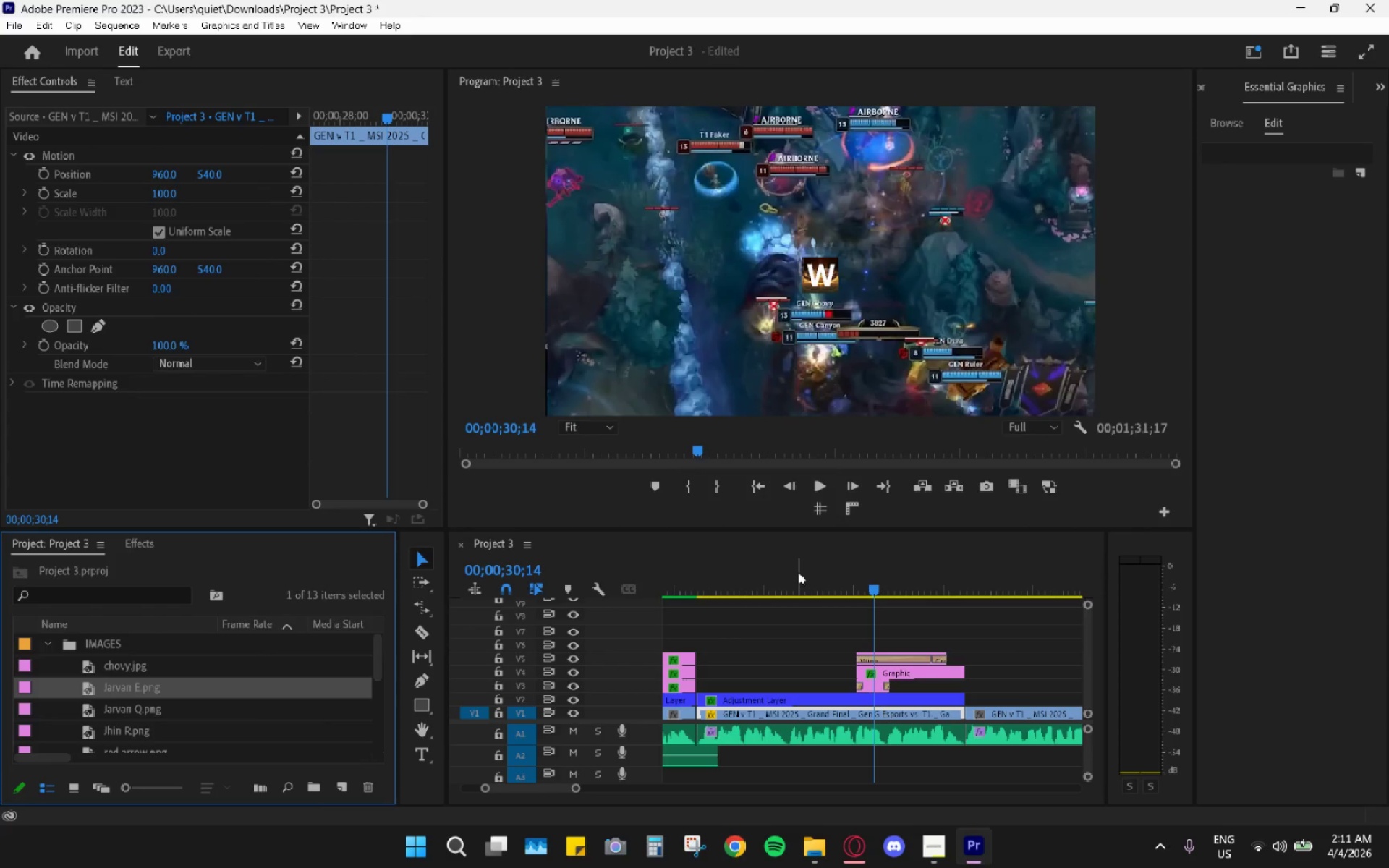 
wait(5.75)
 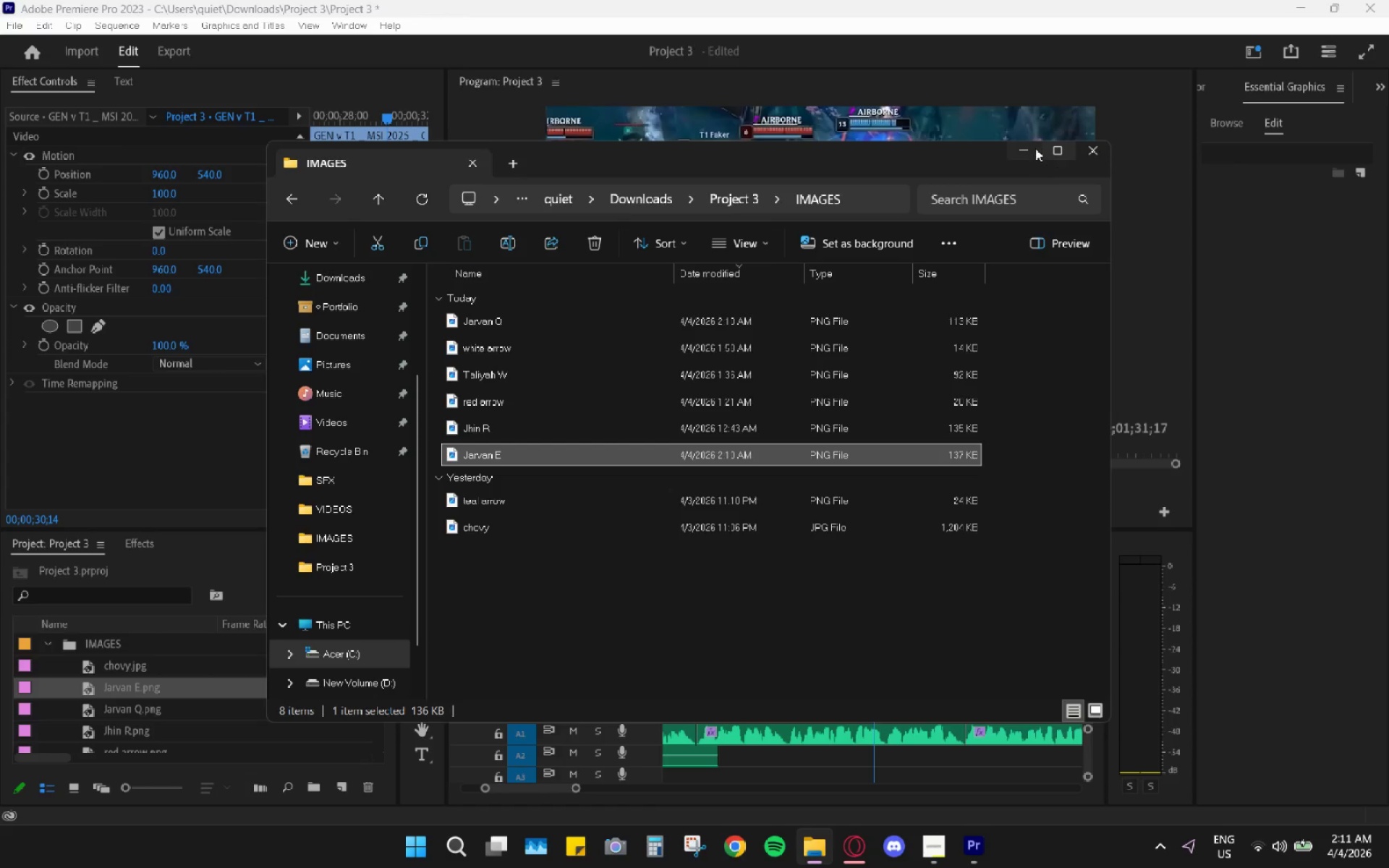 
left_click_drag(start_coordinate=[779, 569], to_coordinate=[752, 575])
 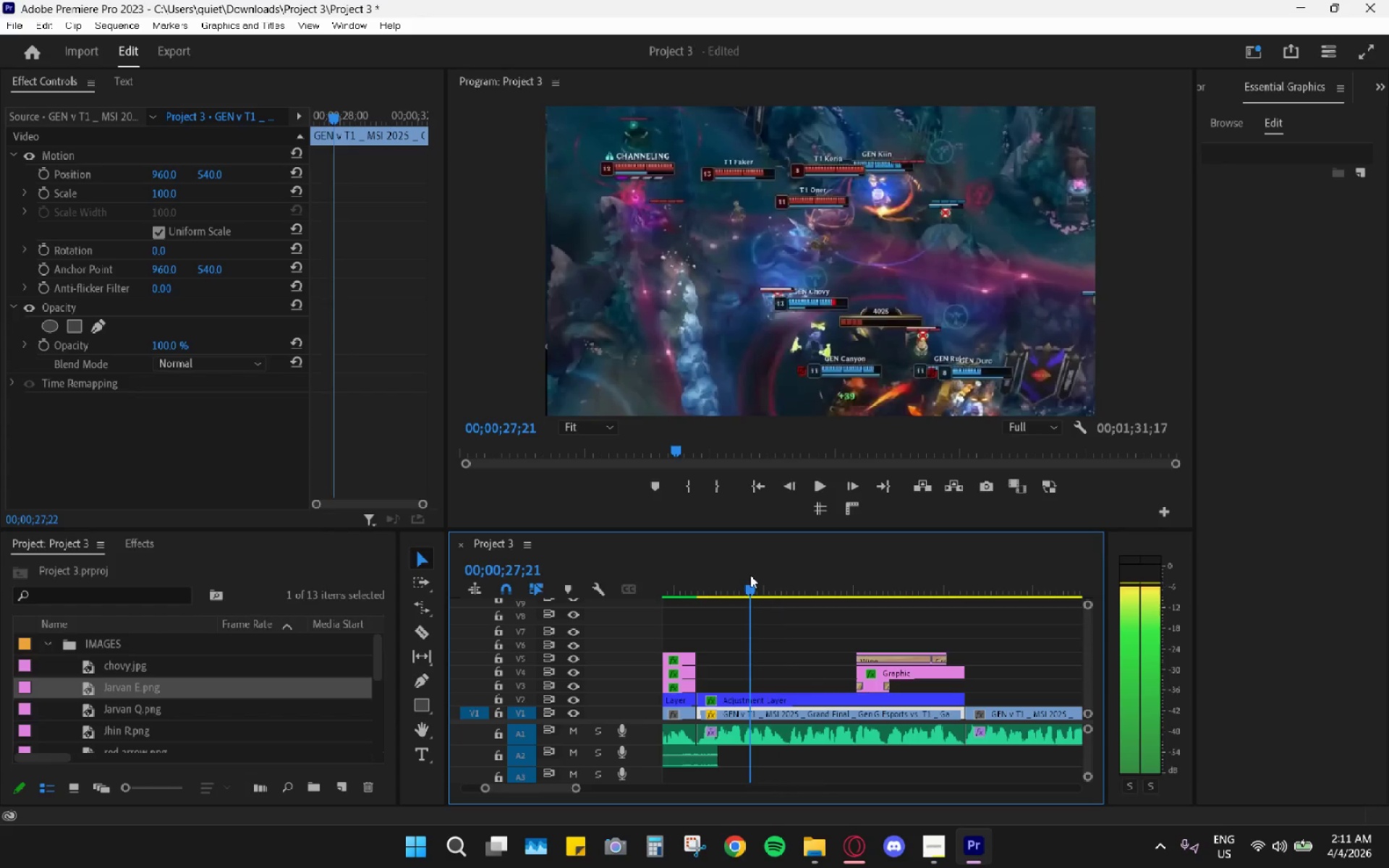 
key(Space)
 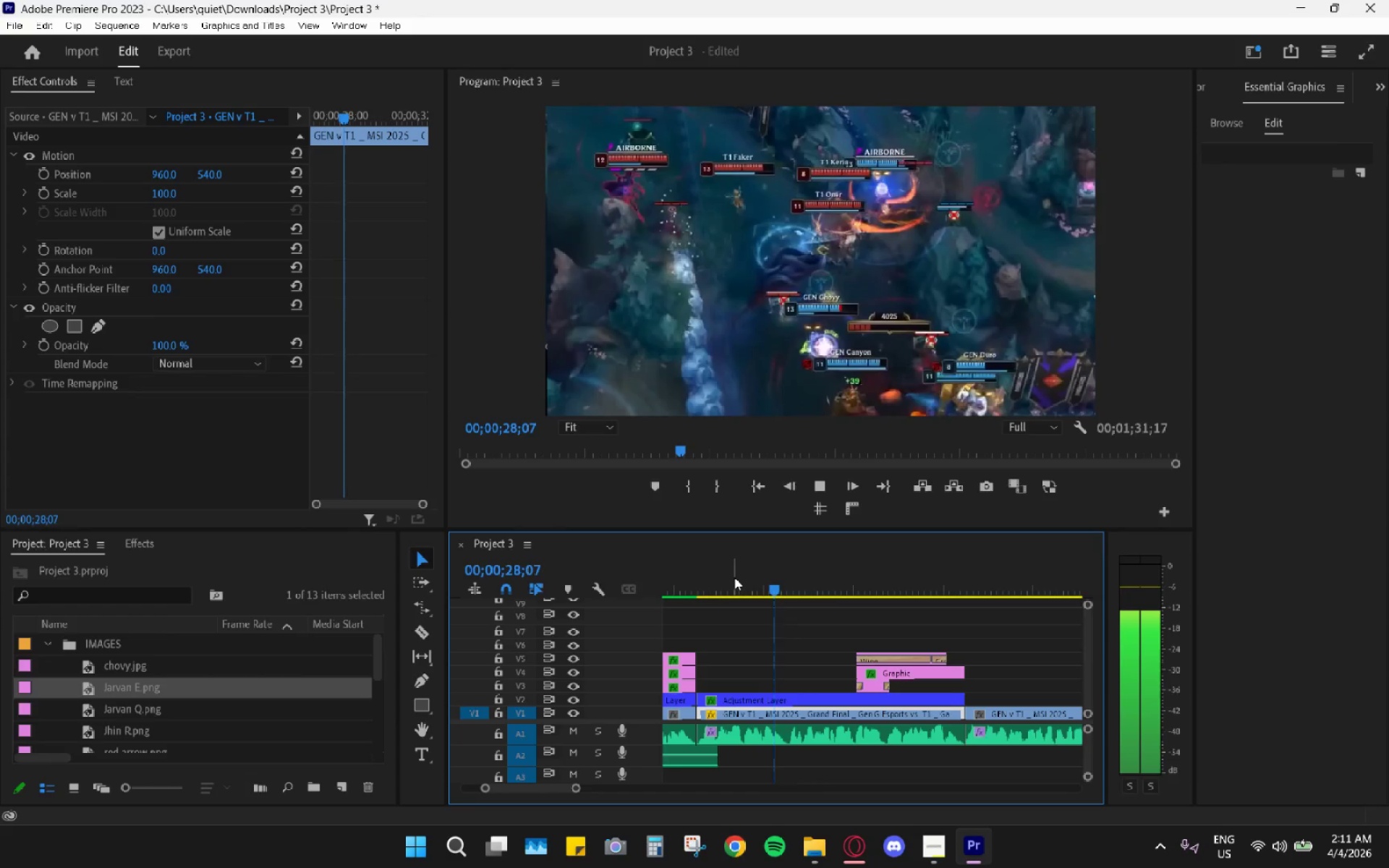 
left_click_drag(start_coordinate=[734, 577], to_coordinate=[711, 573])
 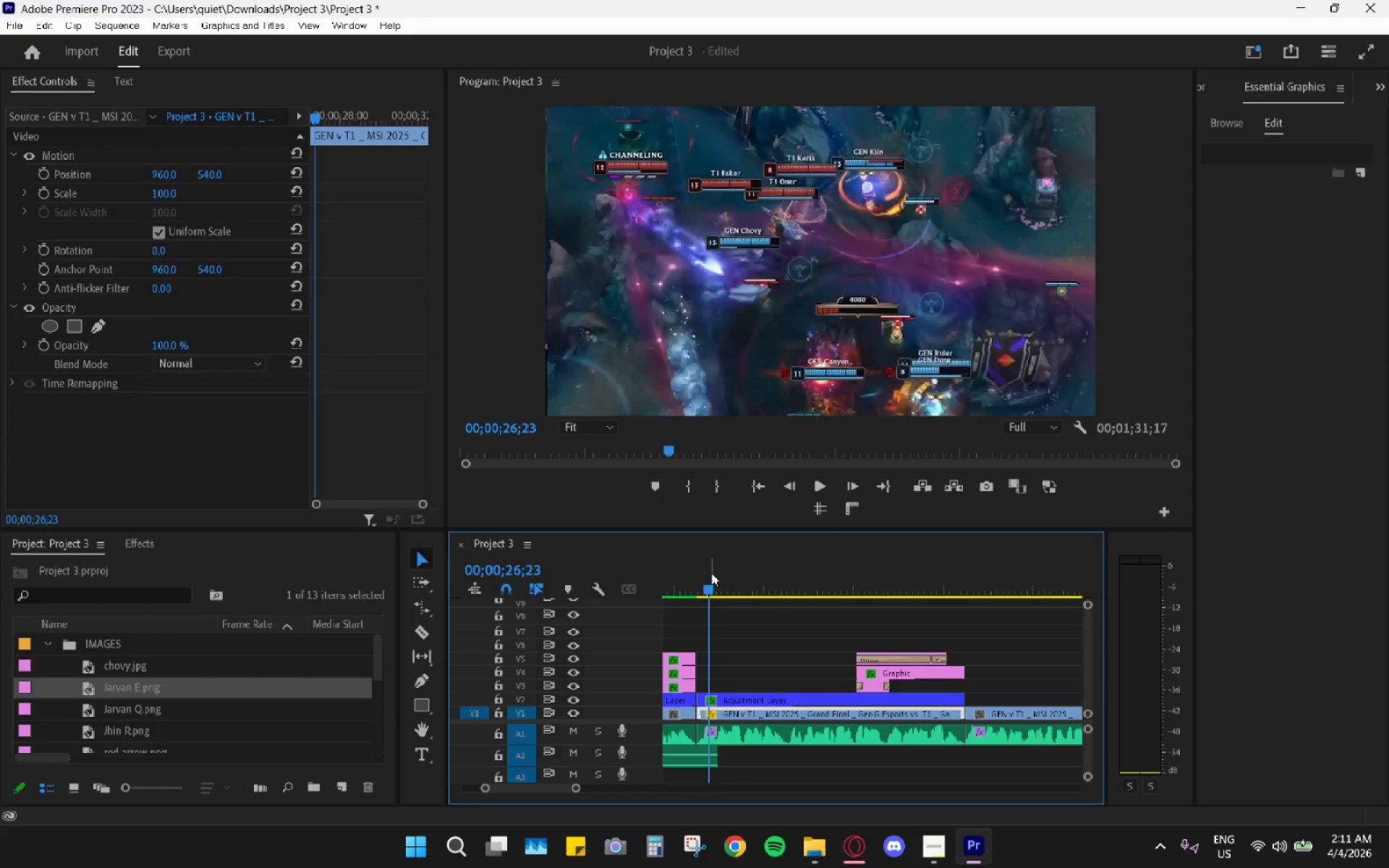 
key(Space)
 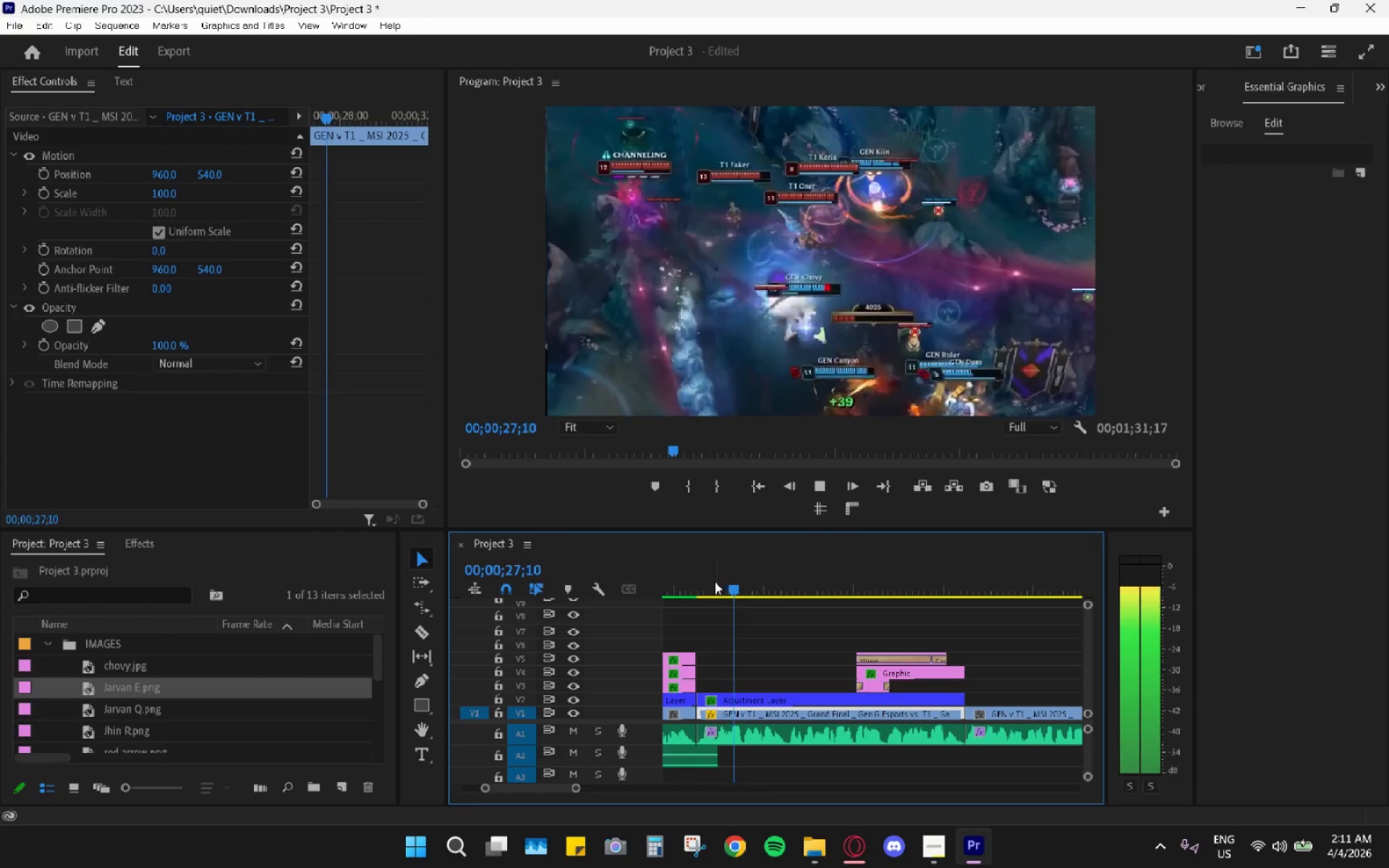 
key(Space)
 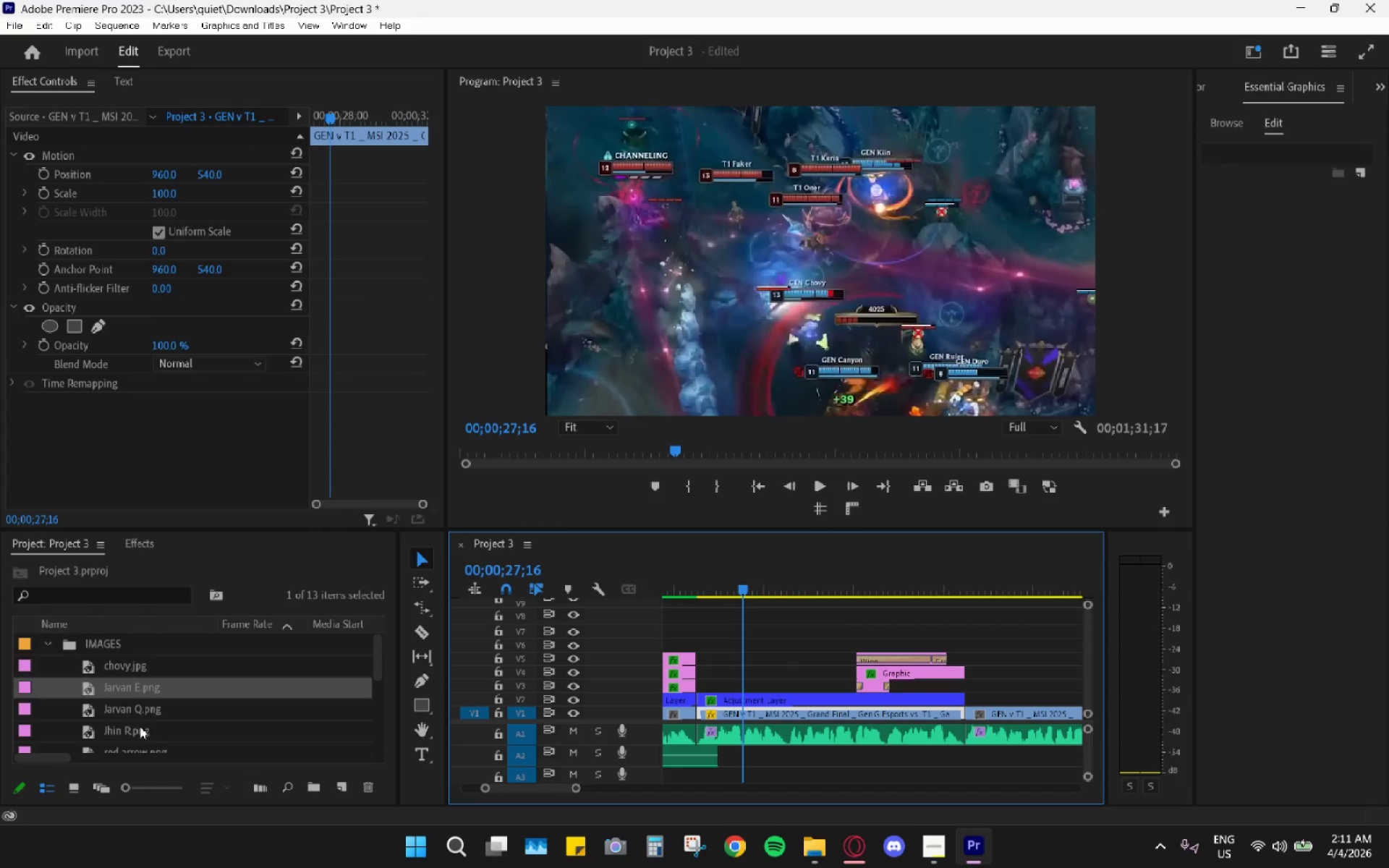 
left_click_drag(start_coordinate=[135, 710], to_coordinate=[730, 635])
 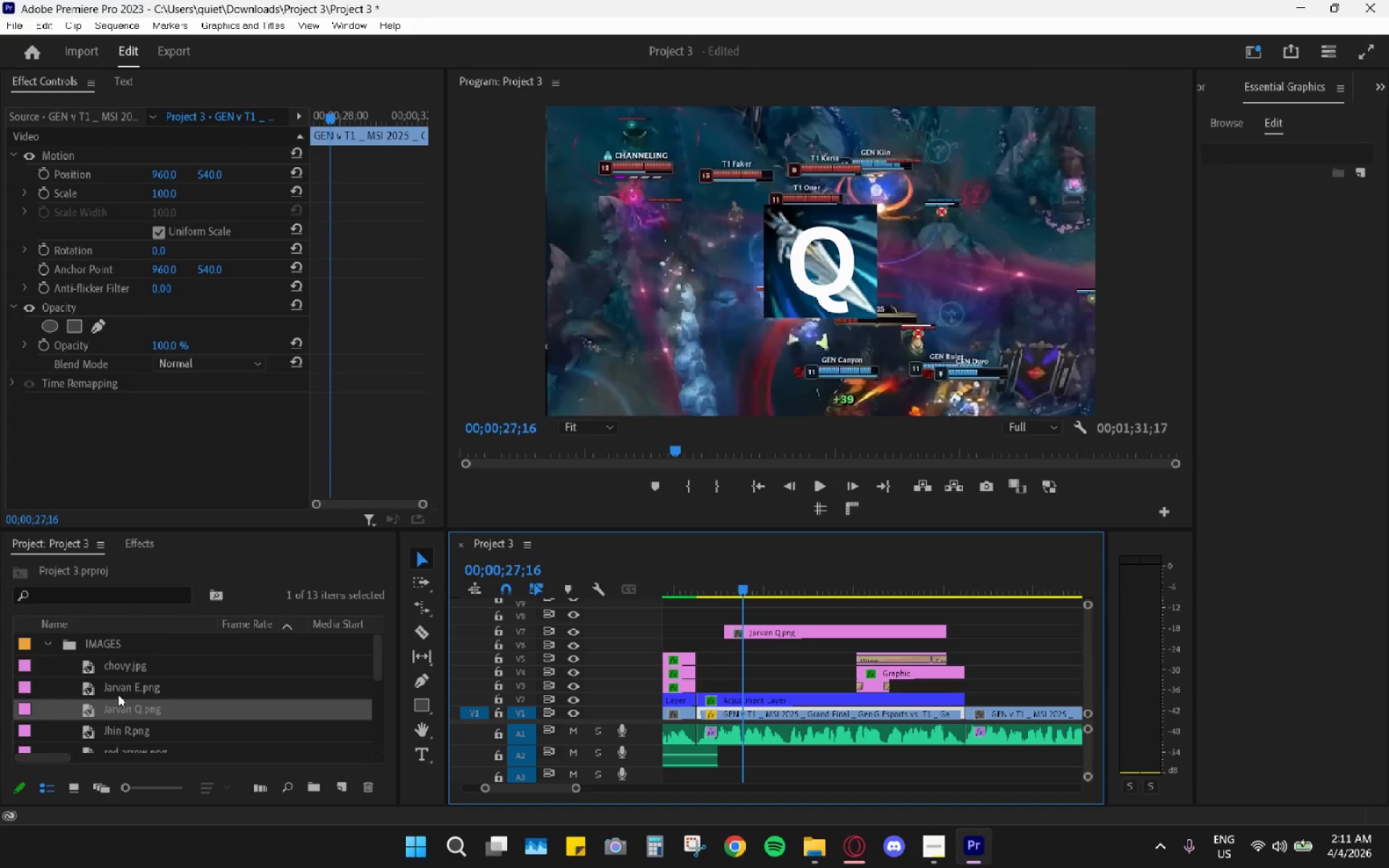 
left_click_drag(start_coordinate=[122, 692], to_coordinate=[721, 621])
 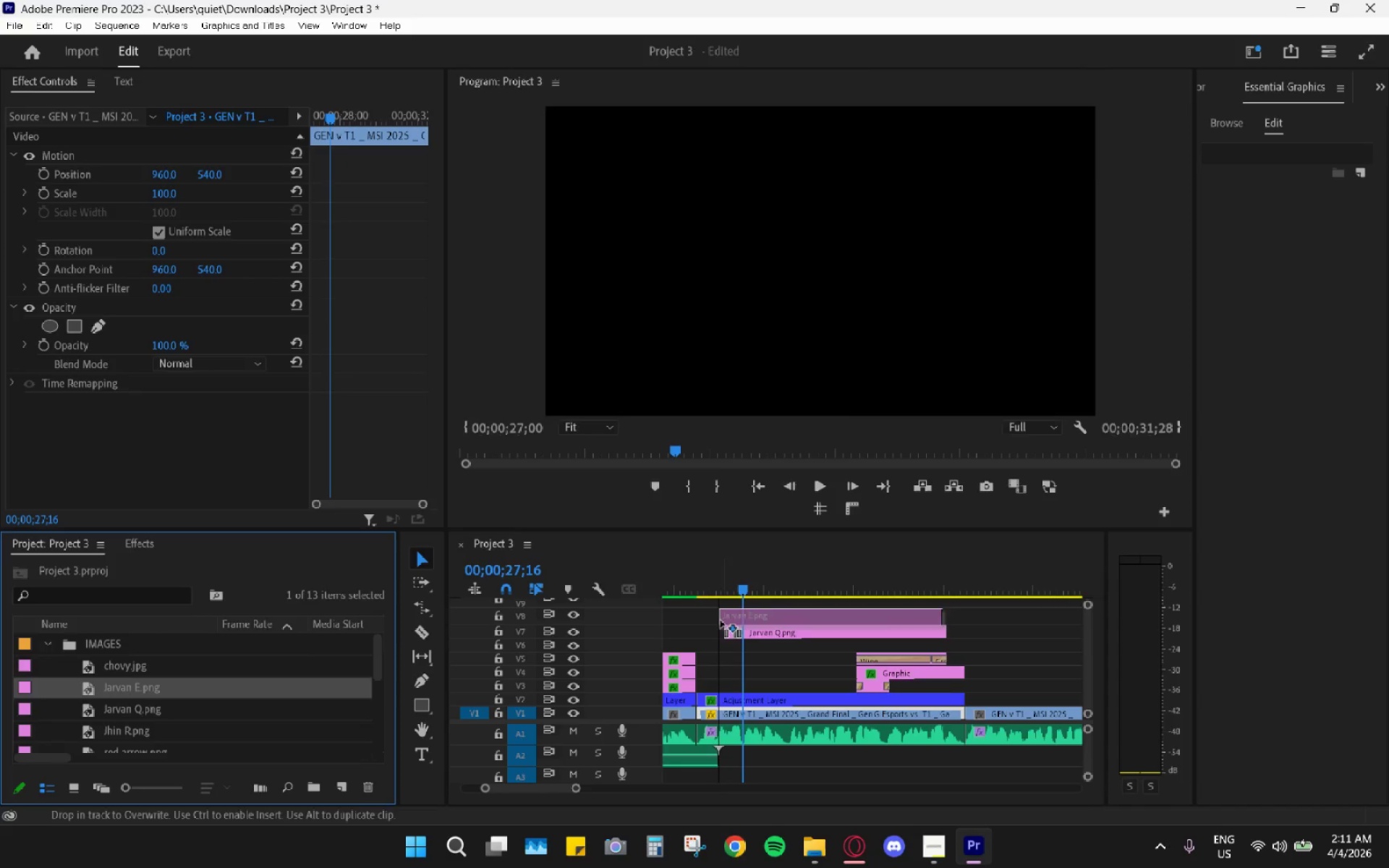 
left_click([721, 621])
 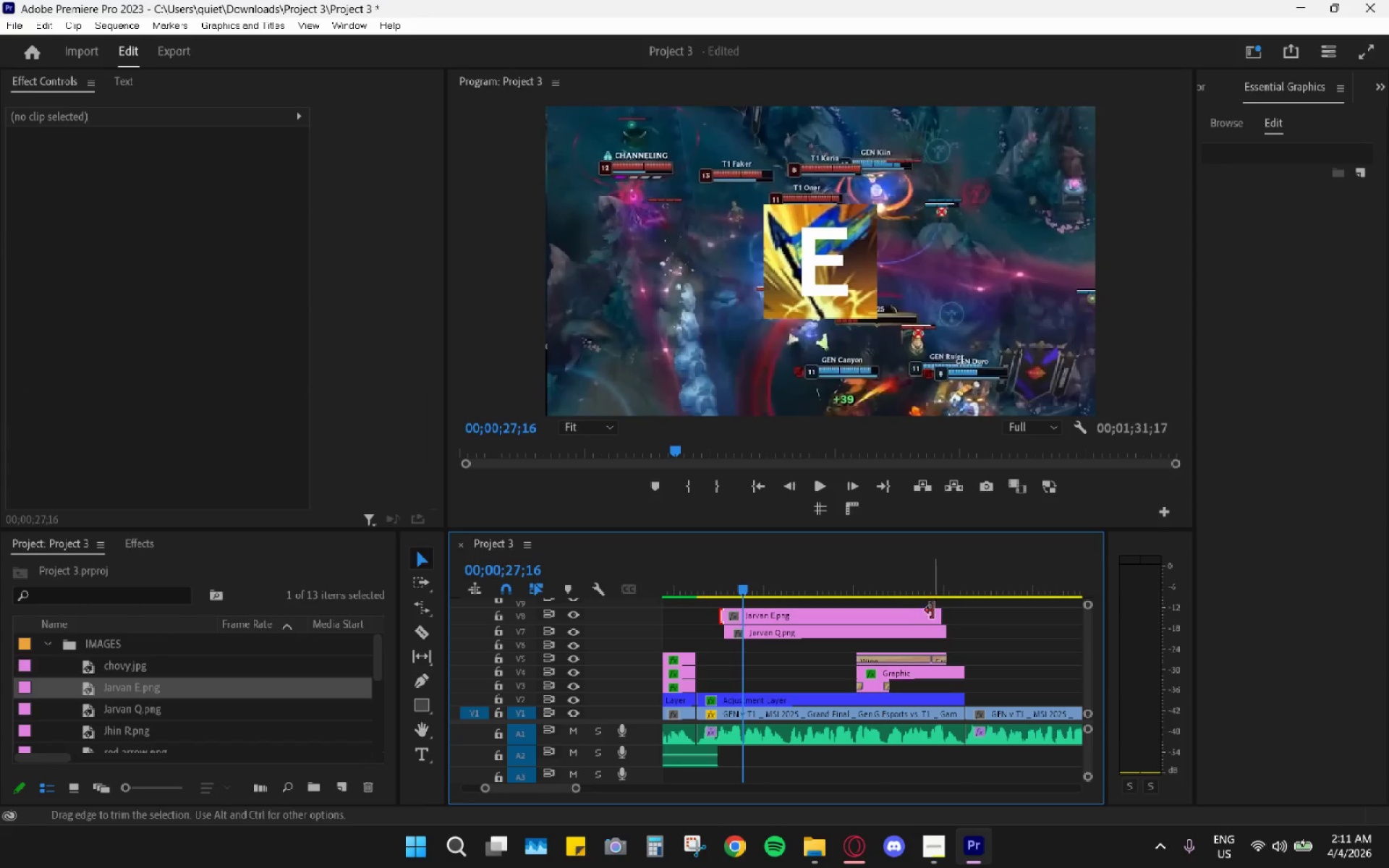 
left_click_drag(start_coordinate=[938, 614], to_coordinate=[758, 618])
 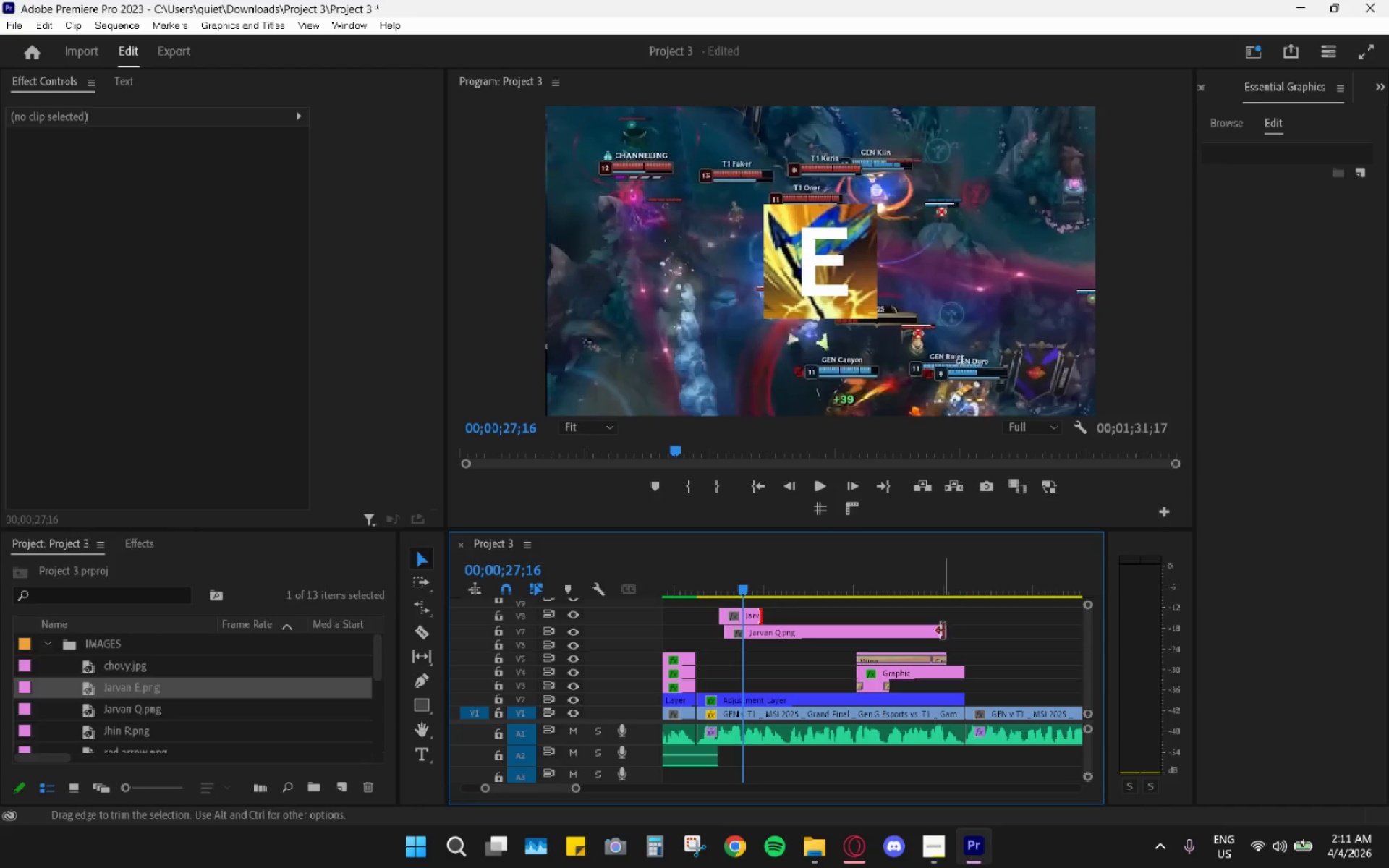 
left_click_drag(start_coordinate=[942, 630], to_coordinate=[770, 634])
 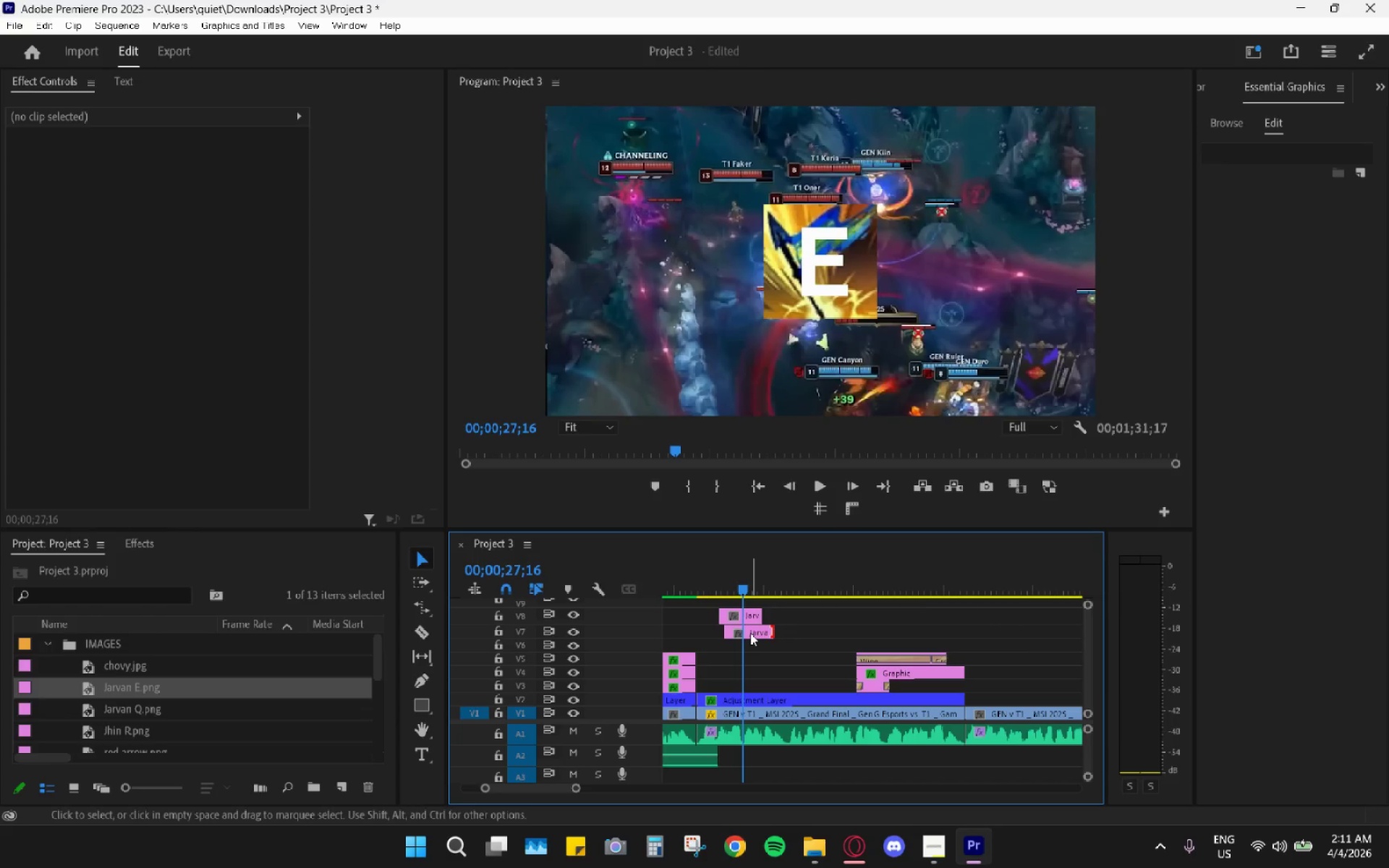 
left_click_drag(start_coordinate=[750, 632], to_coordinate=[805, 629])
 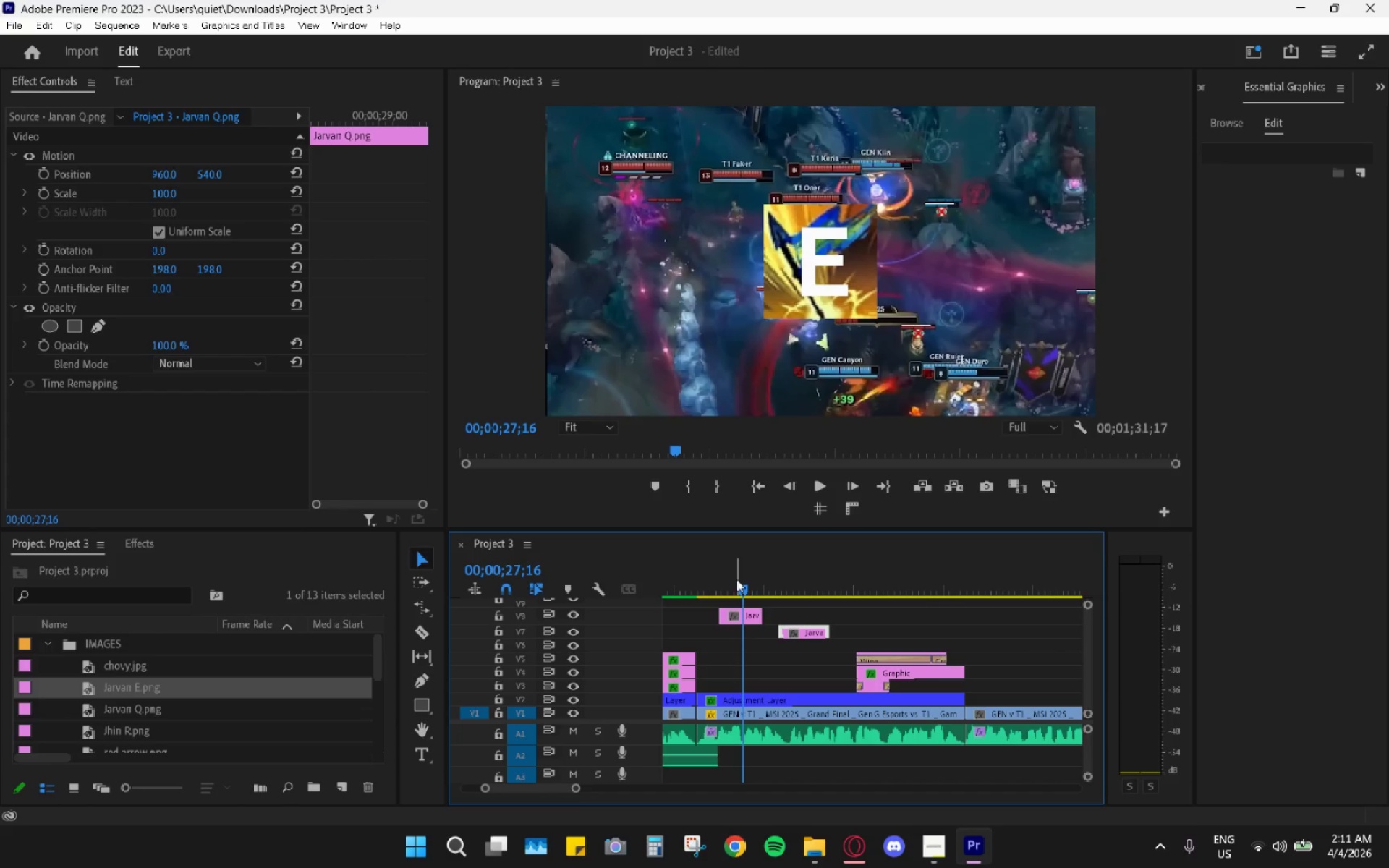 
left_click_drag(start_coordinate=[736, 579], to_coordinate=[747, 584])
 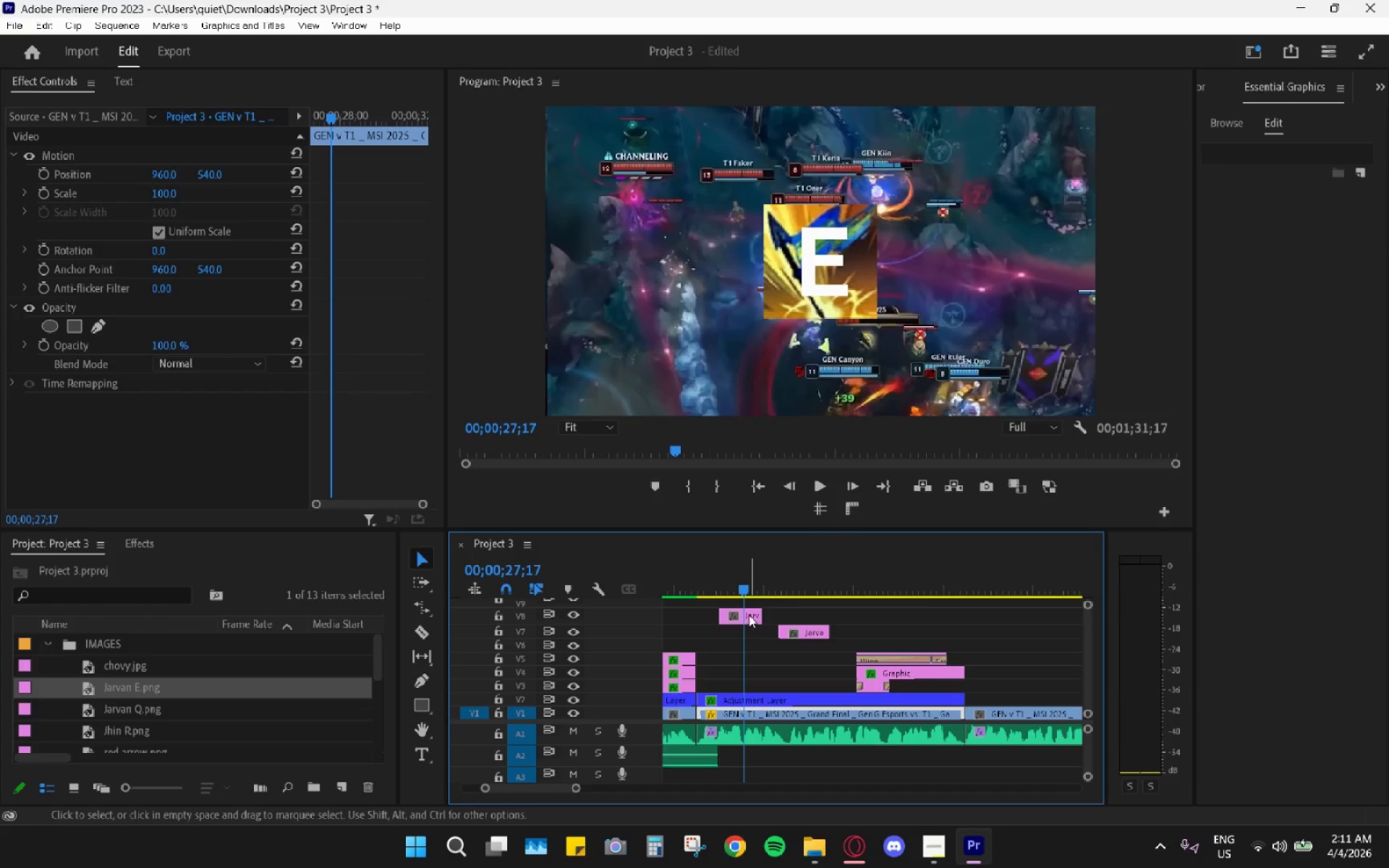 
left_click([749, 615])
 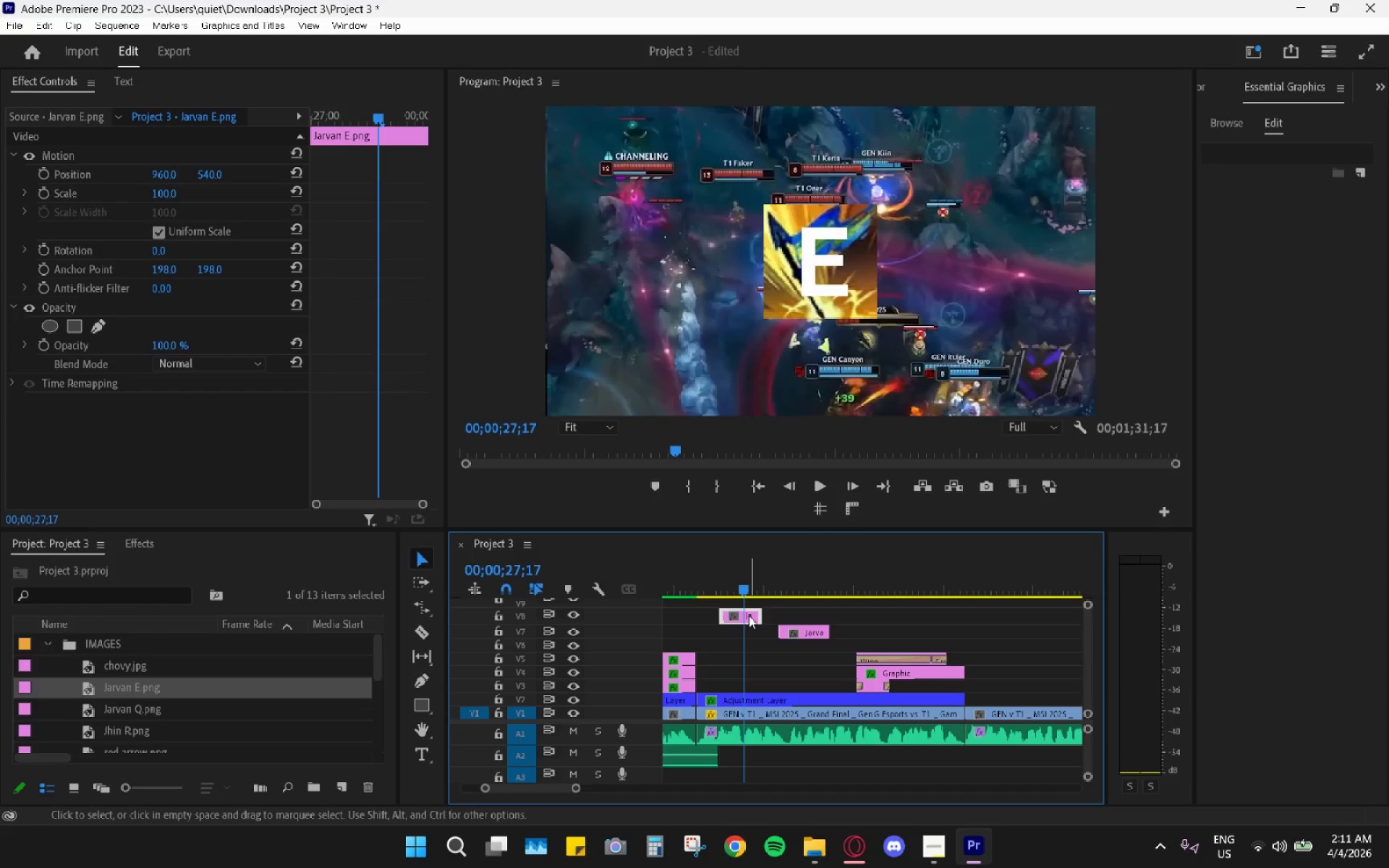 
left_click_drag(start_coordinate=[749, 616], to_coordinate=[760, 636])
 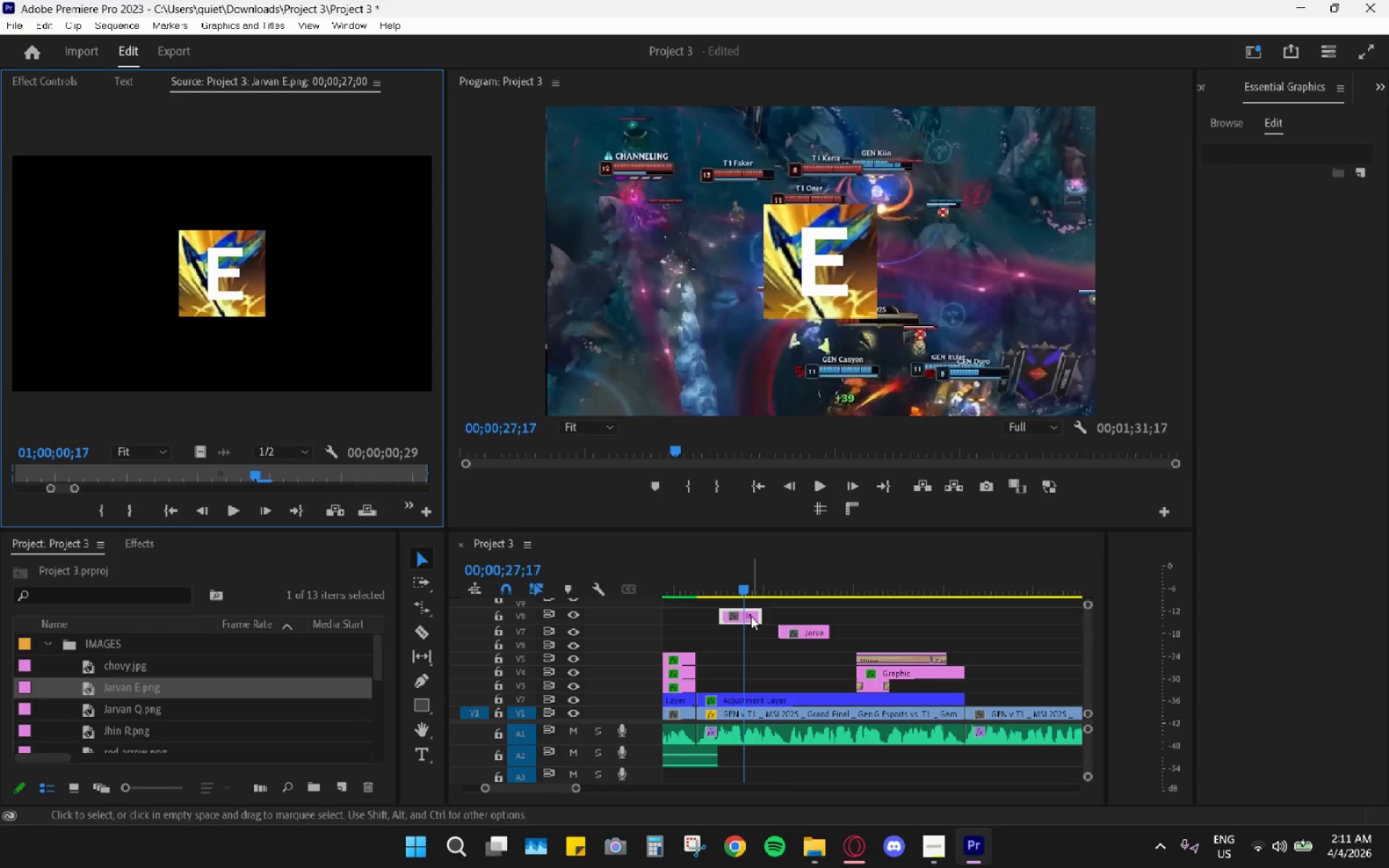 
left_click_drag(start_coordinate=[751, 616], to_coordinate=[754, 635])
 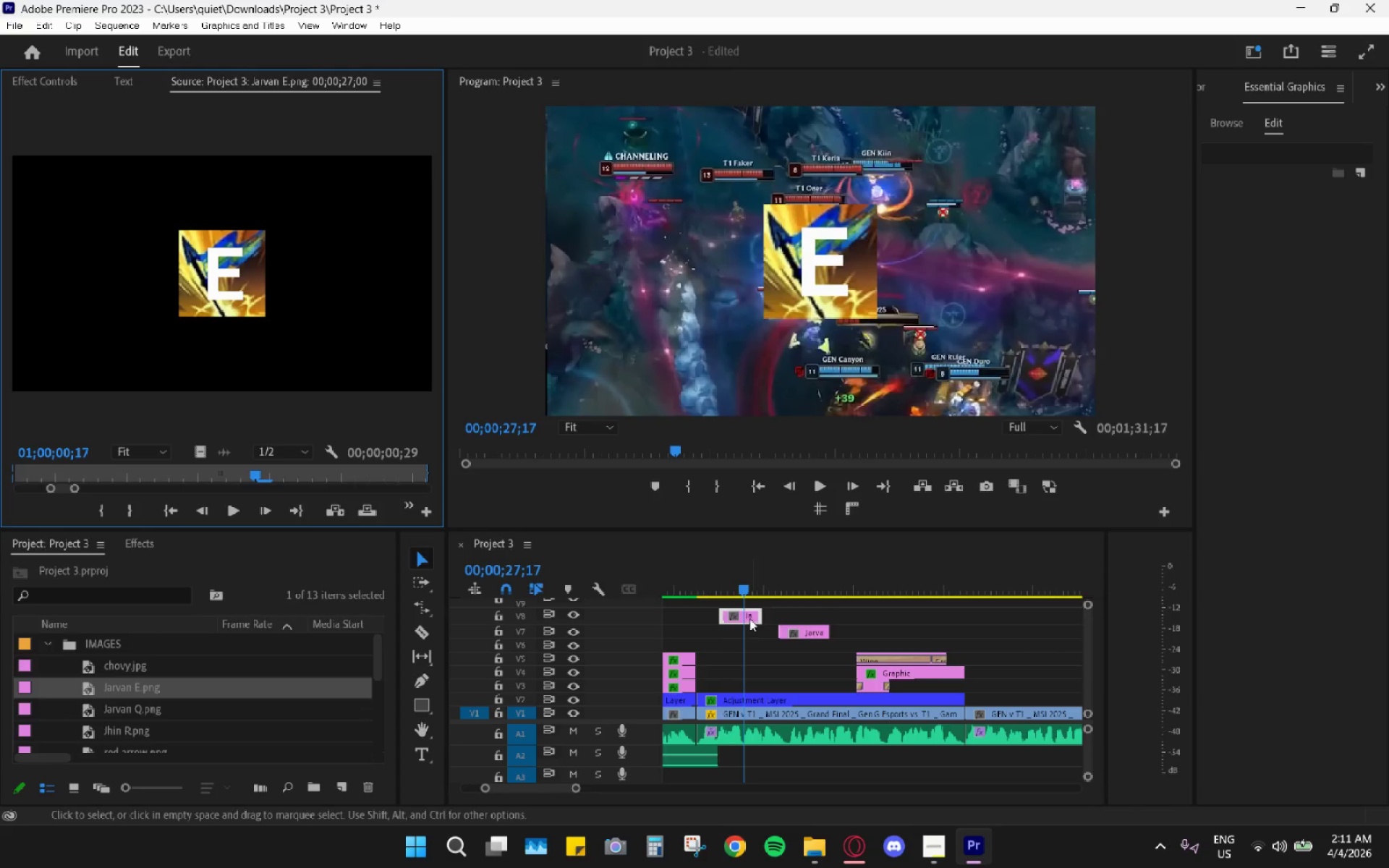 
left_click_drag(start_coordinate=[749, 618], to_coordinate=[810, 650])
 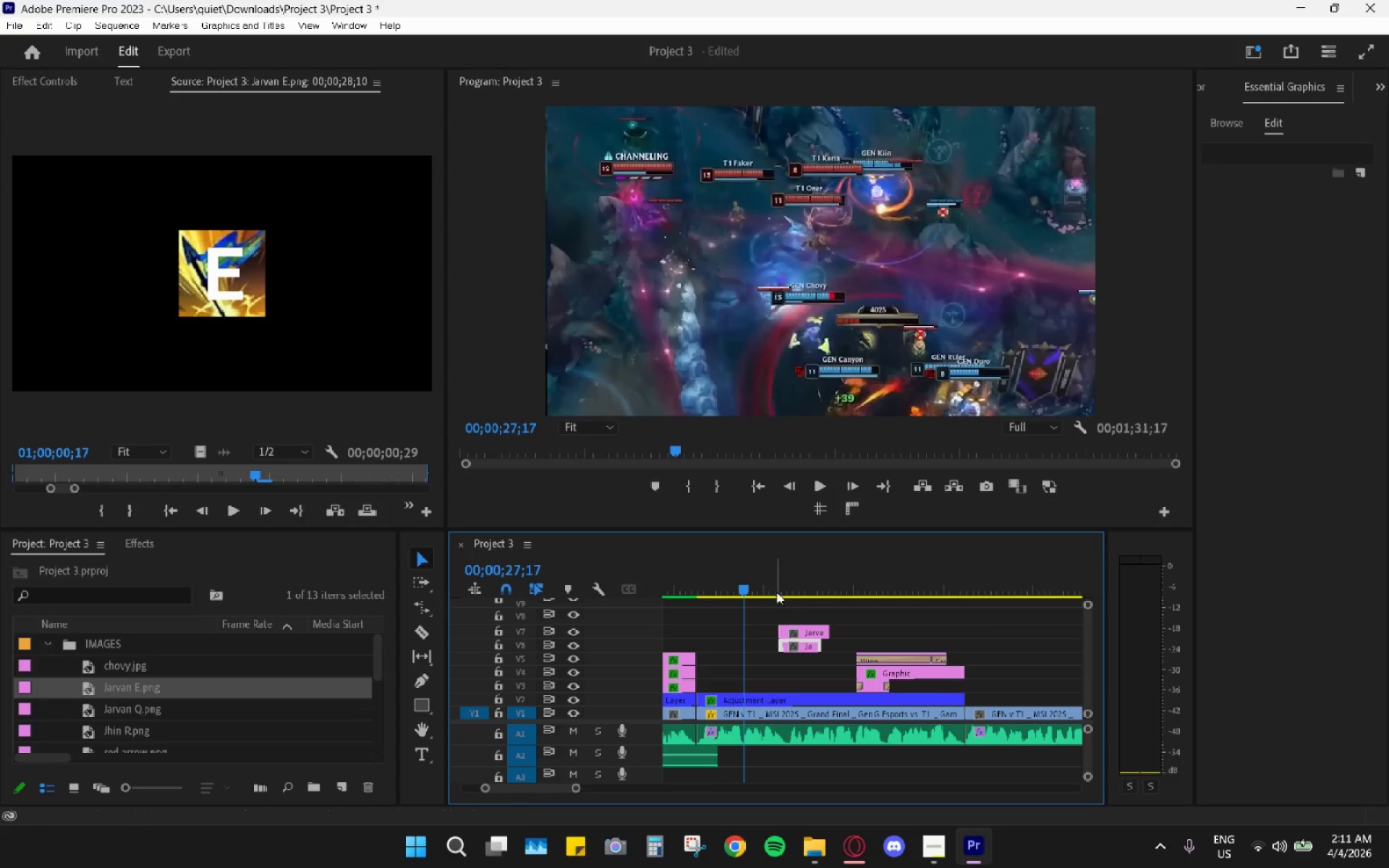 
left_click_drag(start_coordinate=[770, 584], to_coordinate=[744, 582])
 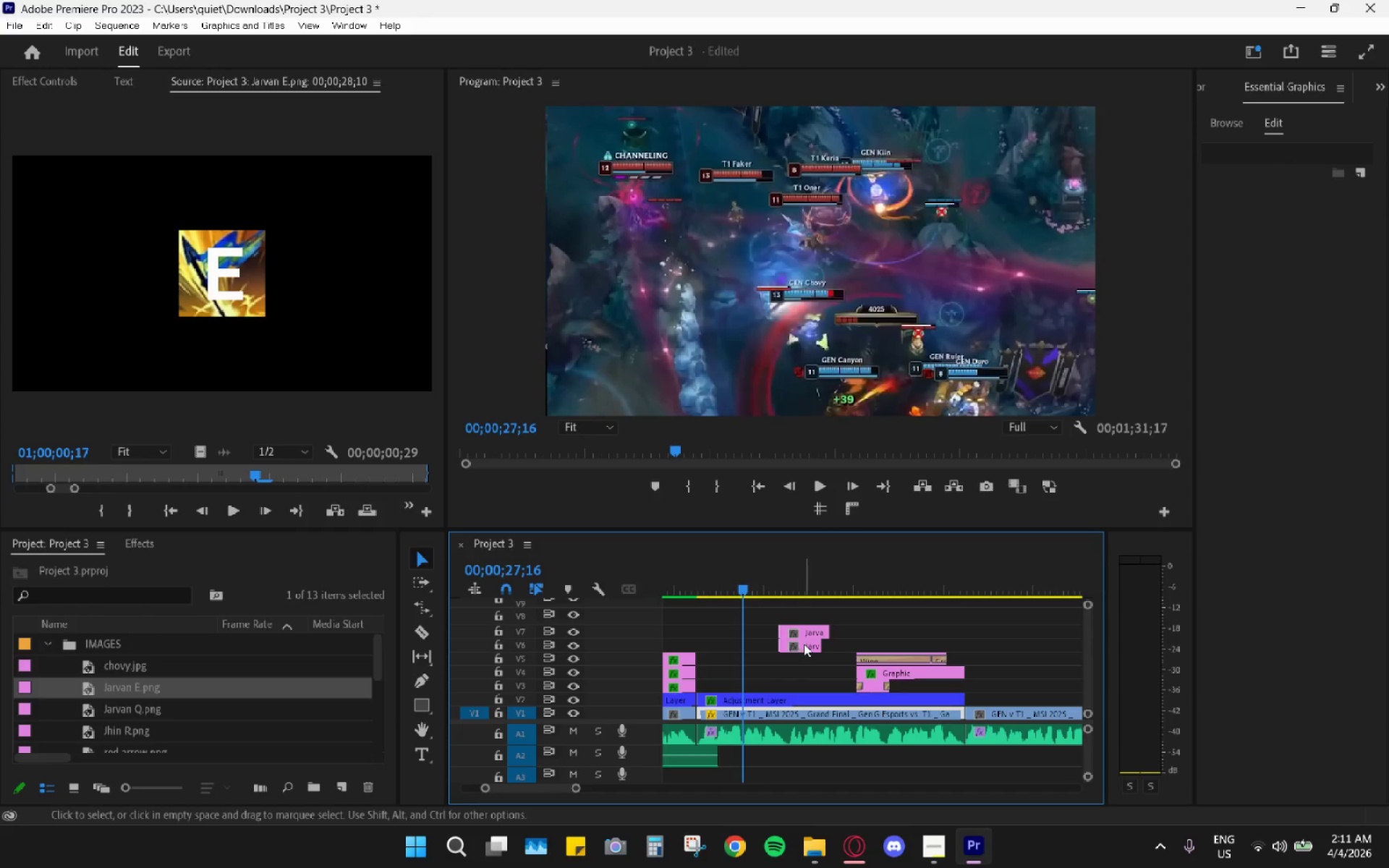 
left_click_drag(start_coordinate=[804, 644], to_coordinate=[776, 642])
 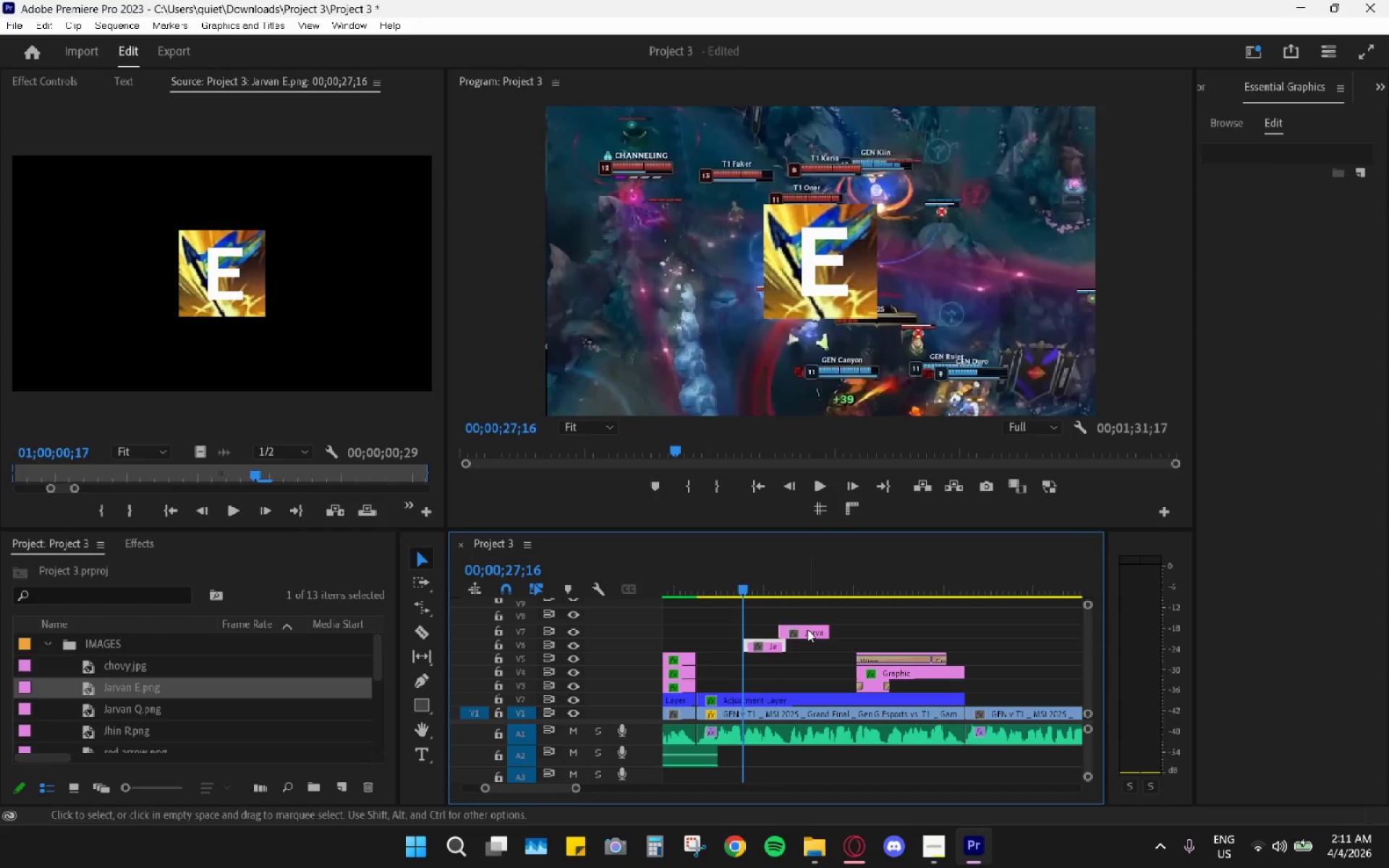 
left_click_drag(start_coordinate=[807, 628], to_coordinate=[776, 626])
 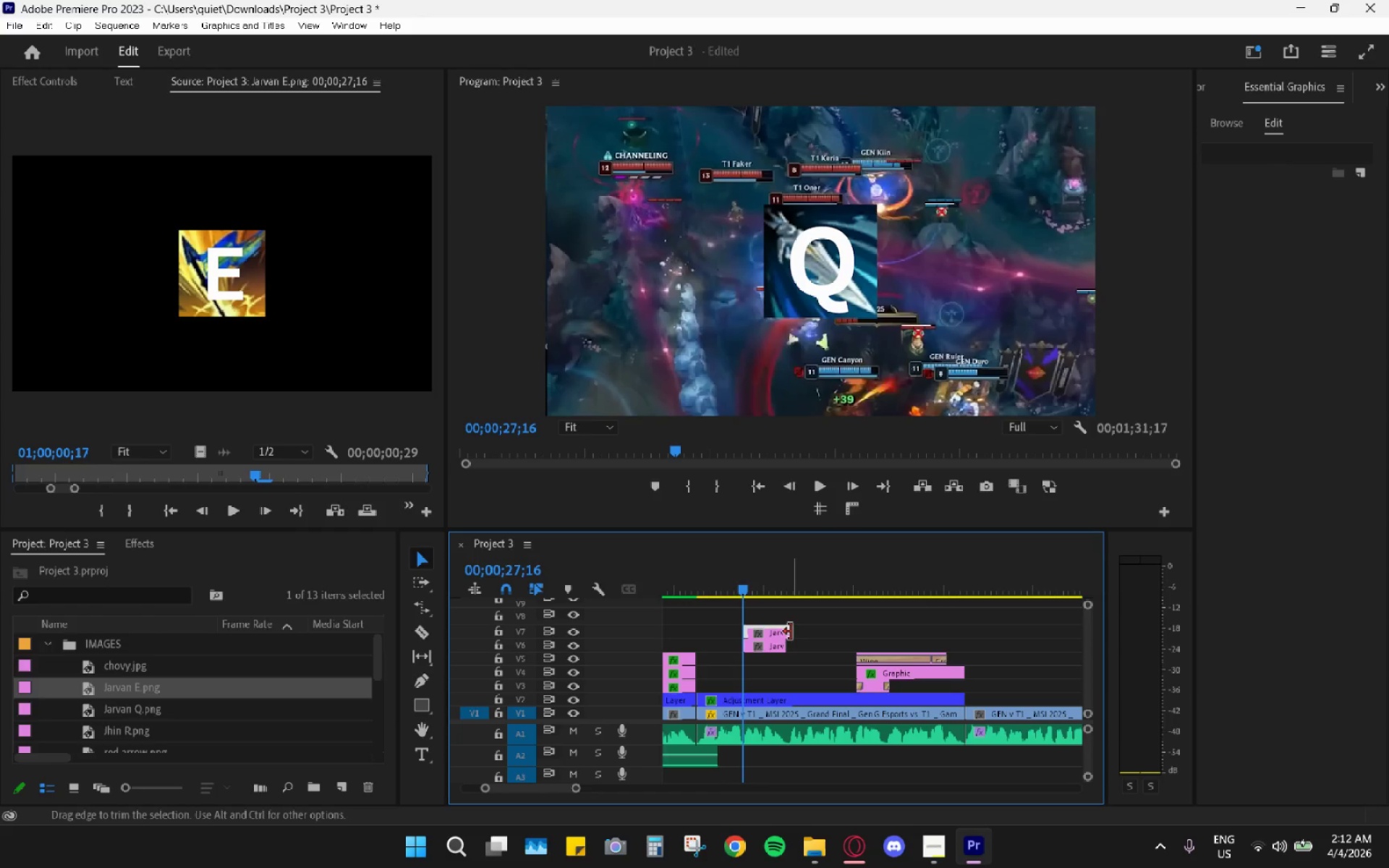 
left_click_drag(start_coordinate=[791, 631], to_coordinate=[784, 631])
 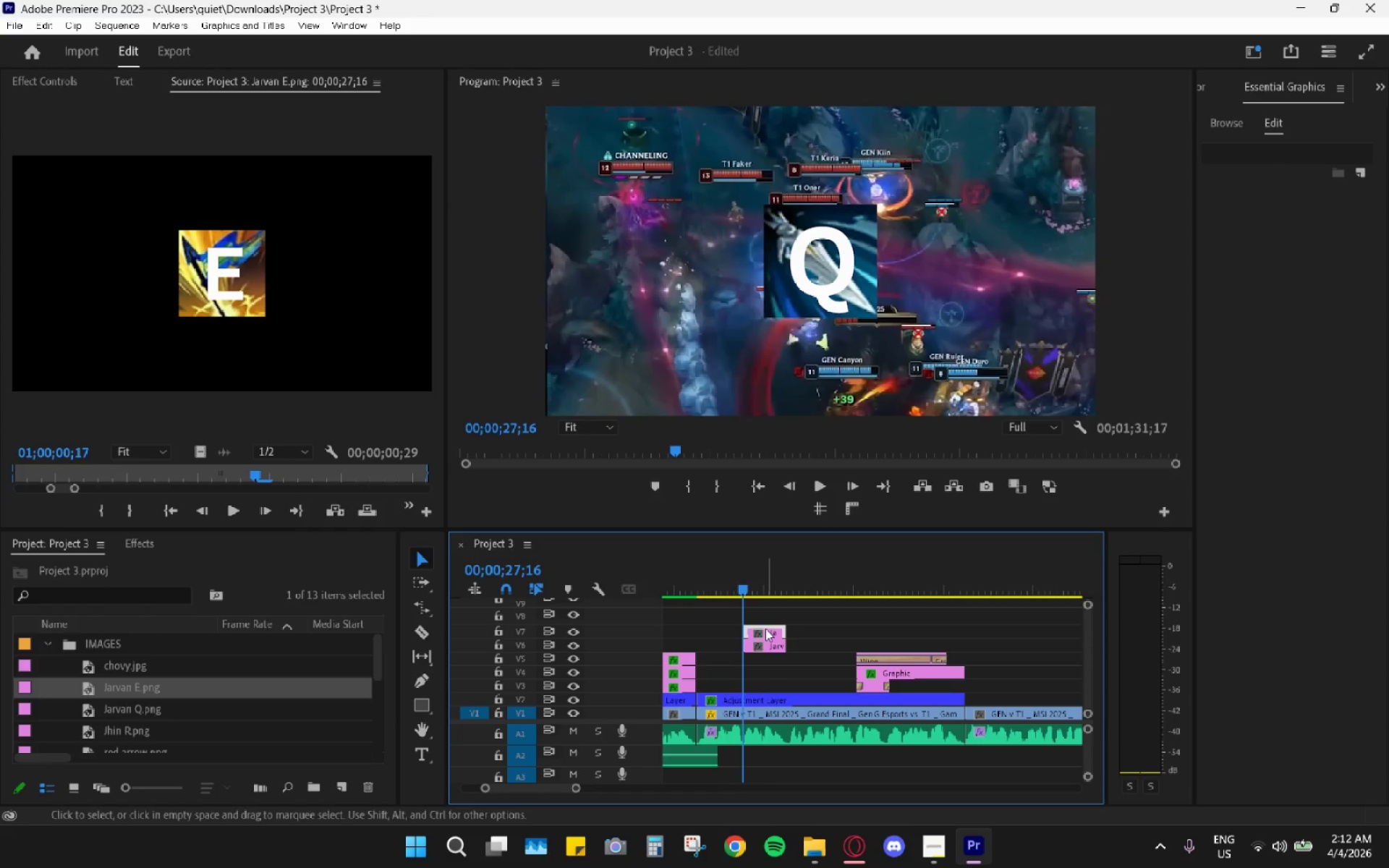 
left_click([764, 634])
 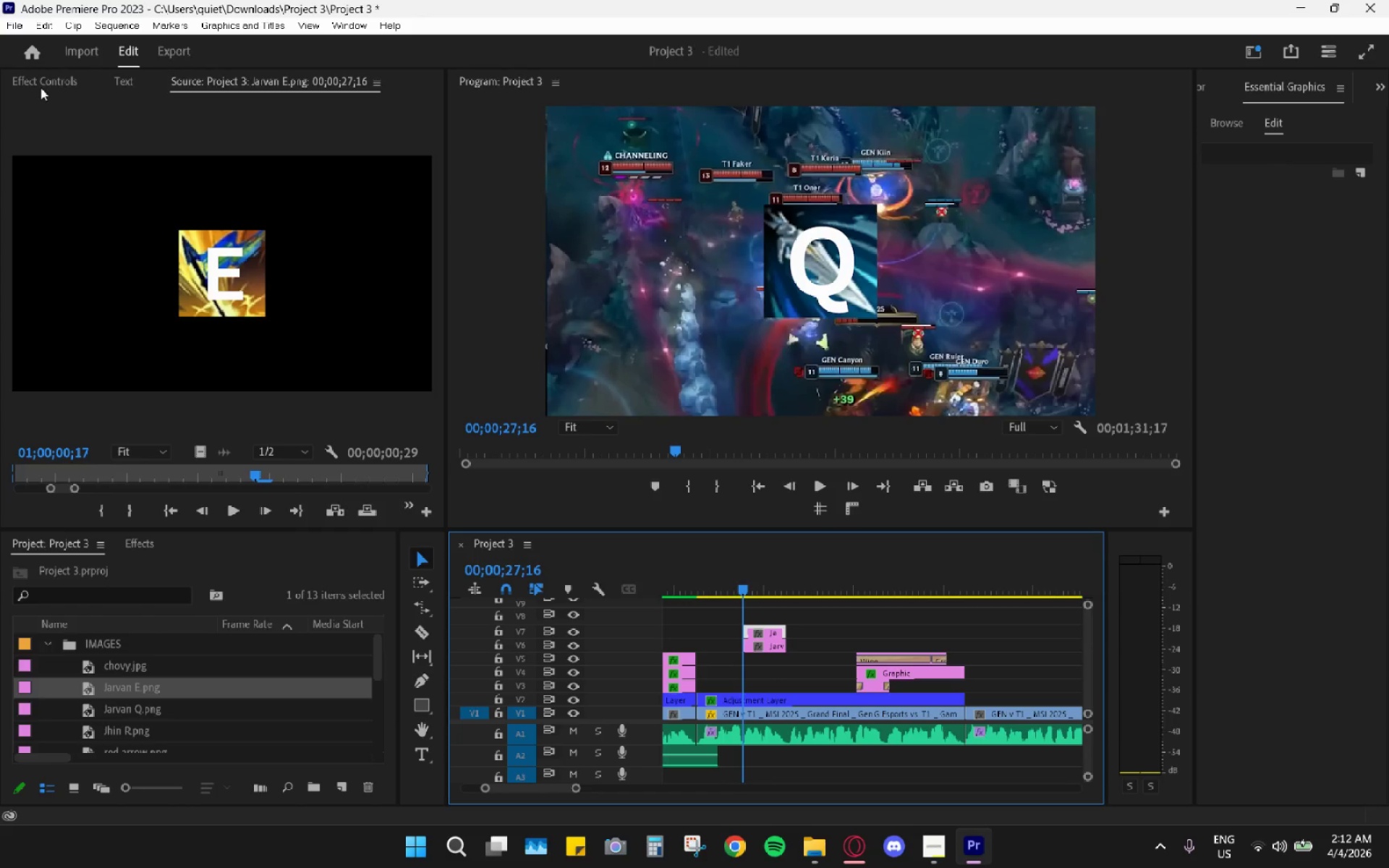 
right_click([171, 75])
 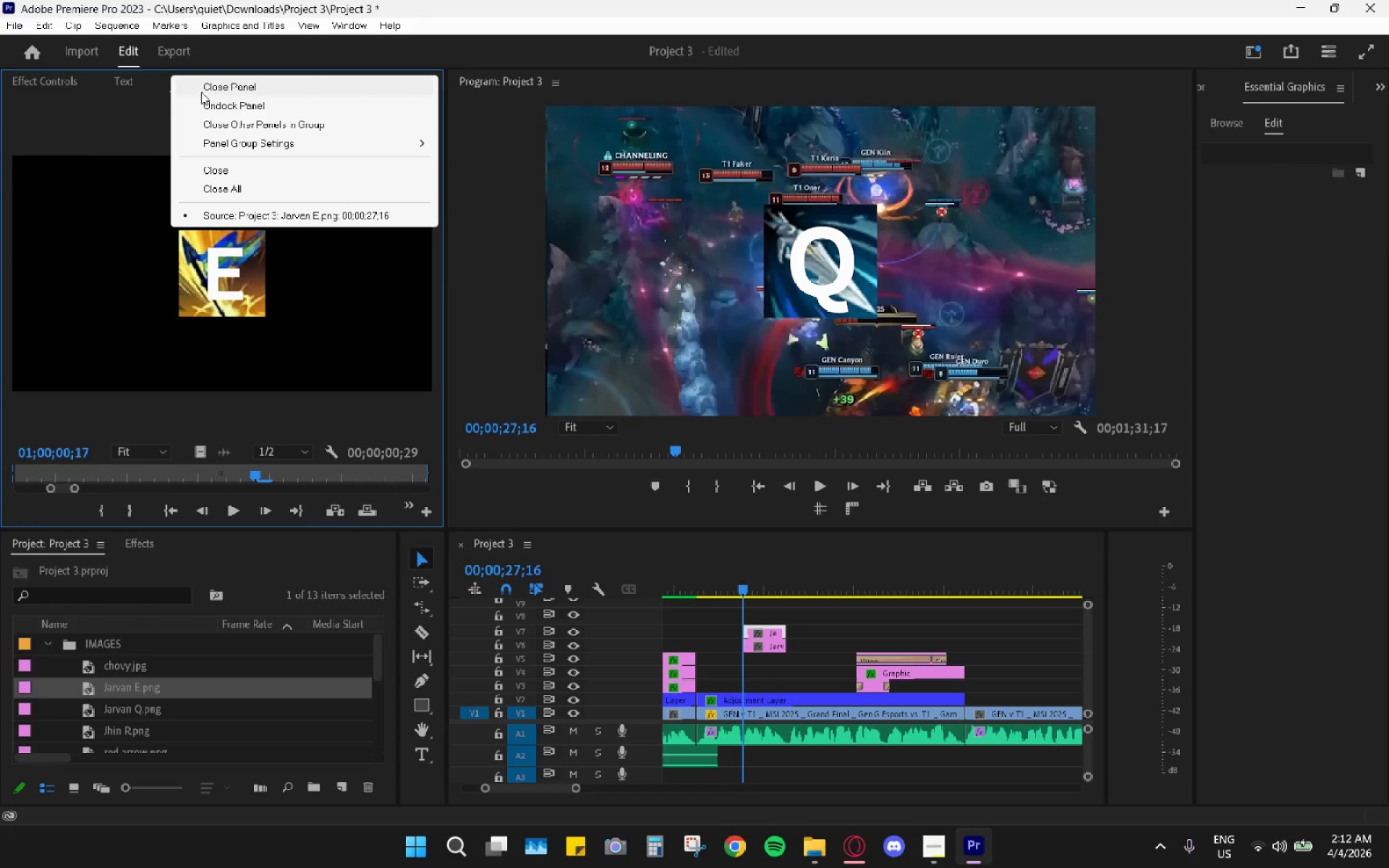 
left_click([211, 85])
 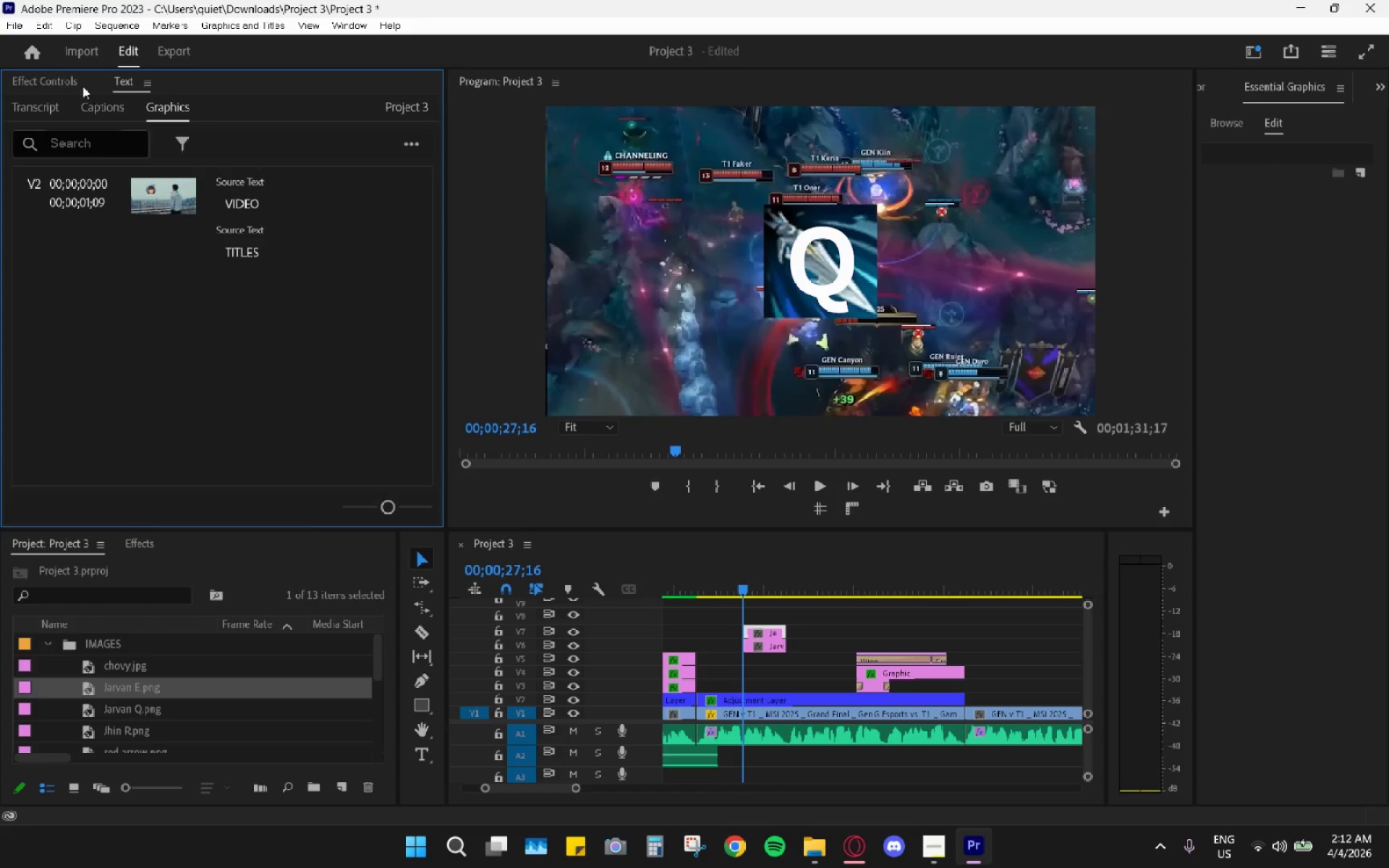 
left_click([76, 83])
 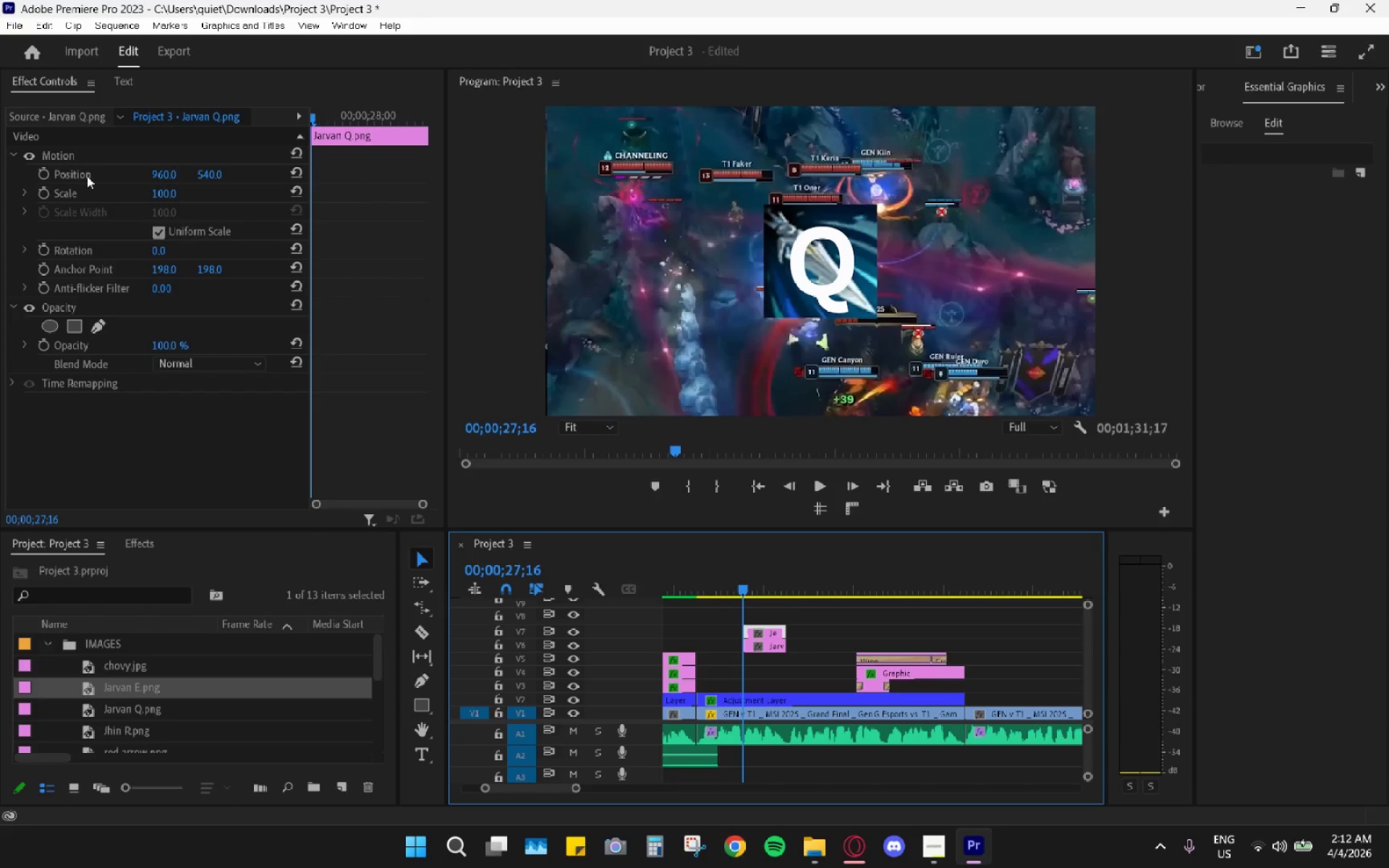 
left_click_drag(start_coordinate=[162, 188], to_coordinate=[110, 205])
 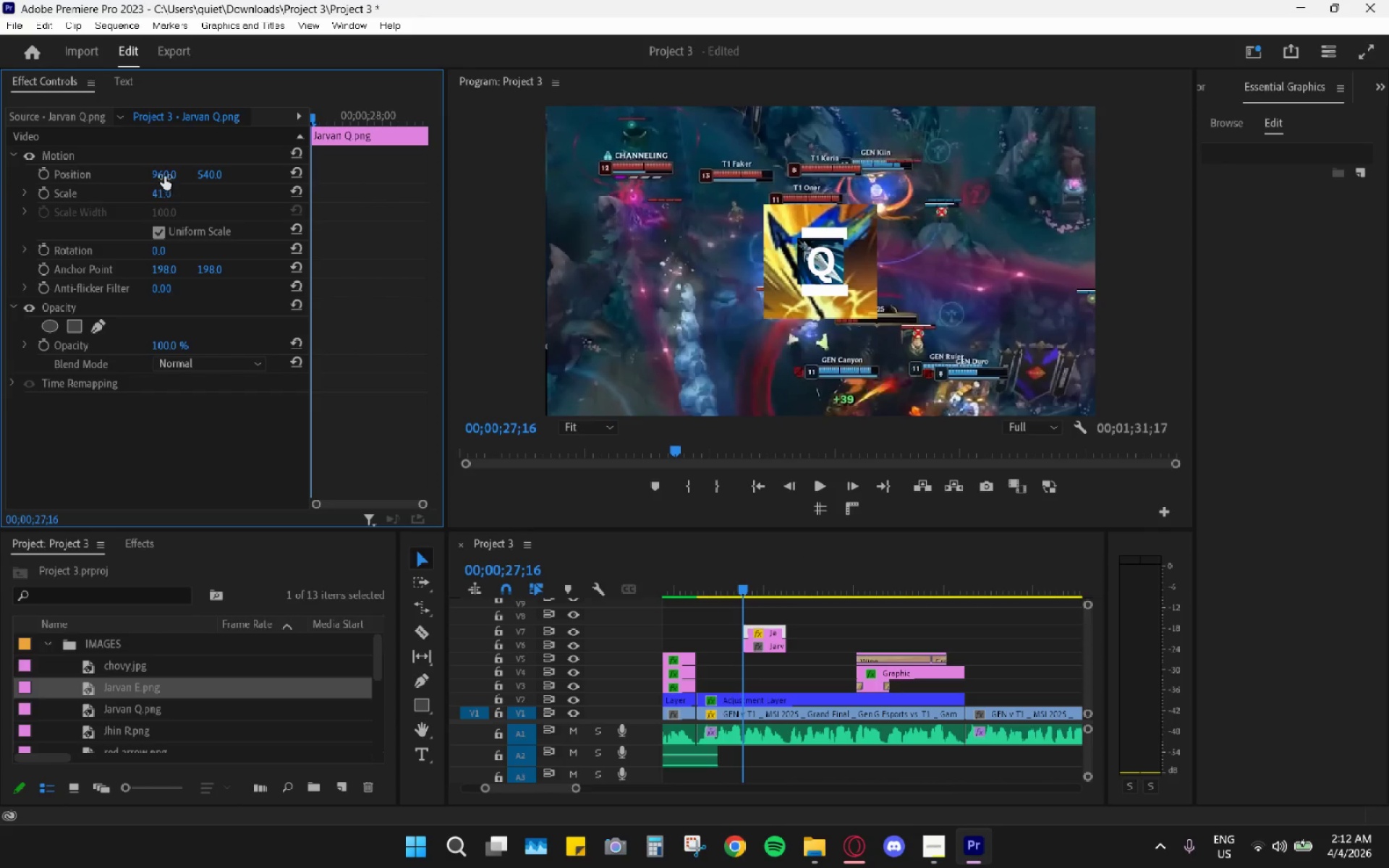 
left_click_drag(start_coordinate=[164, 175], to_coordinate=[64, 179])
 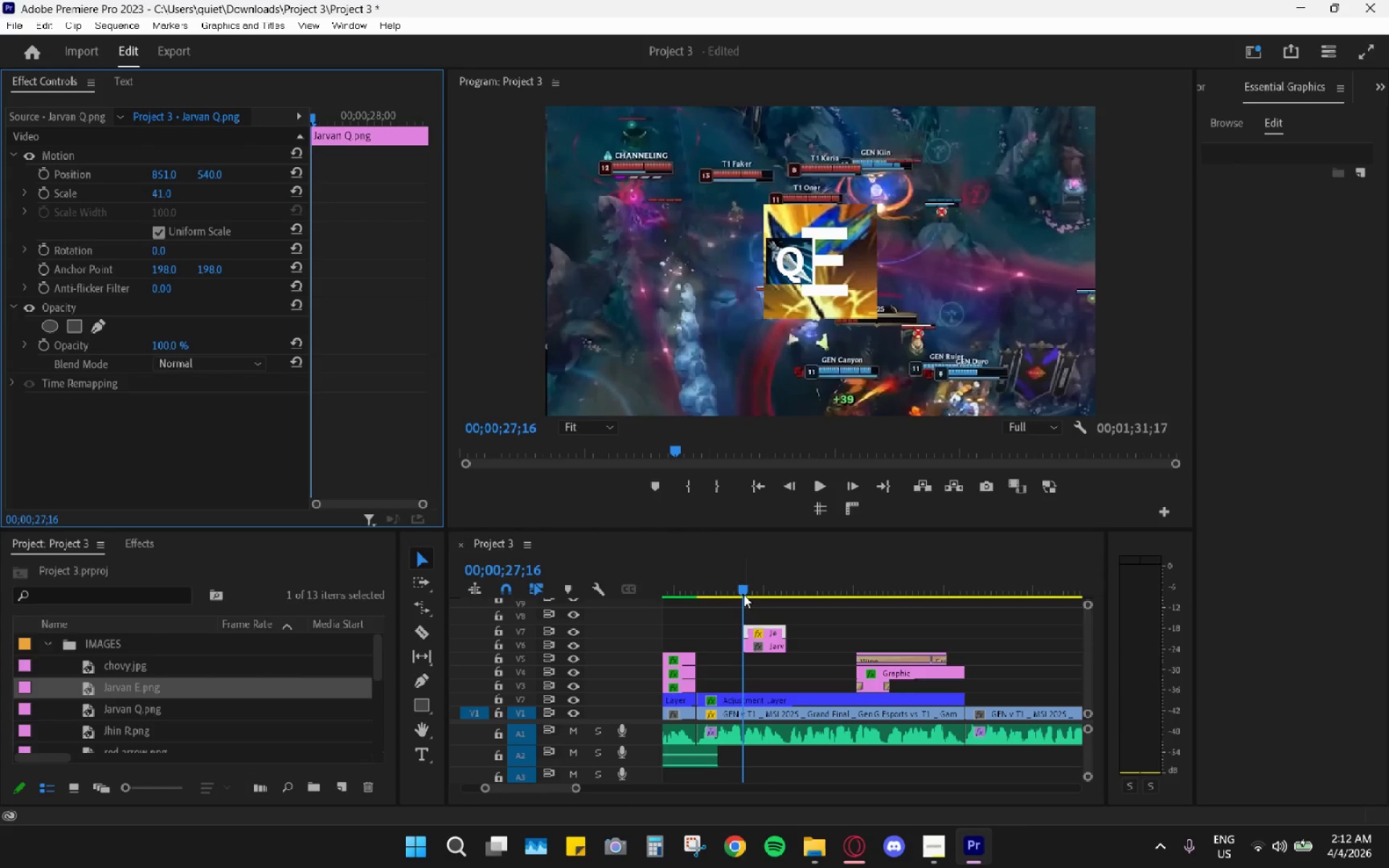 
double_click([769, 644])
 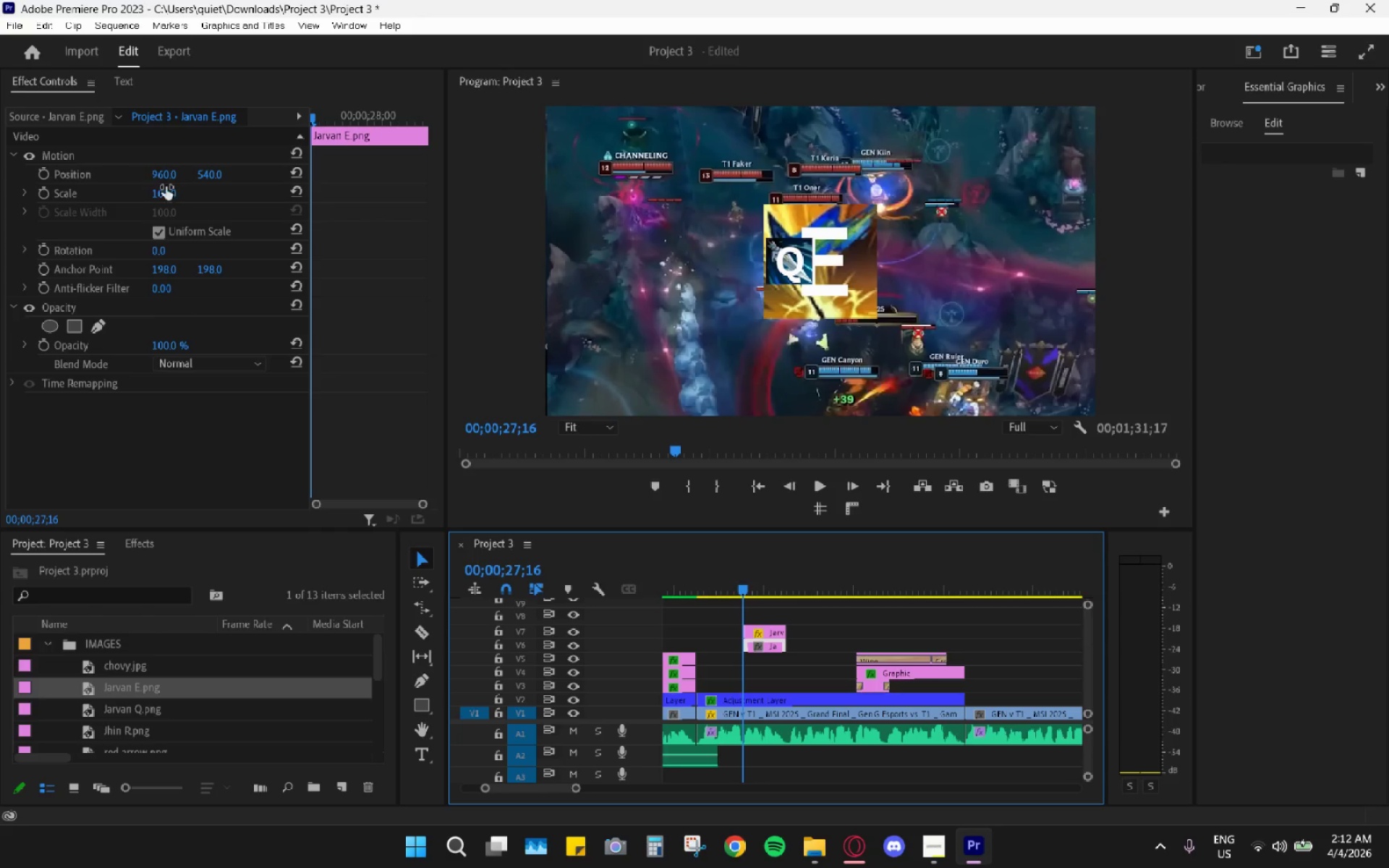 
left_click_drag(start_coordinate=[167, 187], to_coordinate=[104, 203])
 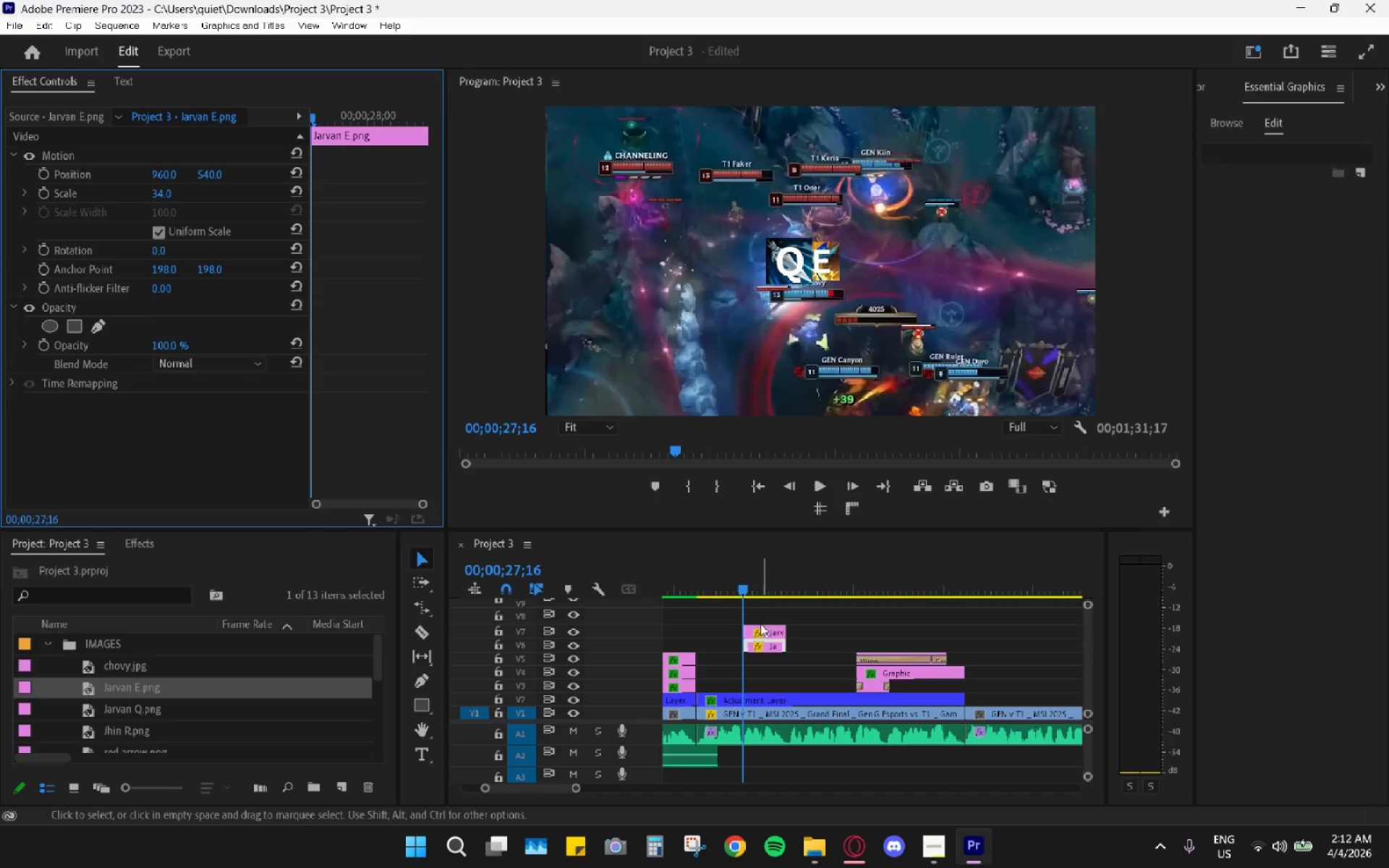 
left_click([776, 631])
 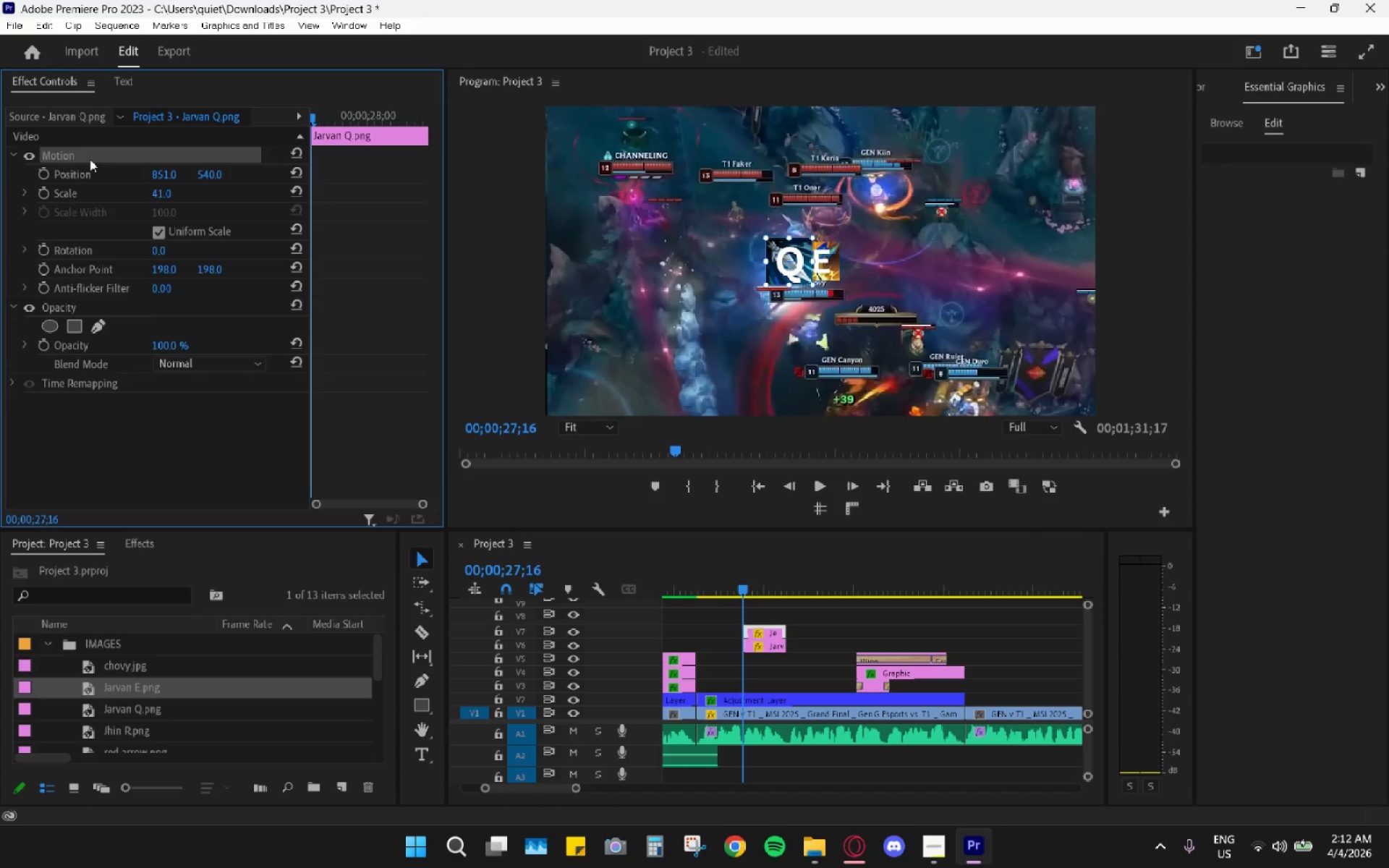 
key(Control+C)
 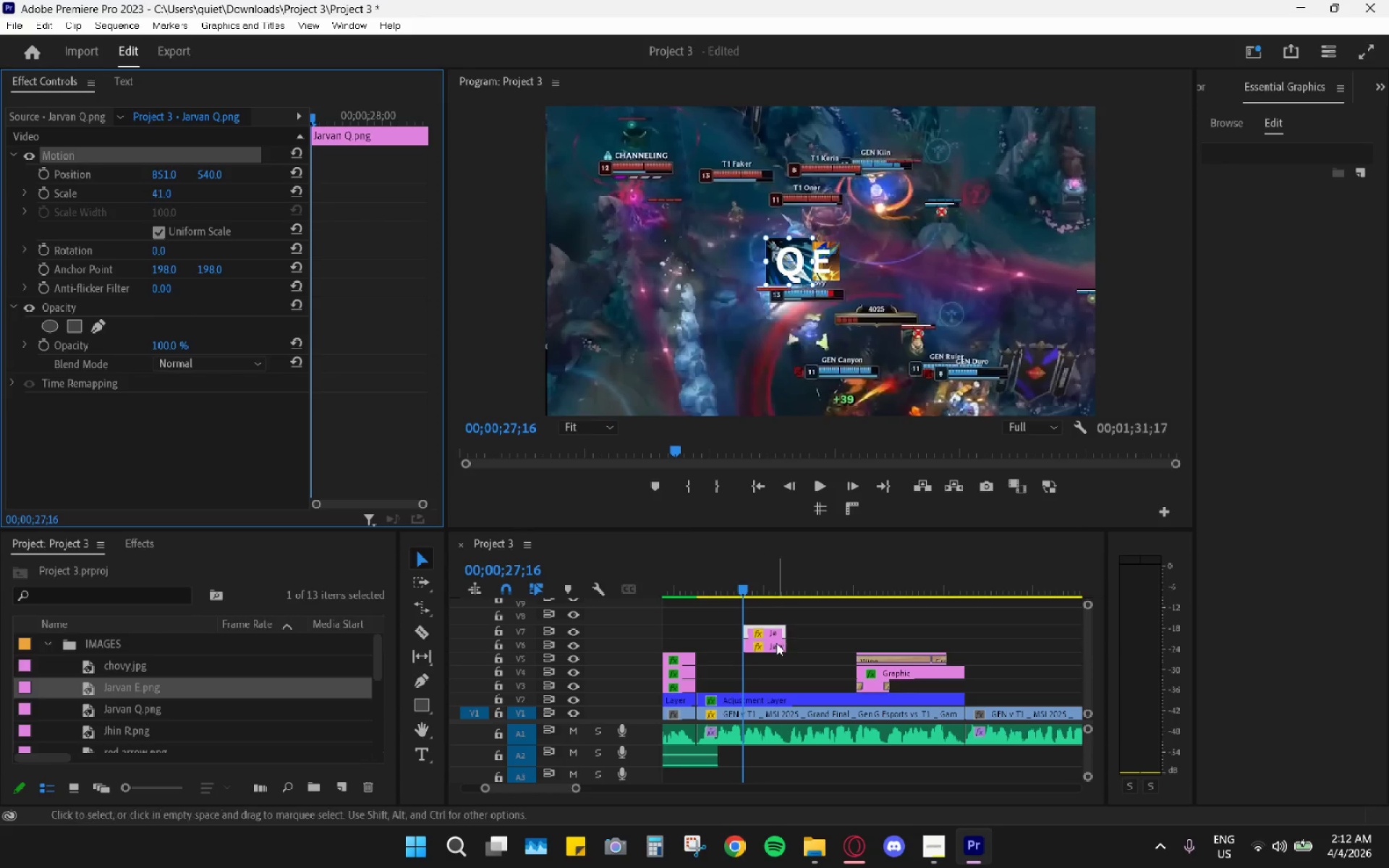 
left_click([774, 644])
 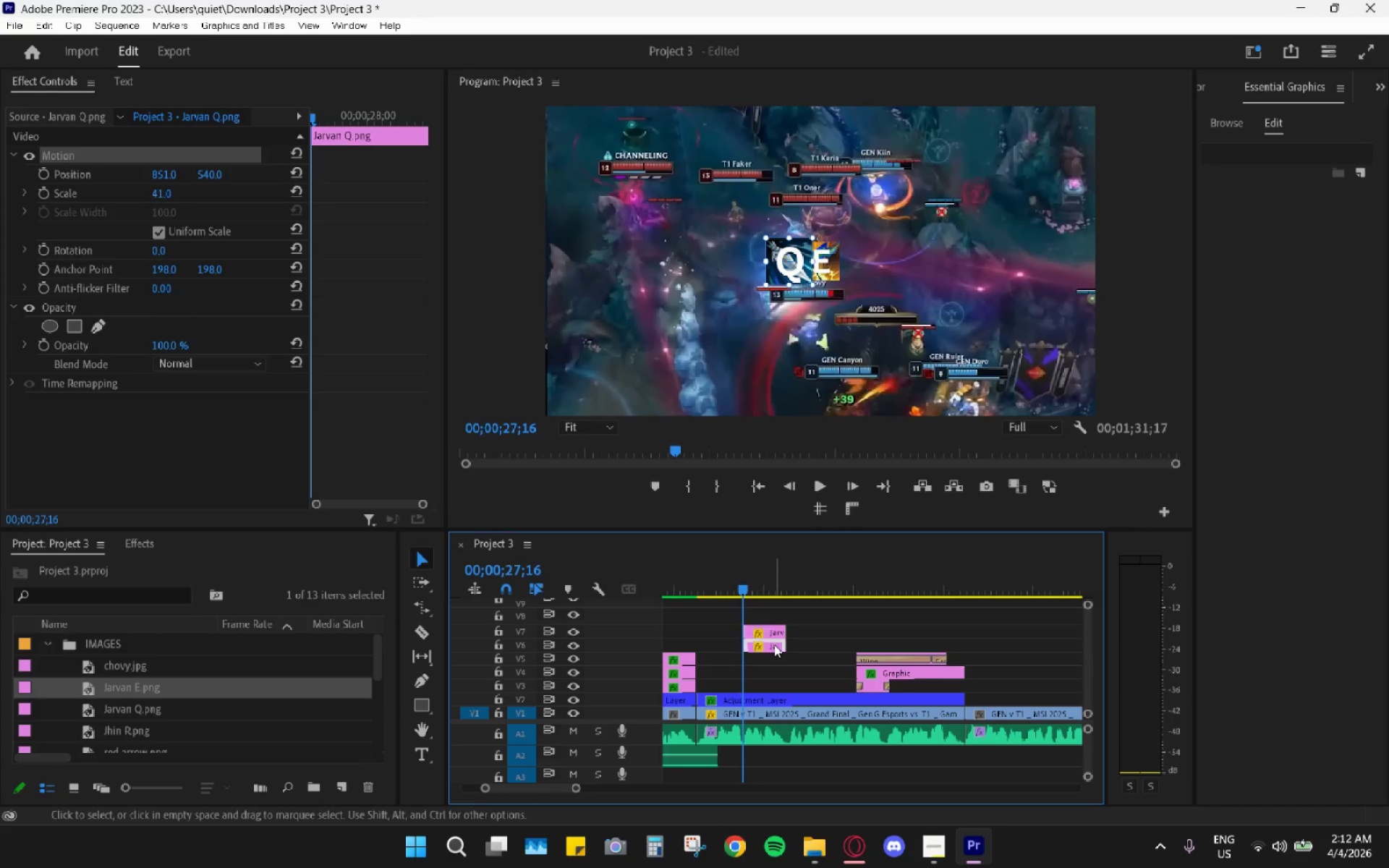 
key(Control+V)
 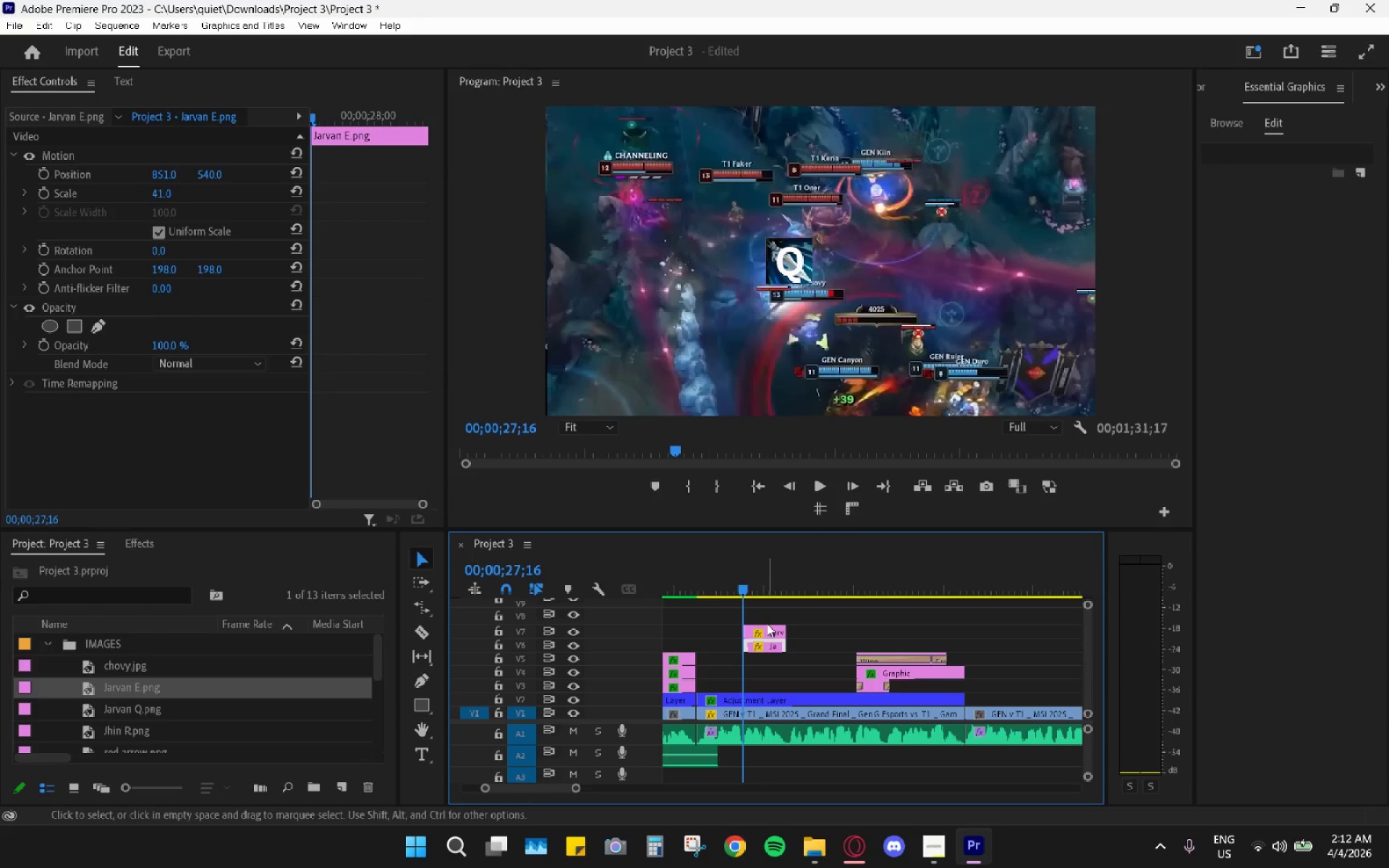 
left_click_drag(start_coordinate=[750, 582], to_coordinate=[762, 584])
 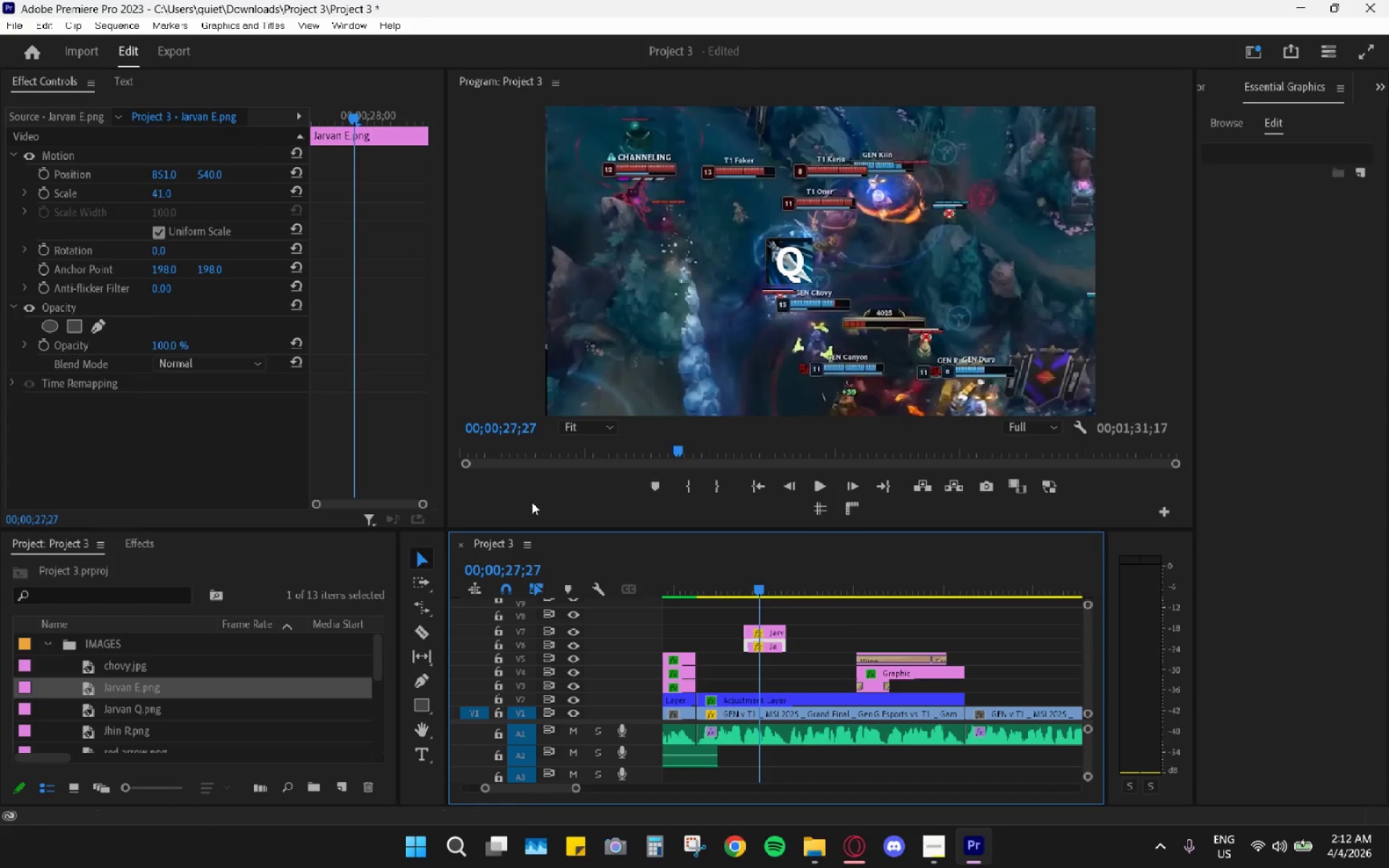 
left_click_drag(start_coordinate=[157, 170], to_coordinate=[261, 165])
 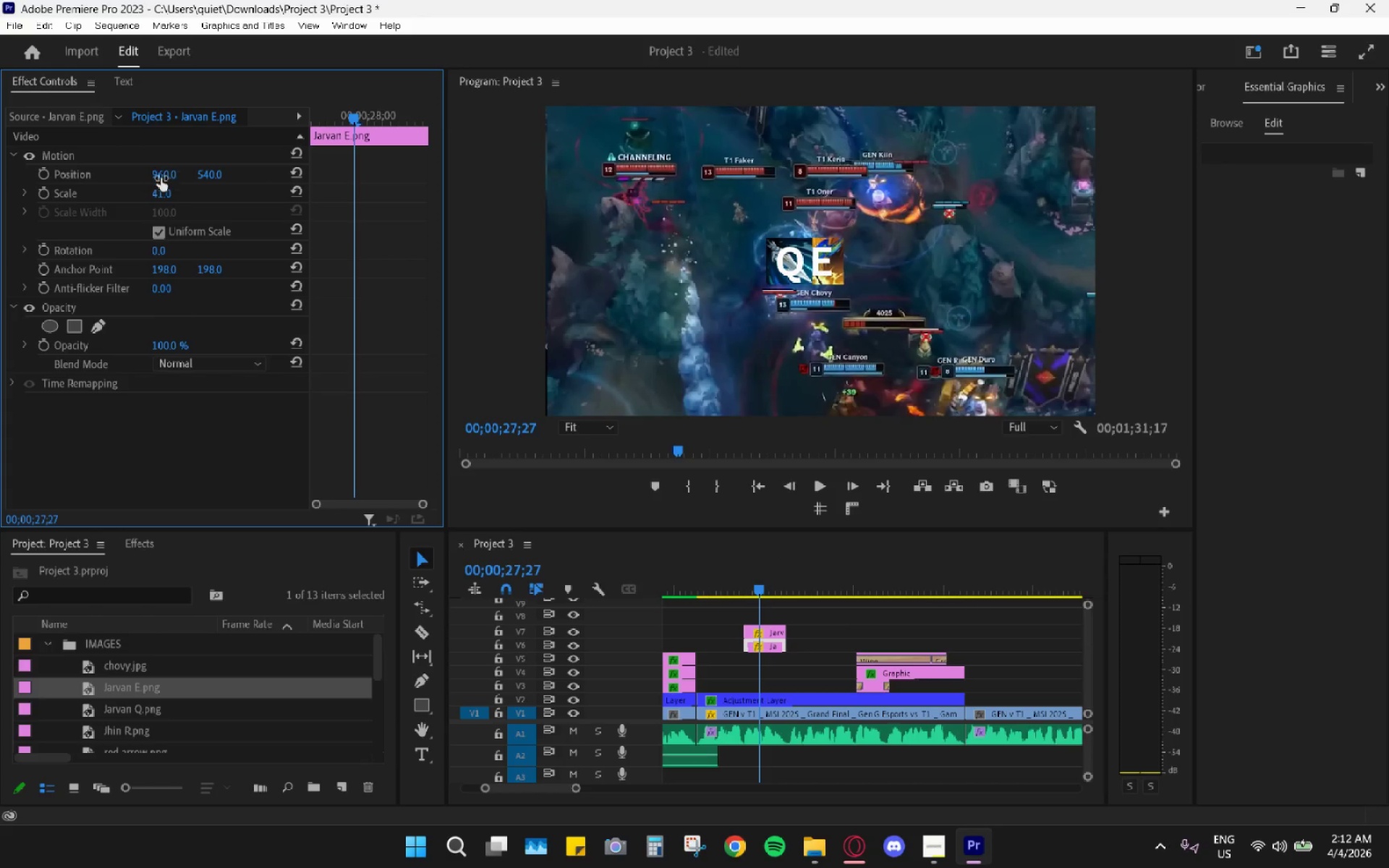 
key(Control+Z)
 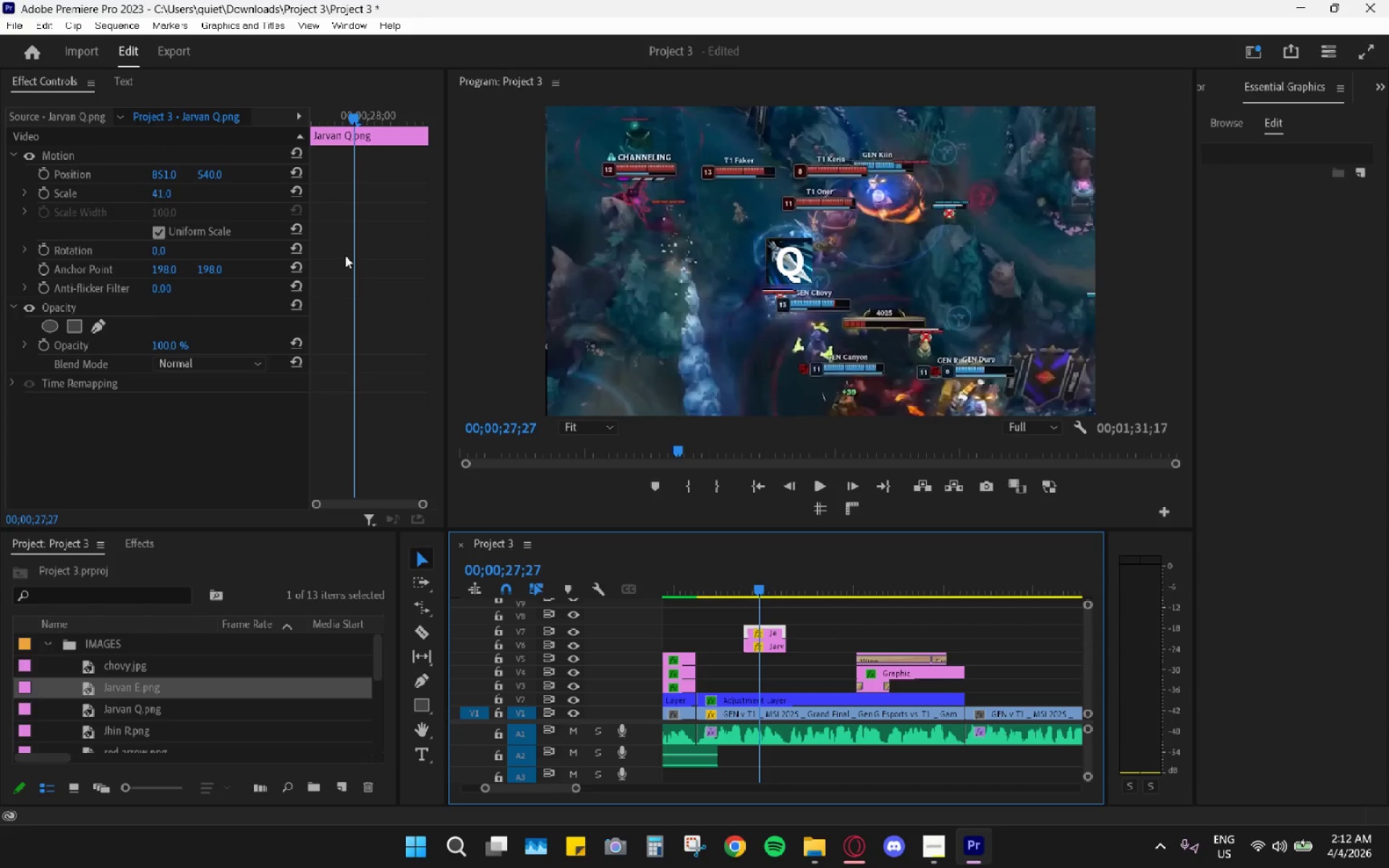 
left_click_drag(start_coordinate=[163, 171], to_coordinate=[328, 173])
 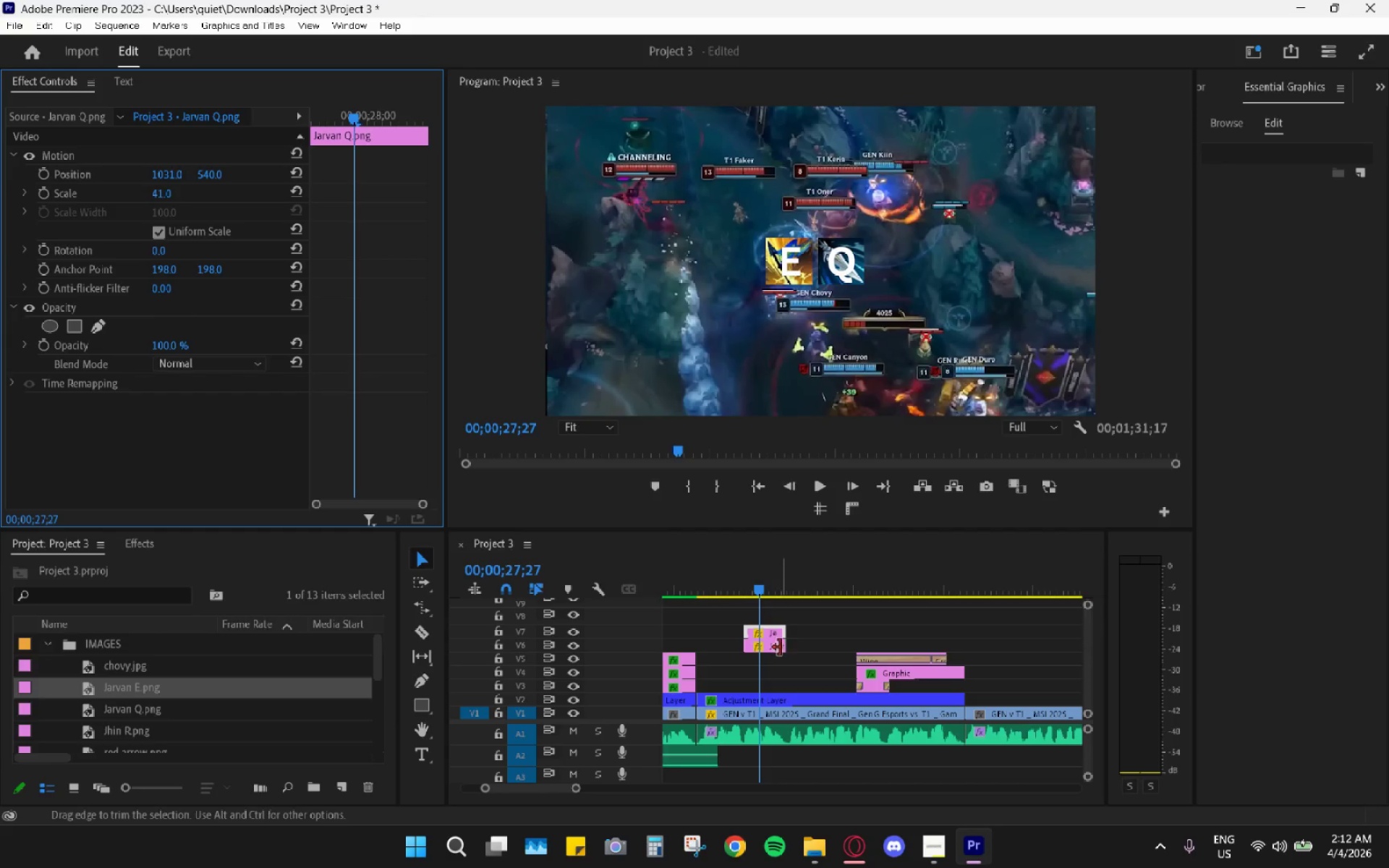 
left_click([767, 645])
 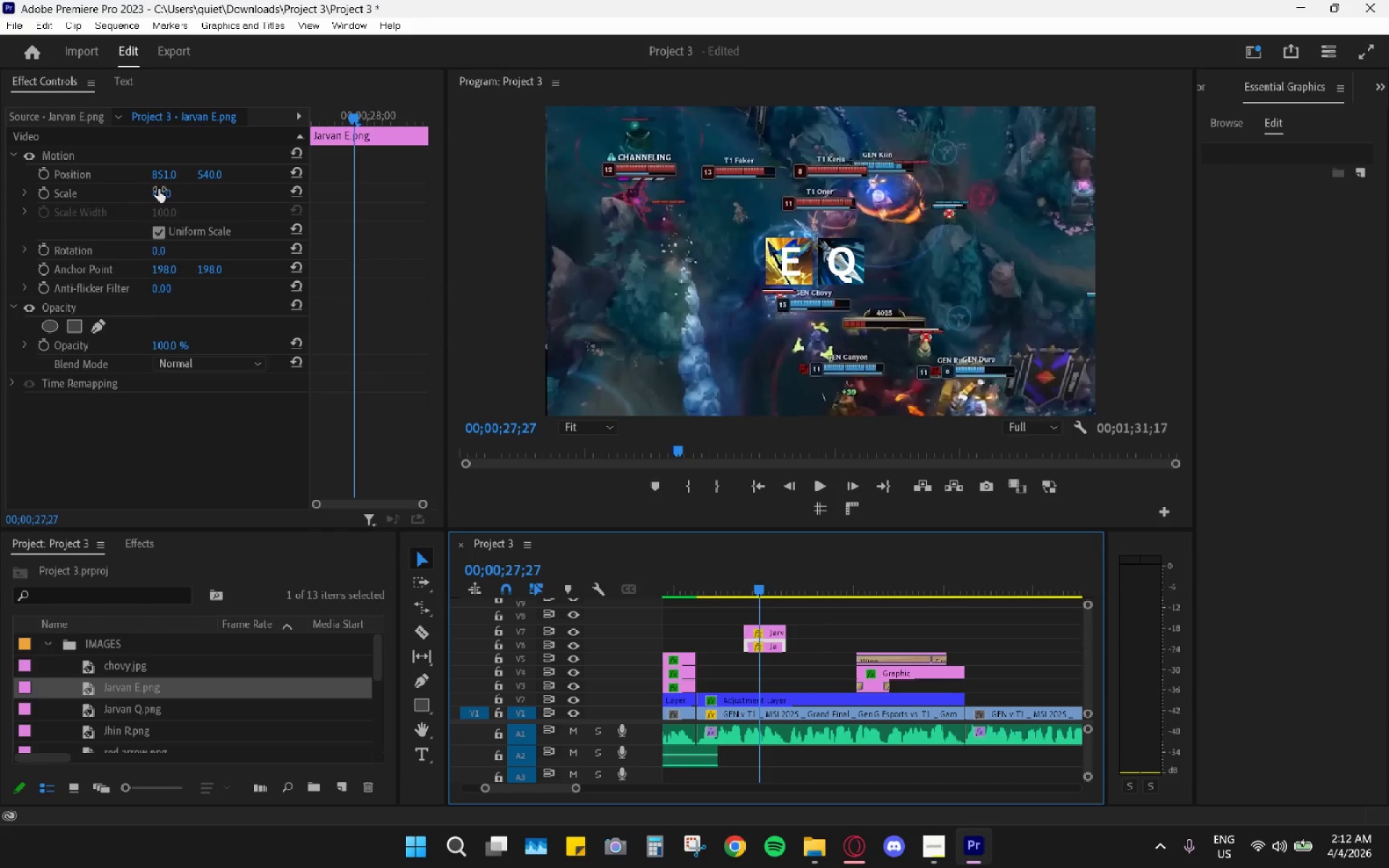 
left_click_drag(start_coordinate=[158, 189], to_coordinate=[151, 198])
 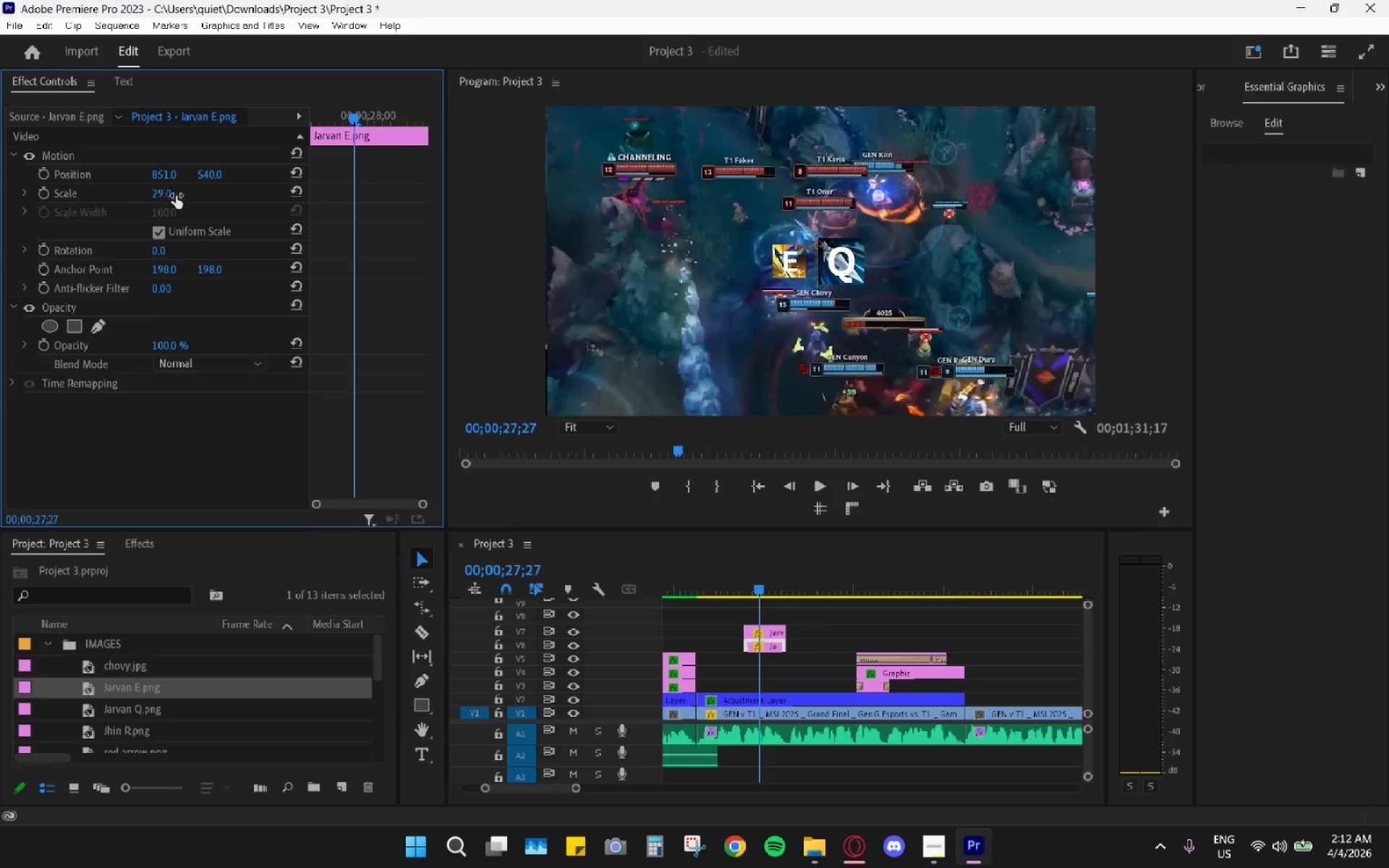 
left_click([109, 157])
 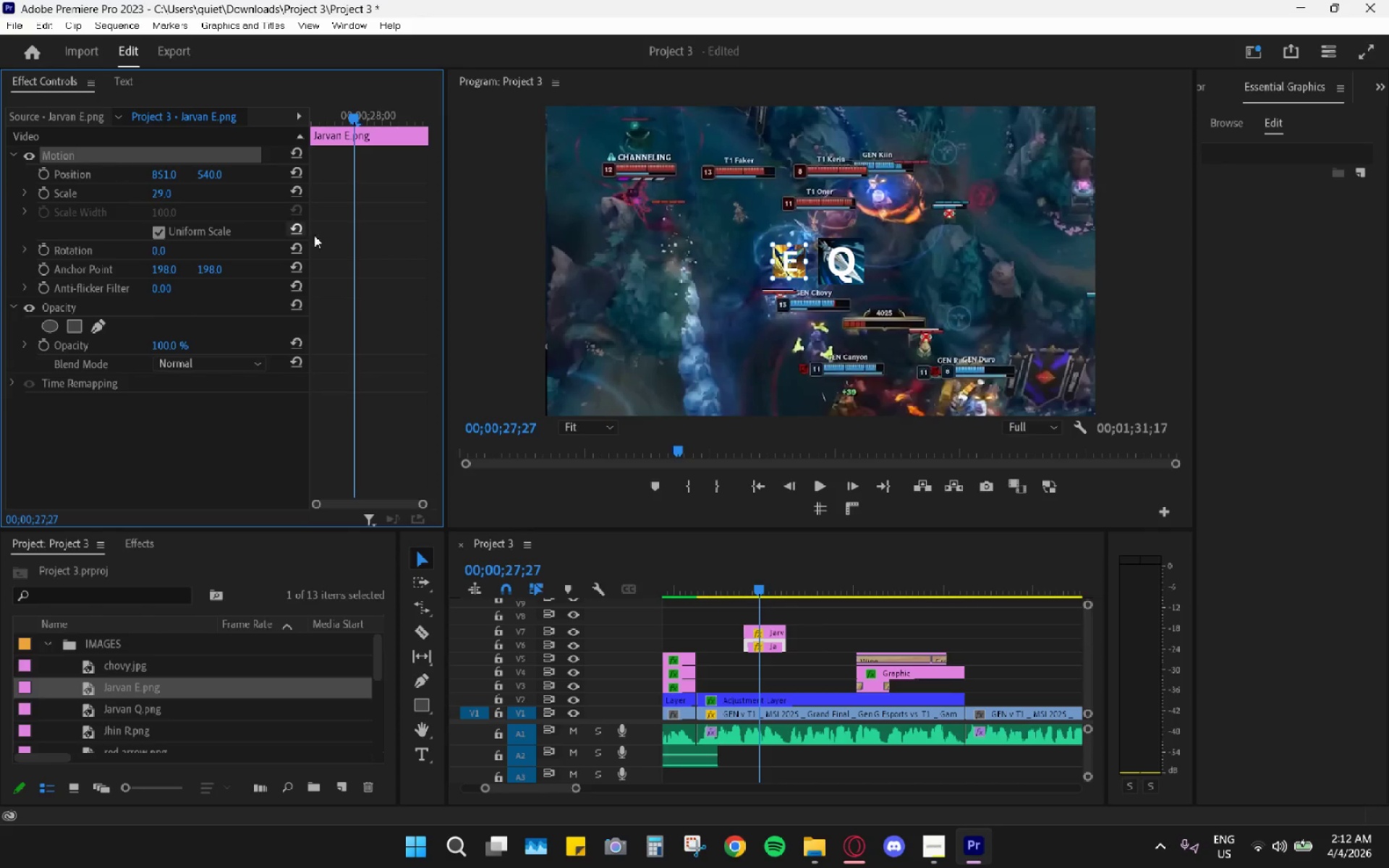 
key(Control+C)
 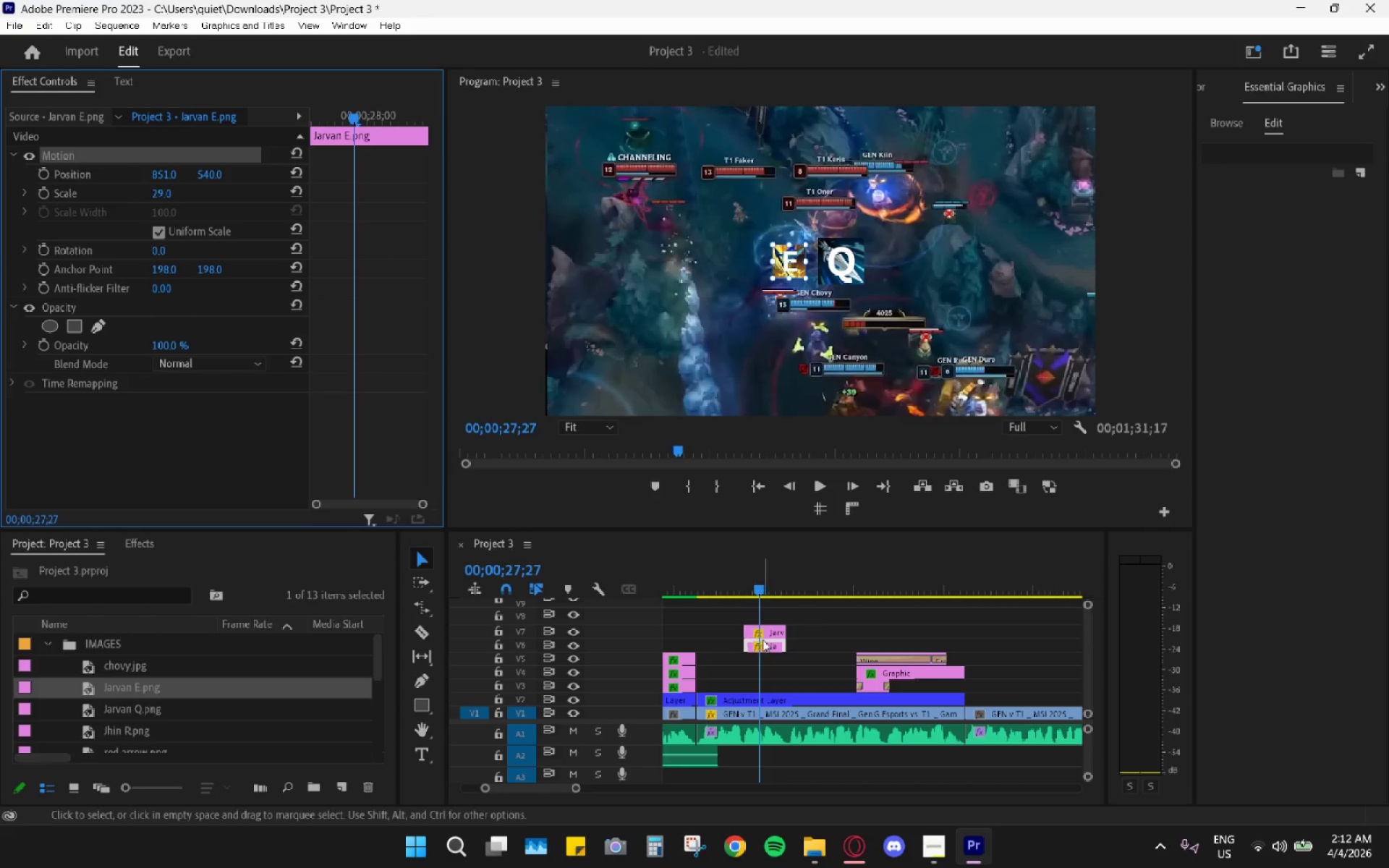 
key(Control+ControlLeft)
 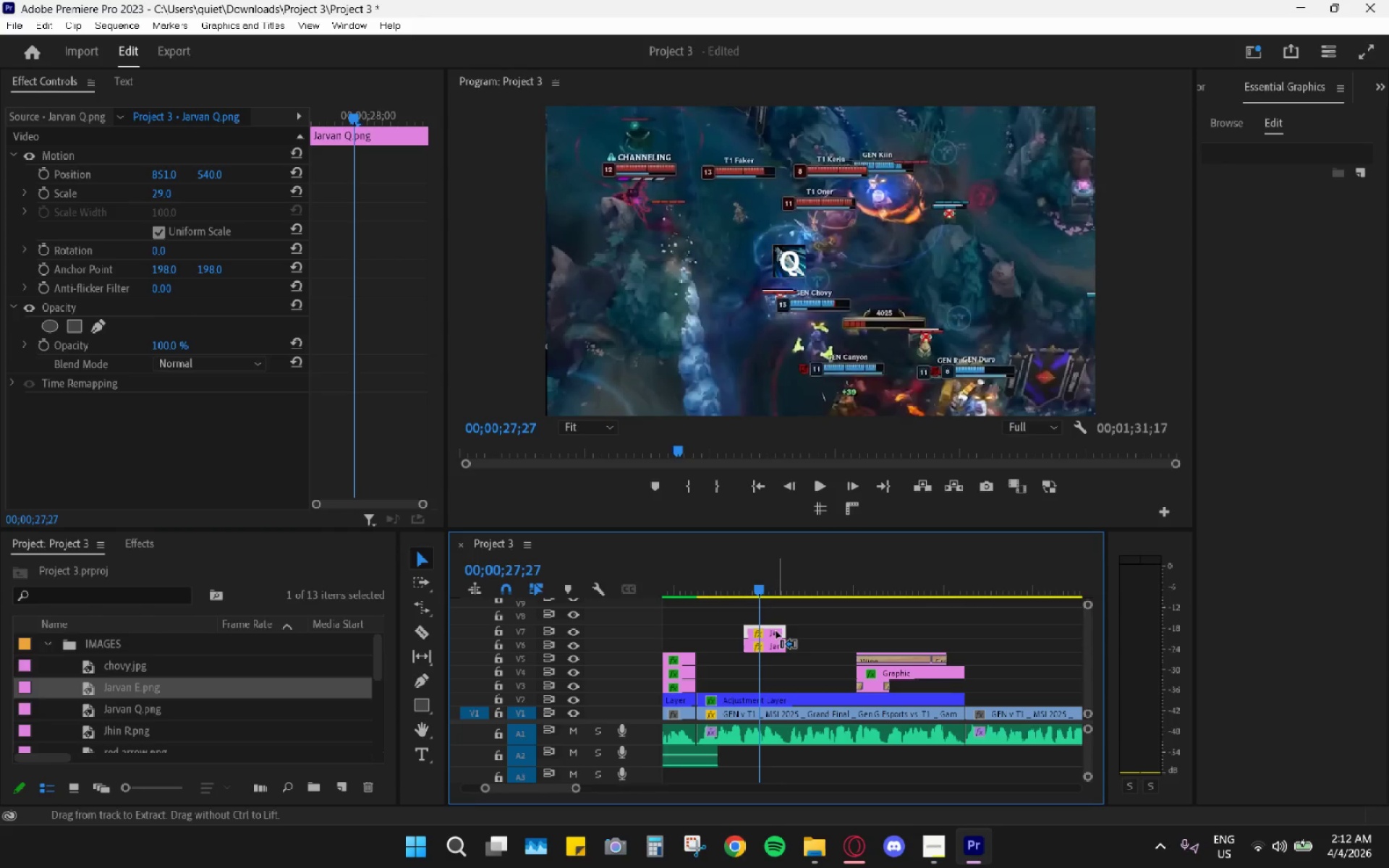 
key(Control+V)
 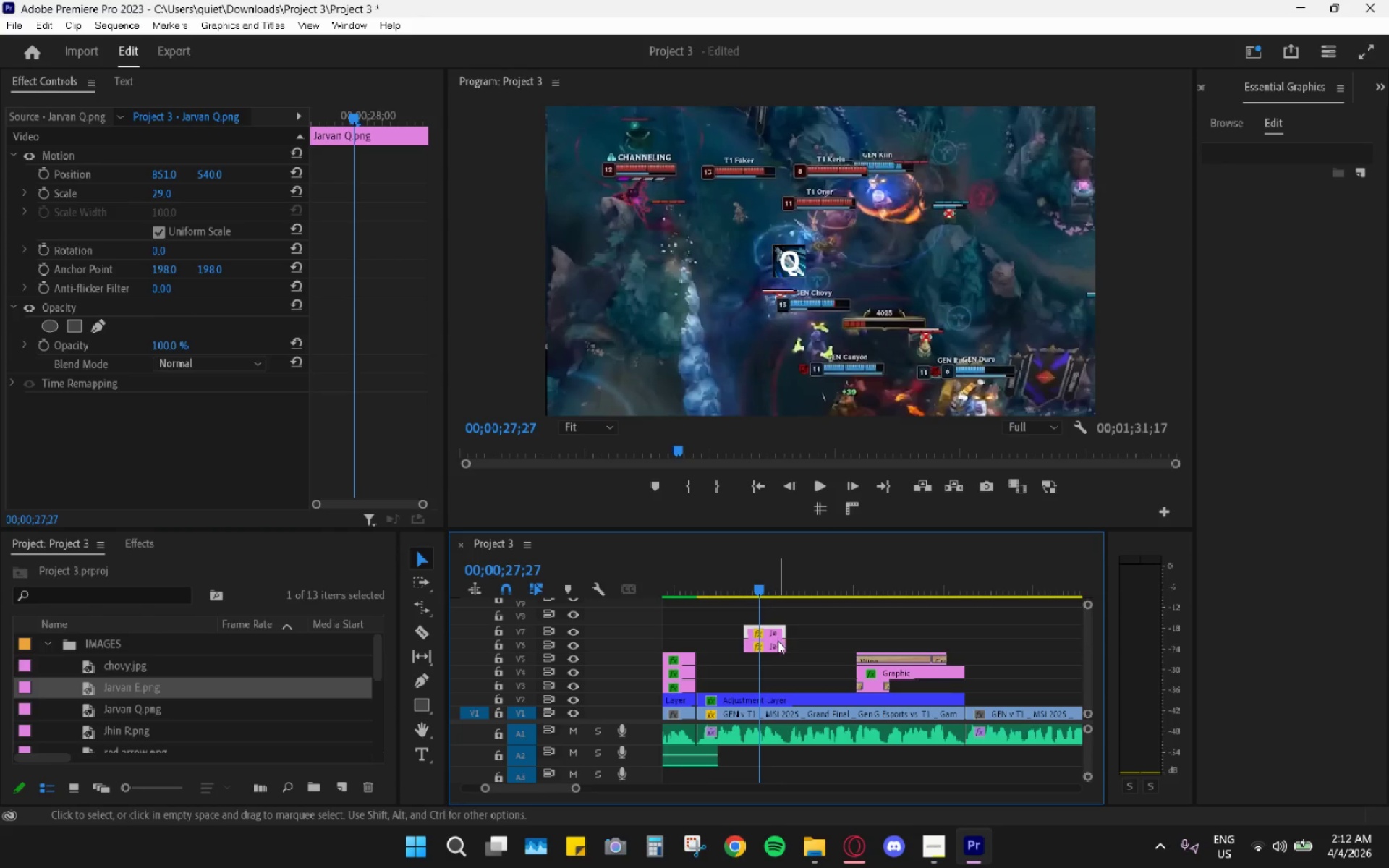 
left_click([778, 642])
 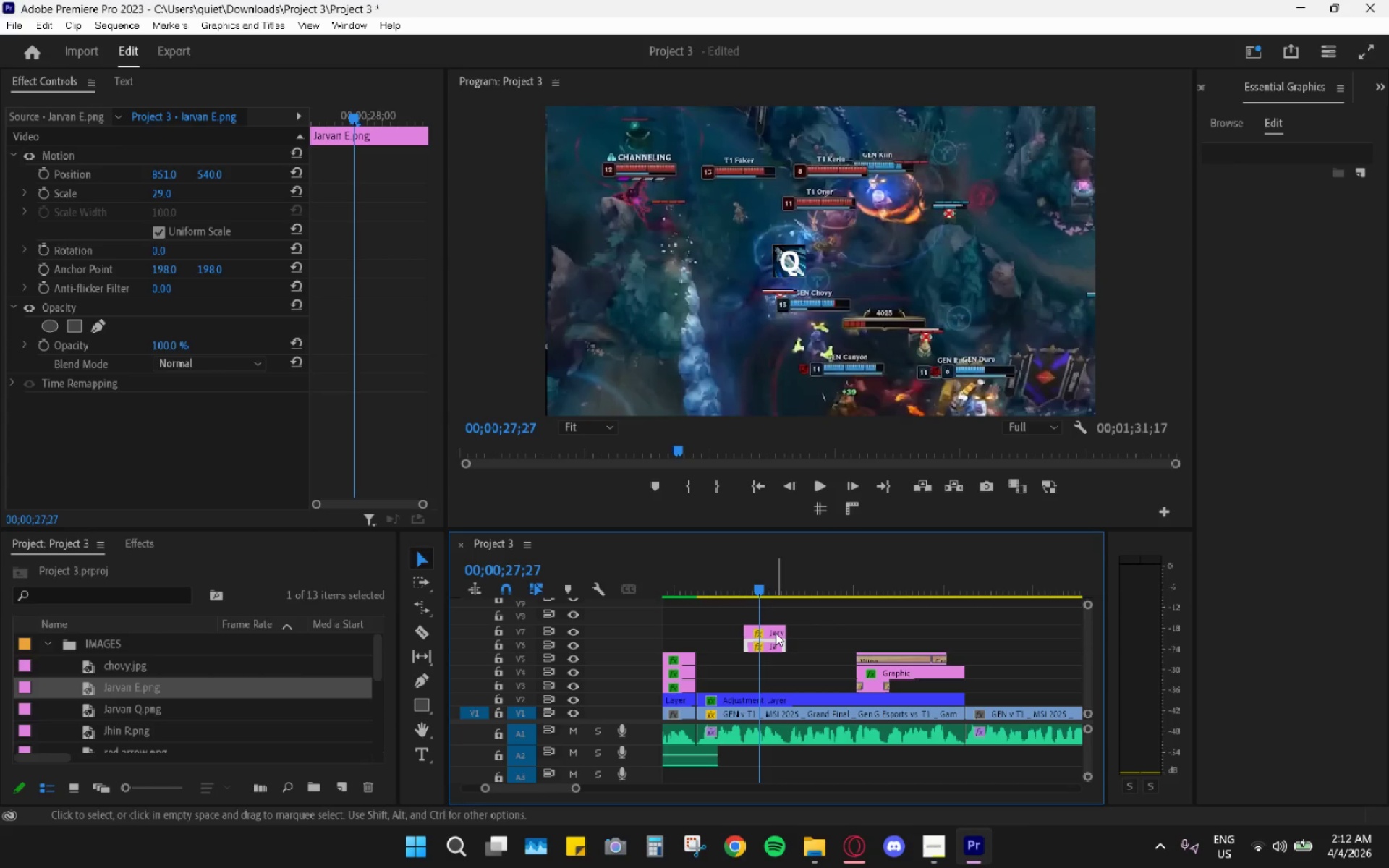 
left_click([776, 632])
 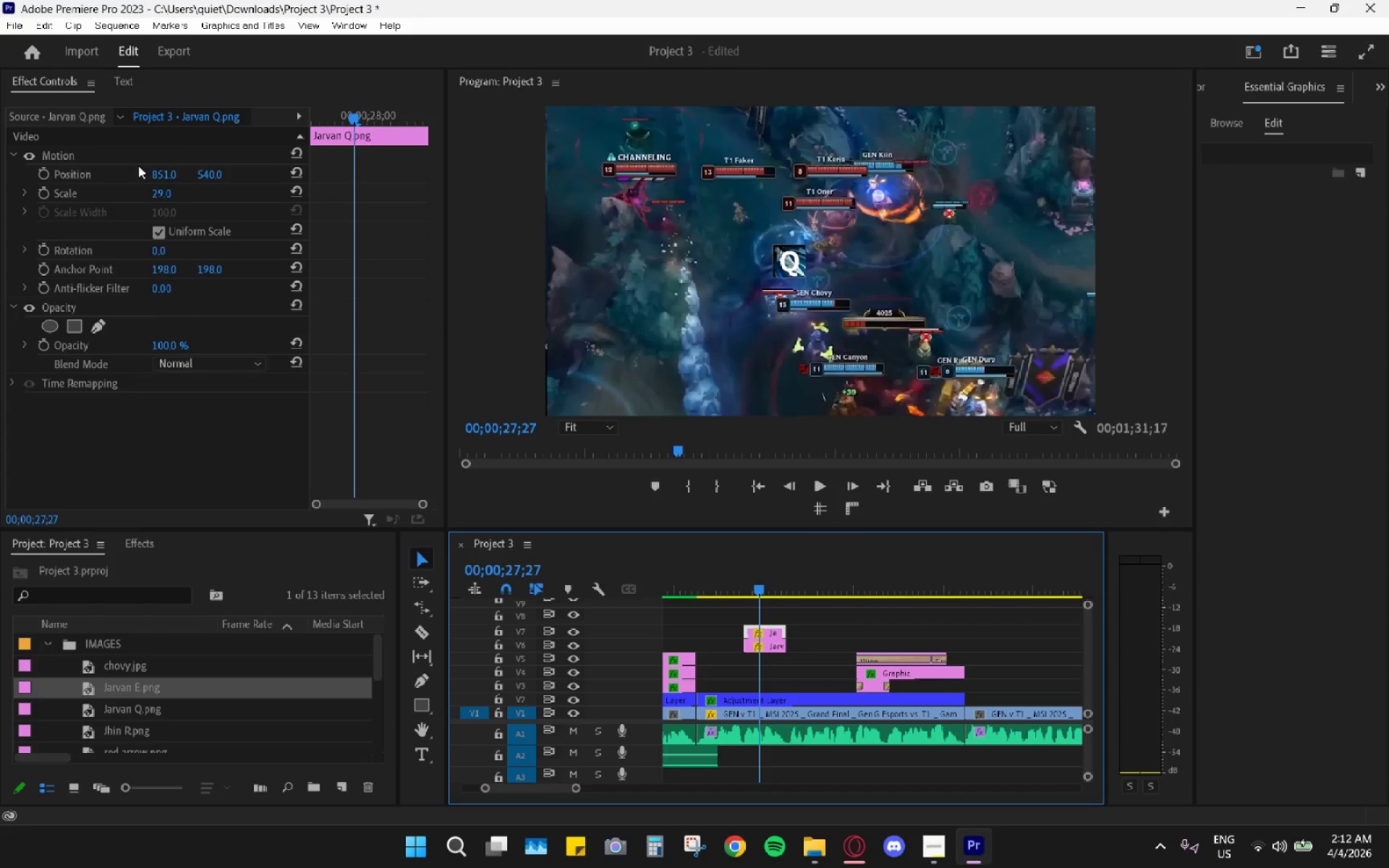 
left_click_drag(start_coordinate=[158, 173], to_coordinate=[282, 172])
 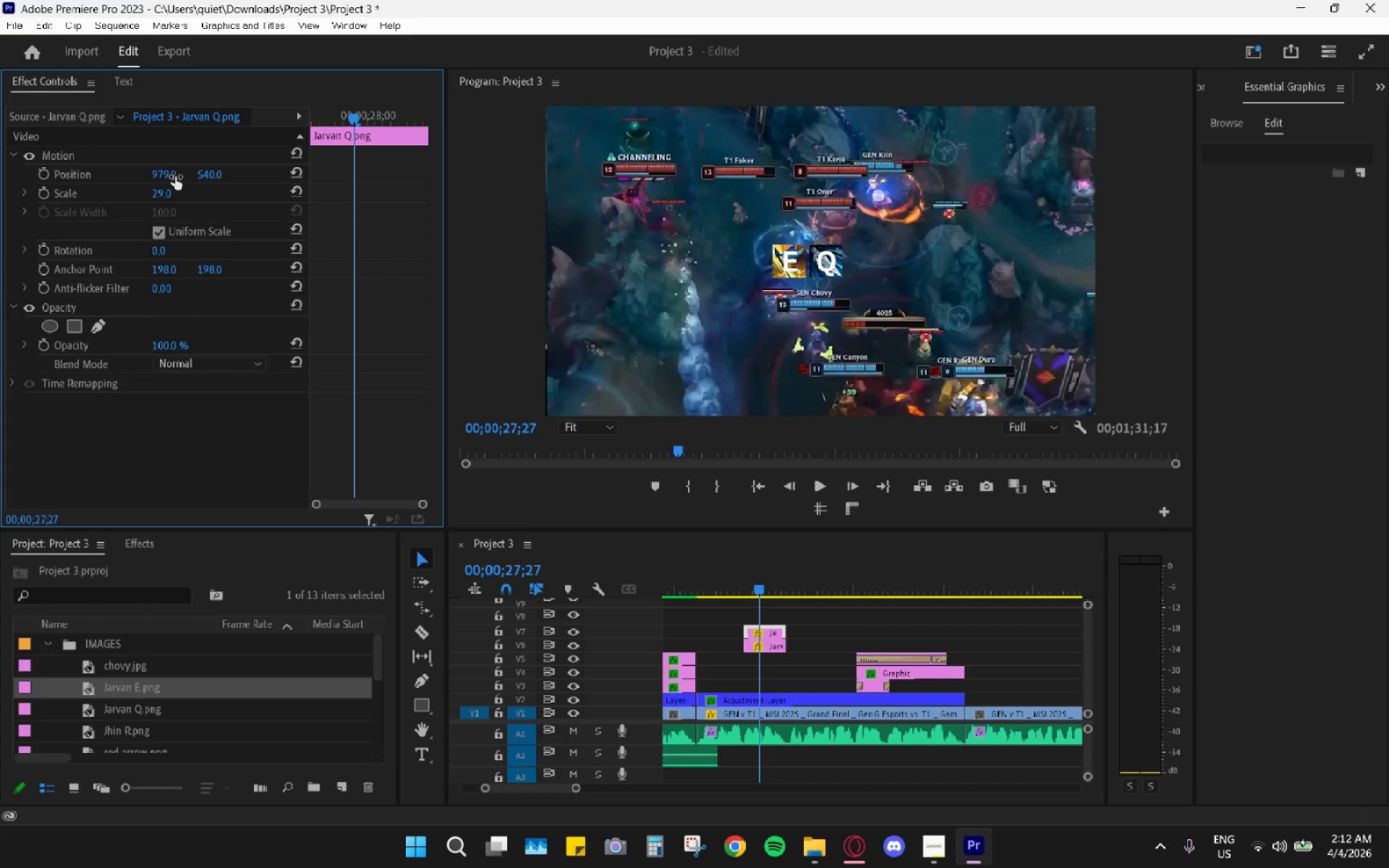 
wait(5.02)
 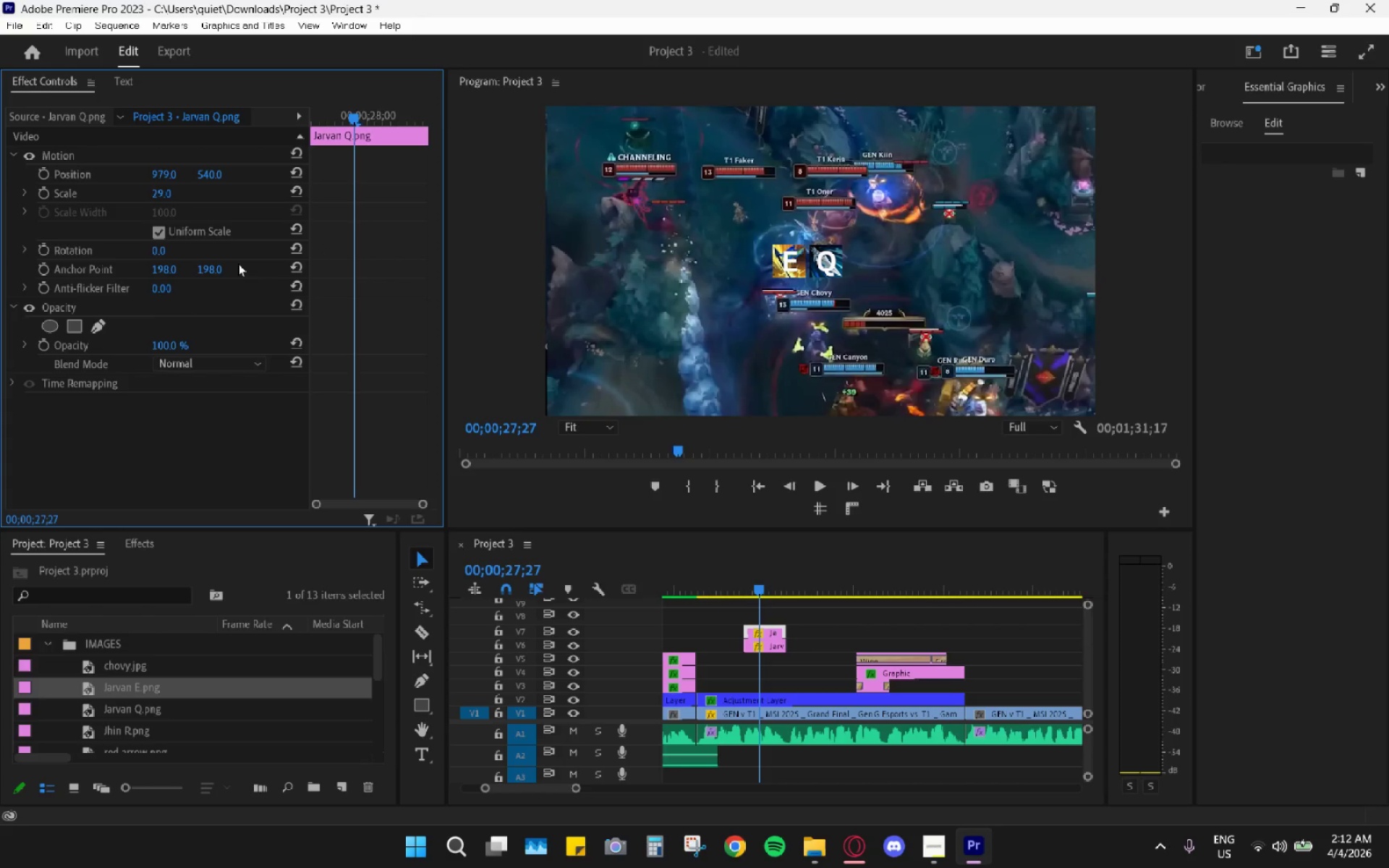 
left_click_drag(start_coordinate=[205, 179], to_coordinate=[123, 205])
 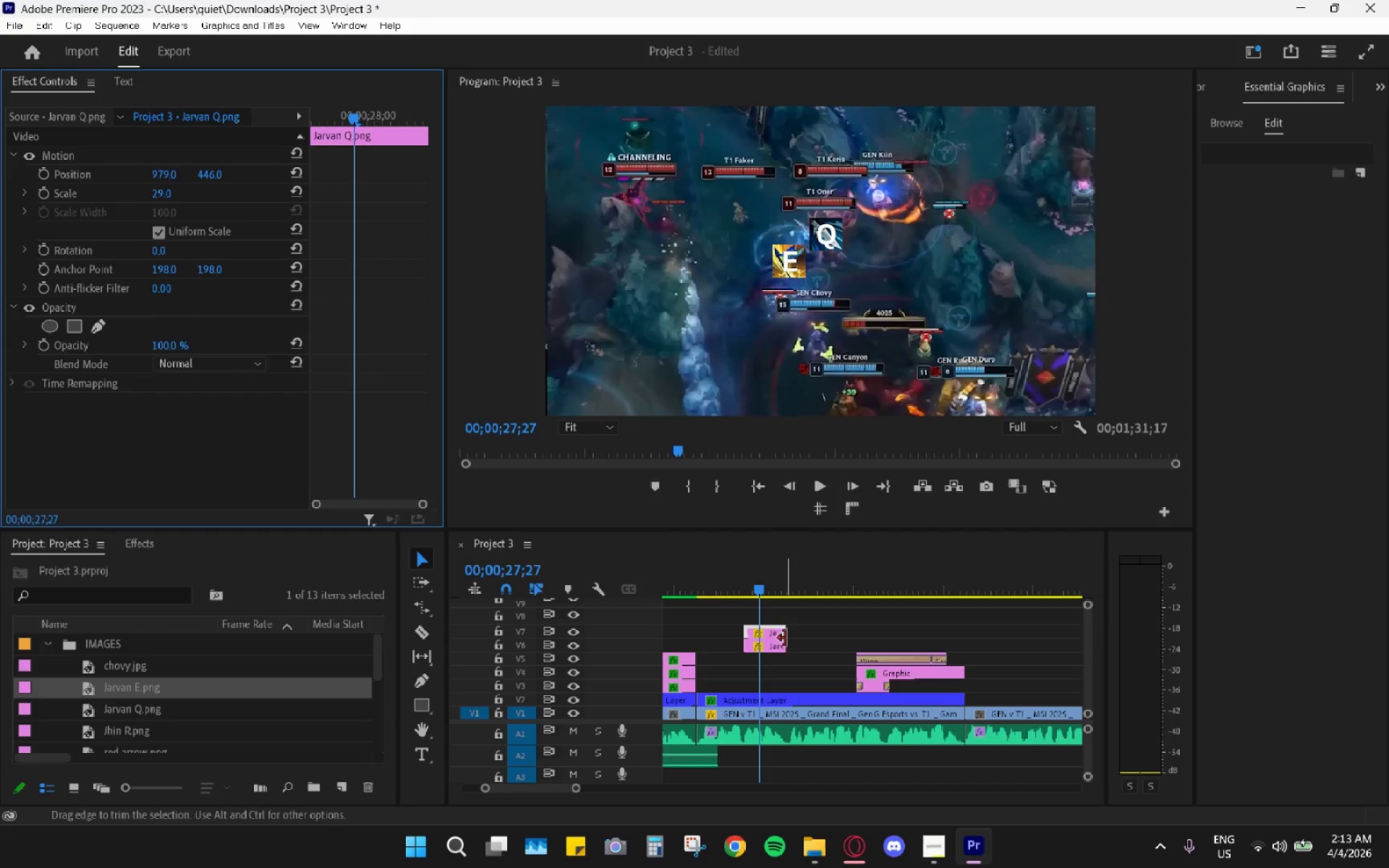 
left_click([776, 644])
 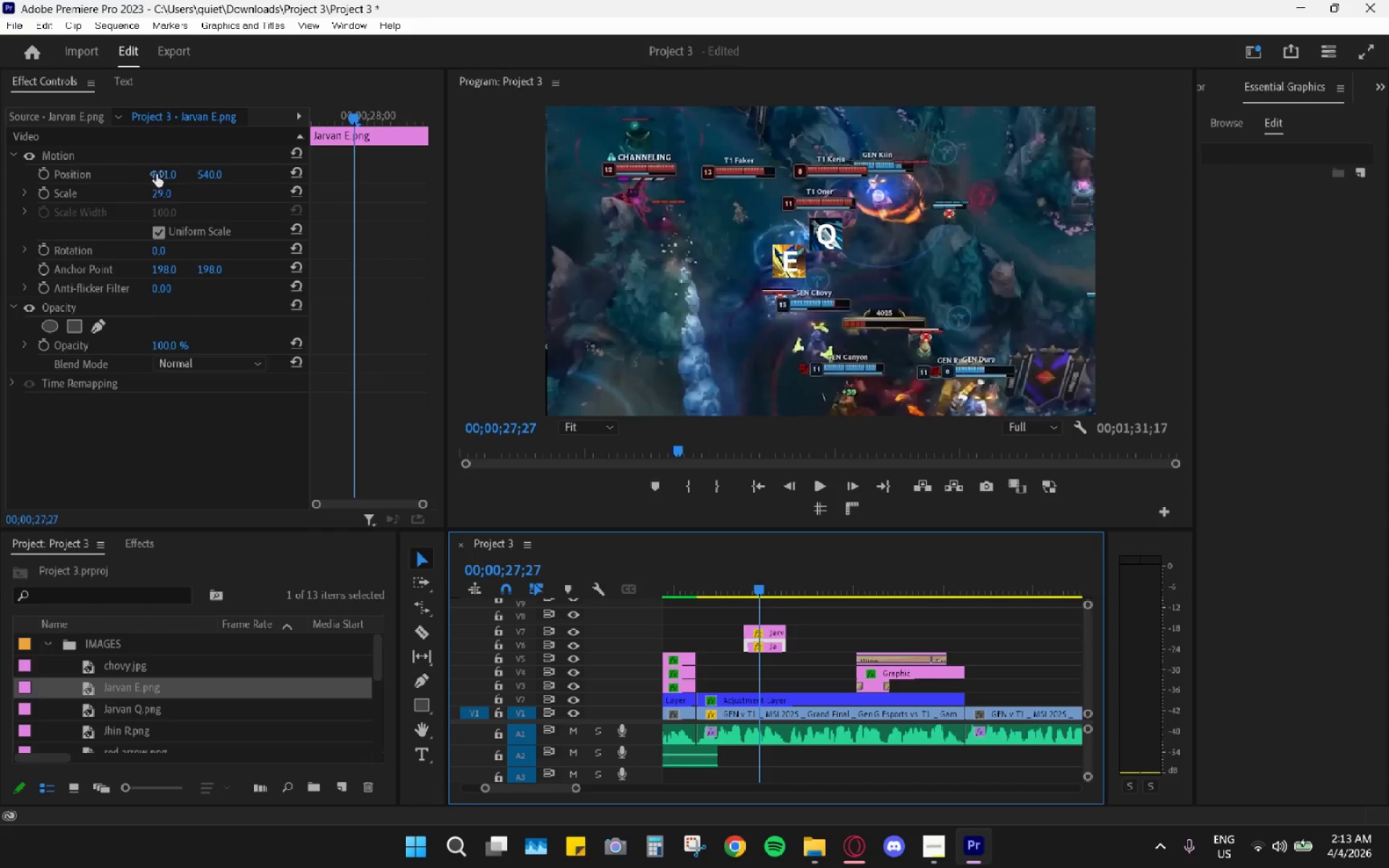 
left_click_drag(start_coordinate=[166, 173], to_coordinate=[159, 179])
 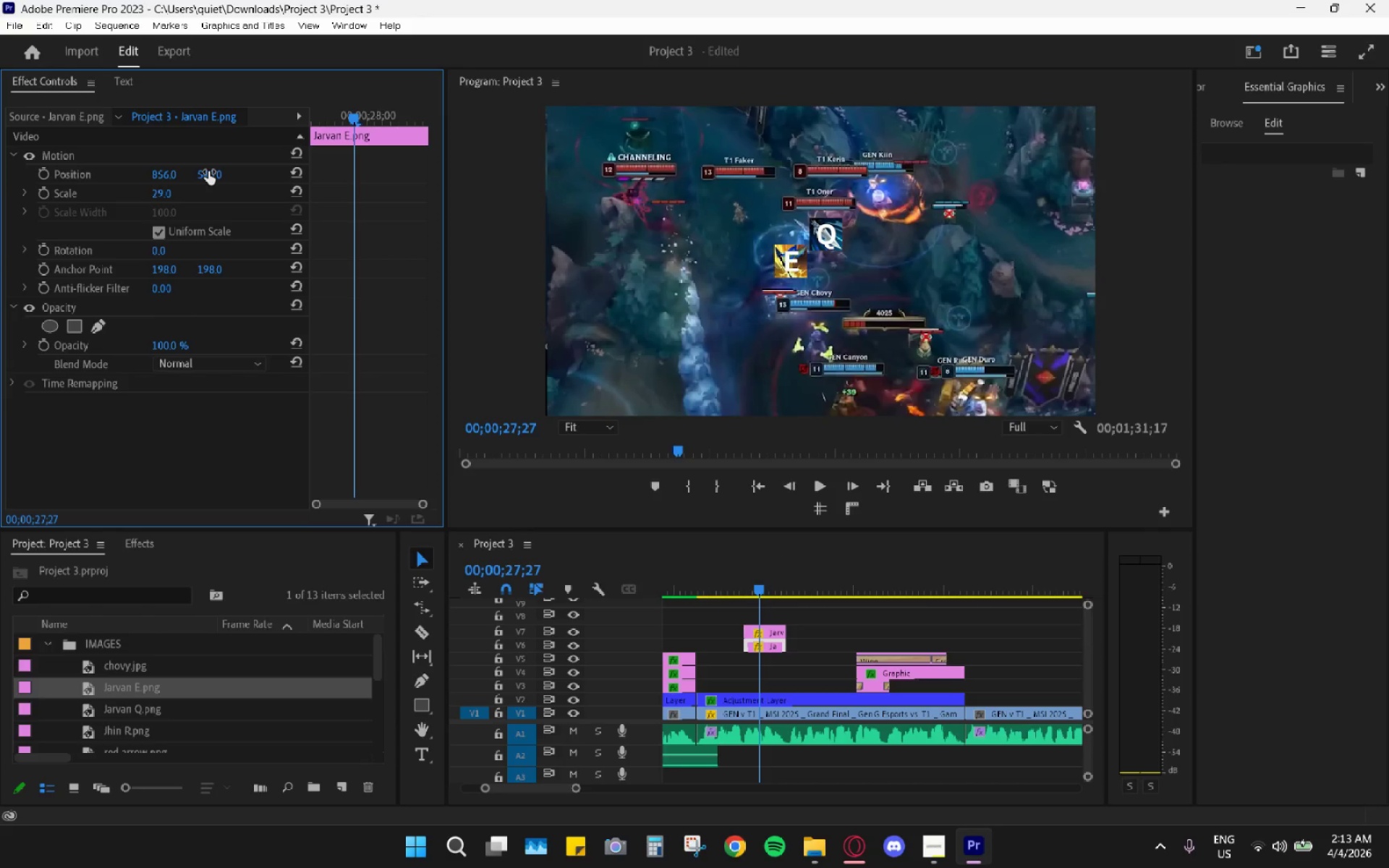 
left_click_drag(start_coordinate=[211, 172], to_coordinate=[145, 192])
 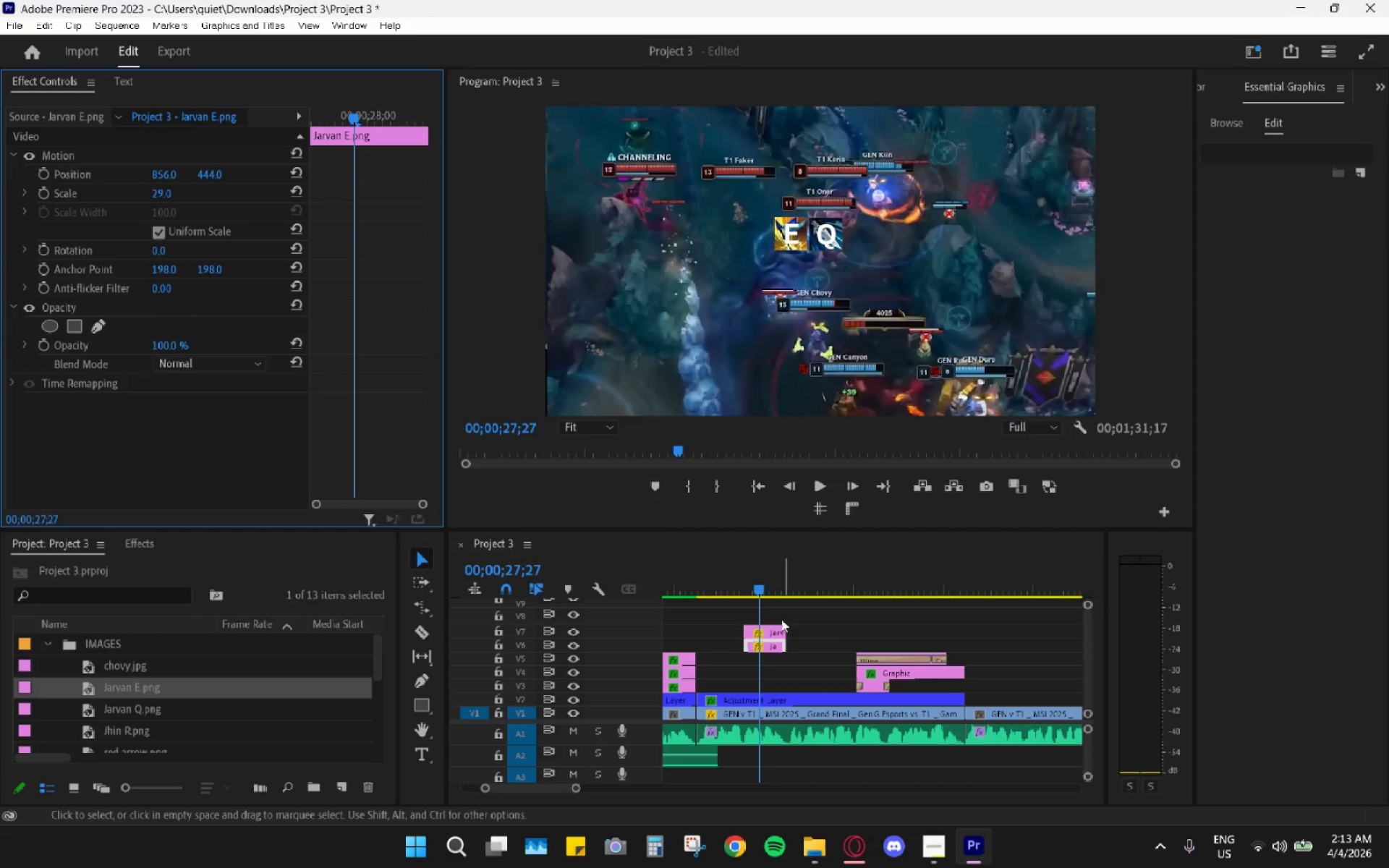 
left_click([768, 626])
 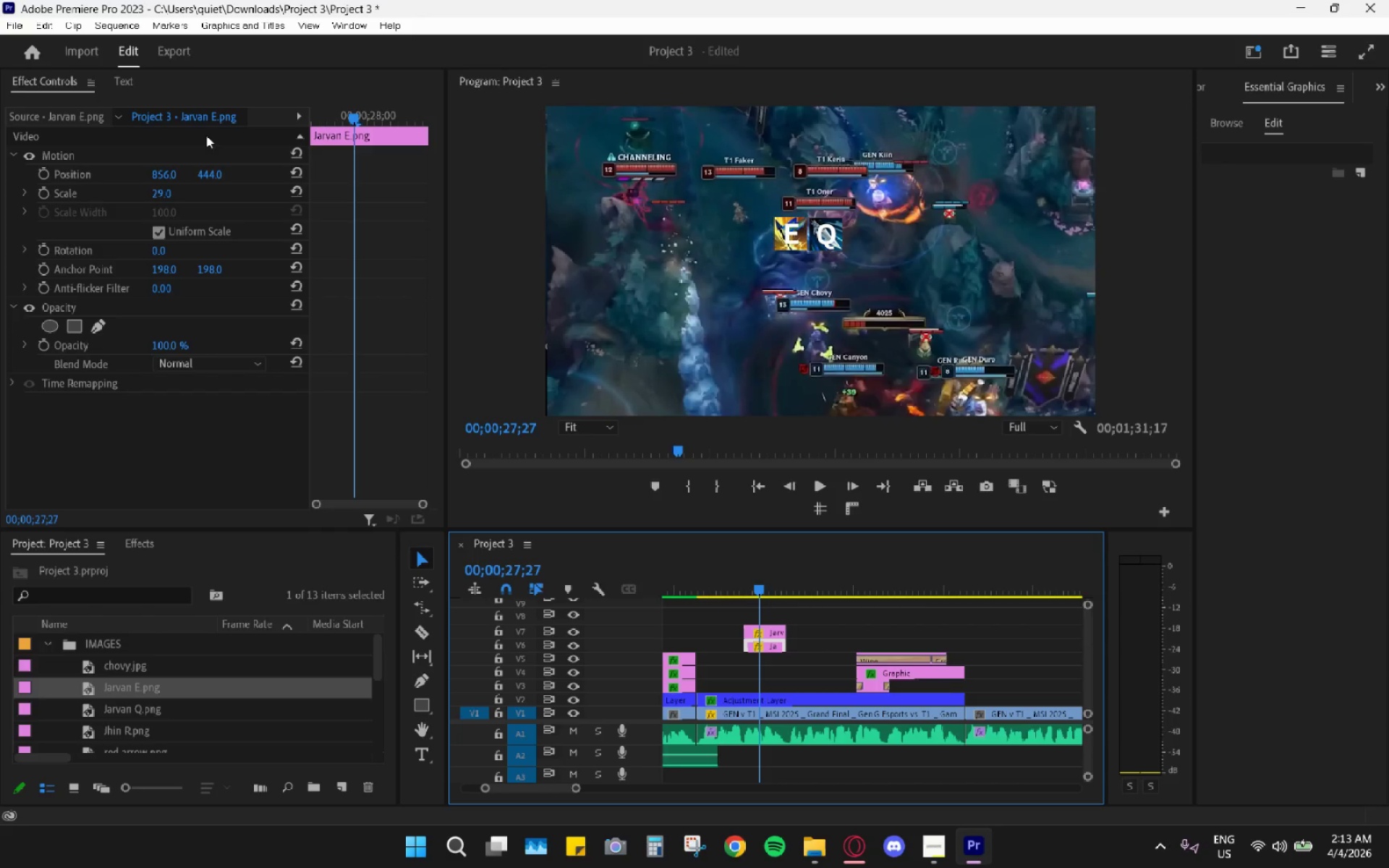 
left_click([215, 174])
 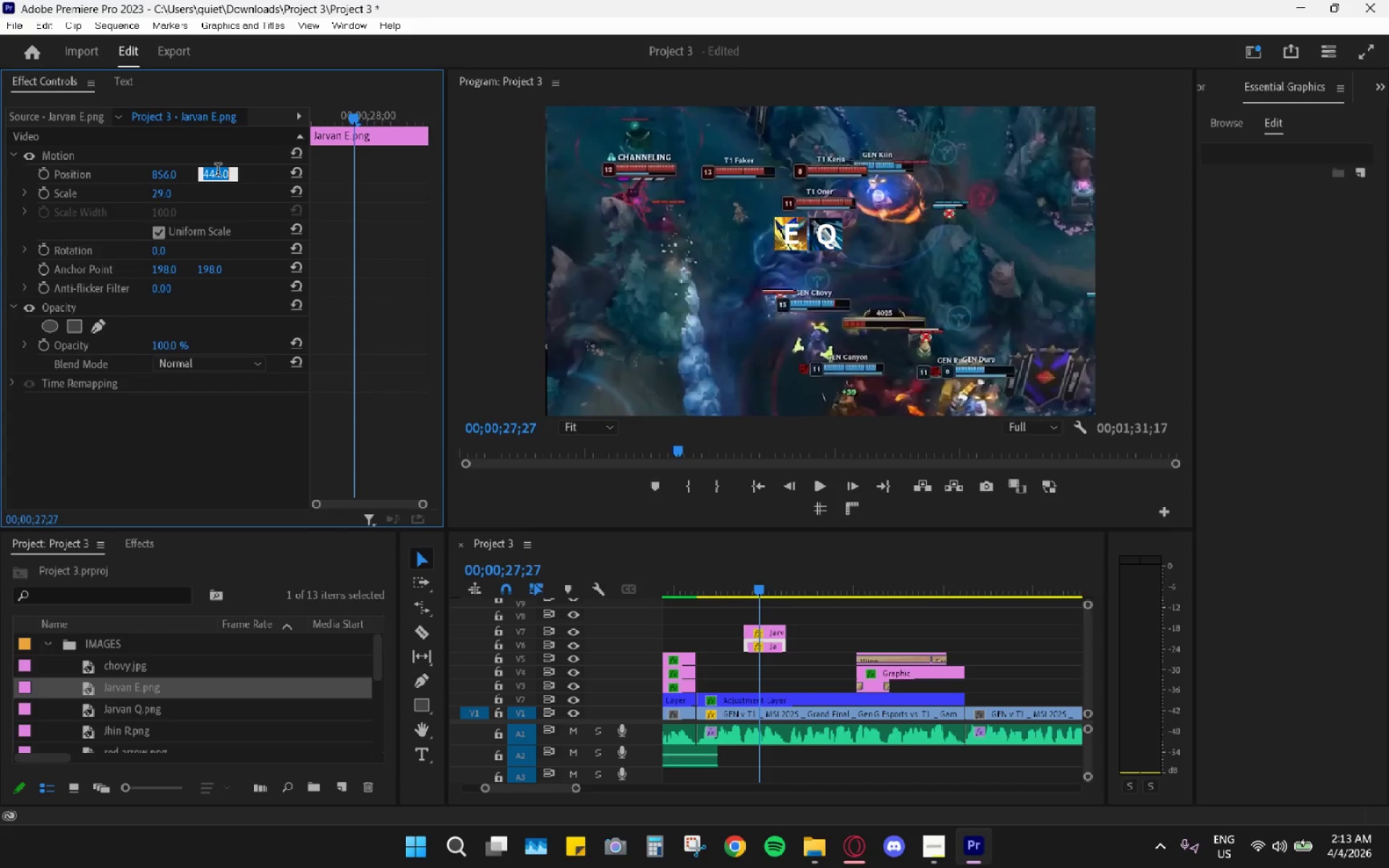 
key(Numpad4)
 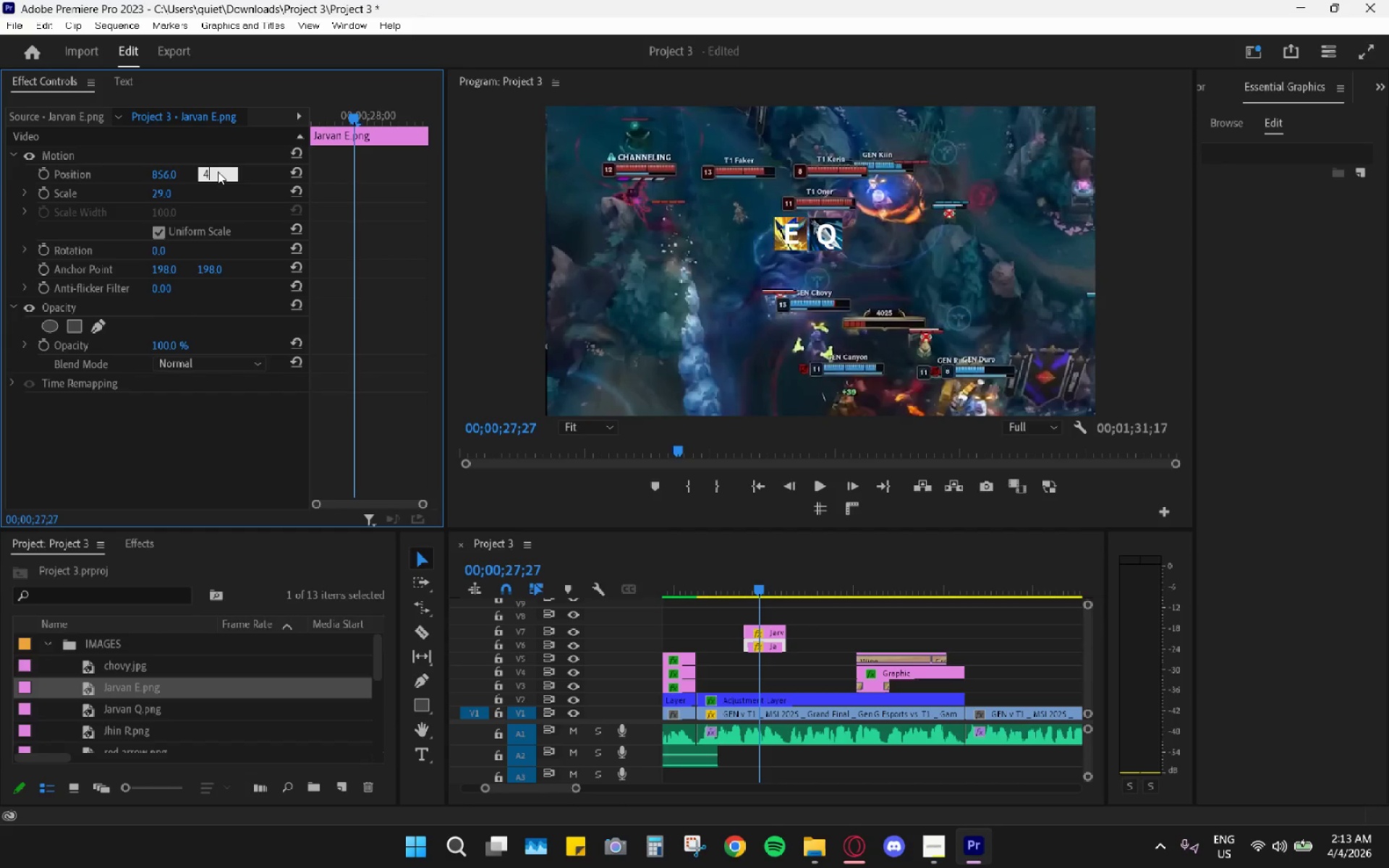 
key(Numpad4)
 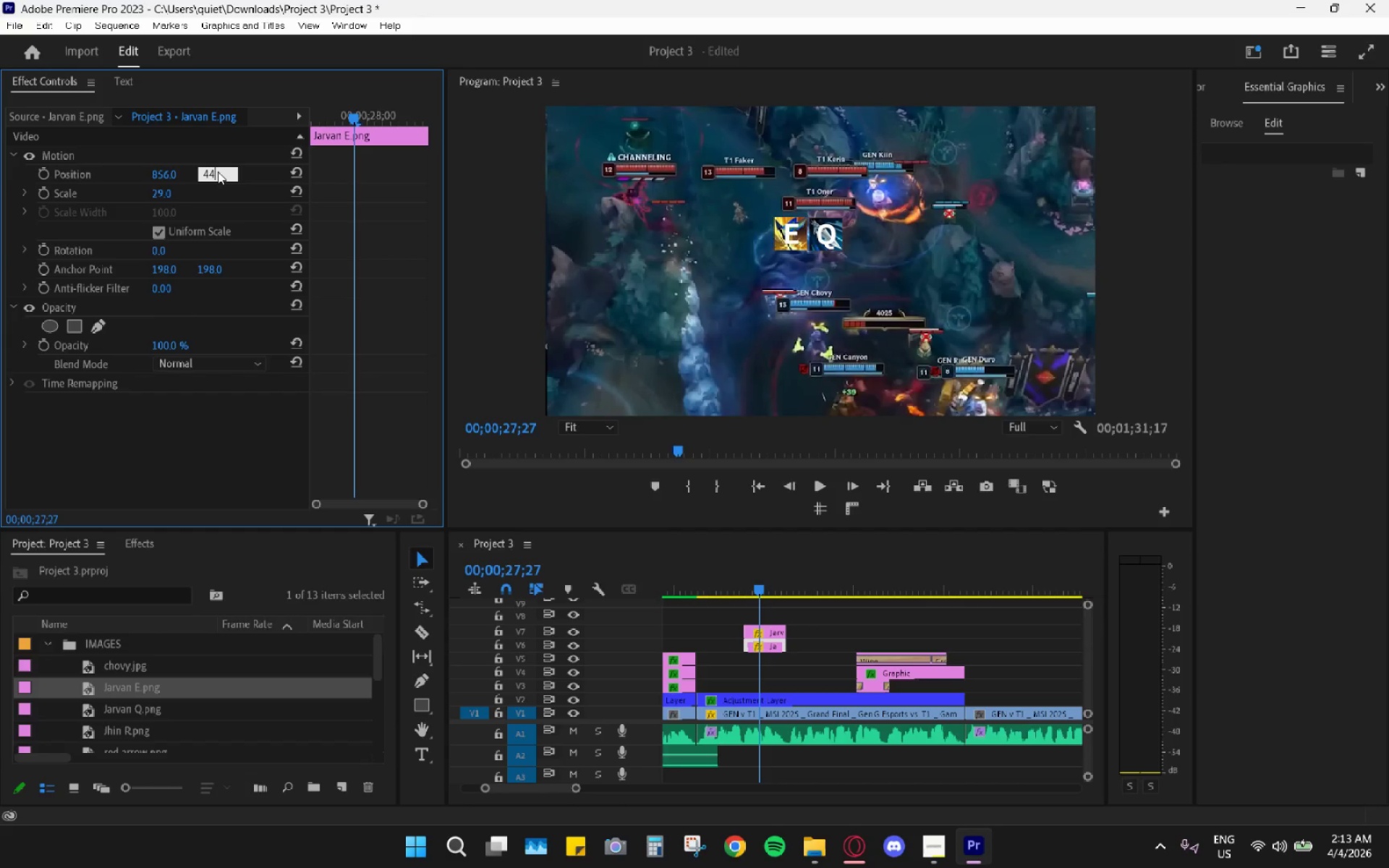 
key(Numpad6)
 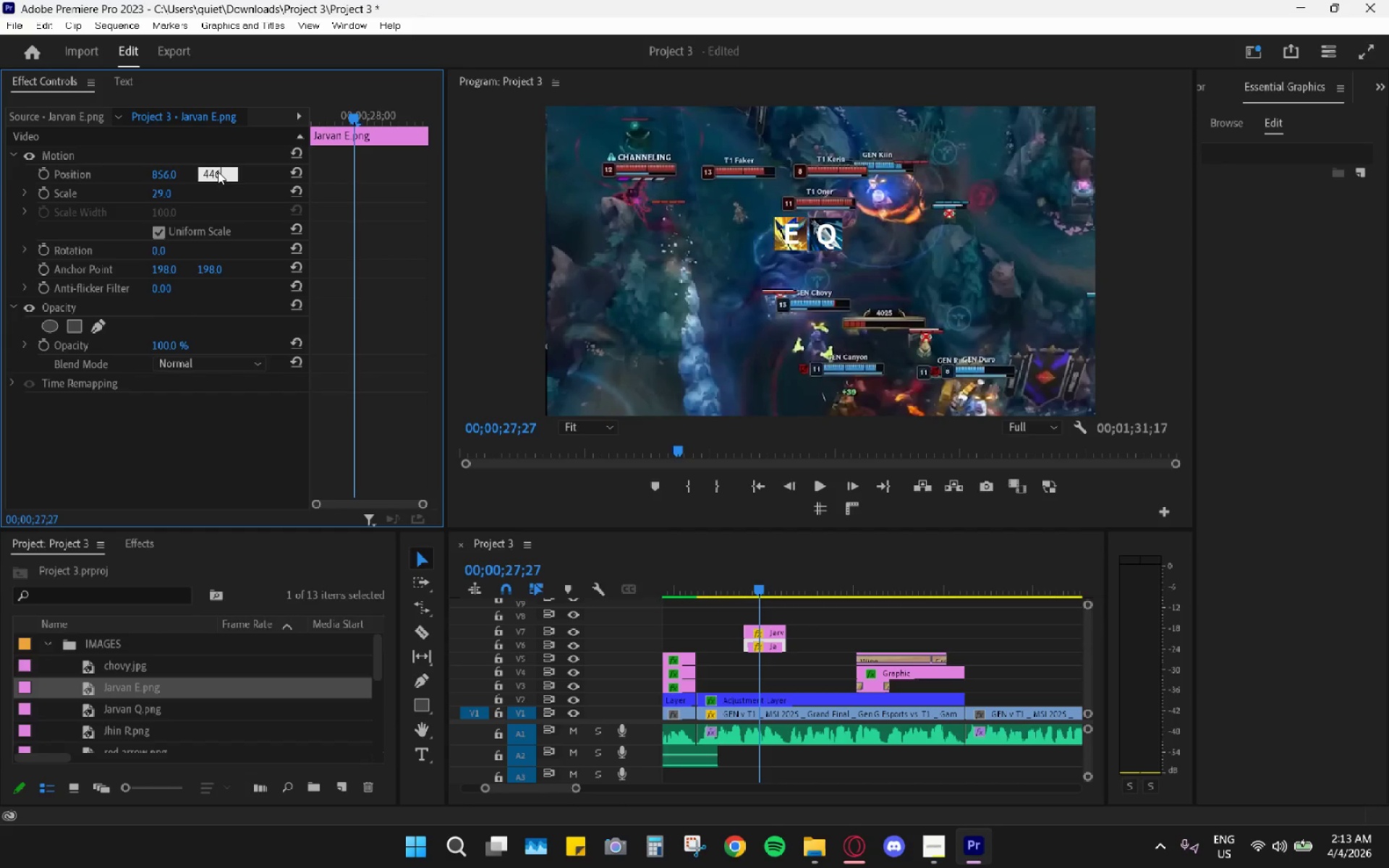 
key(Enter)
 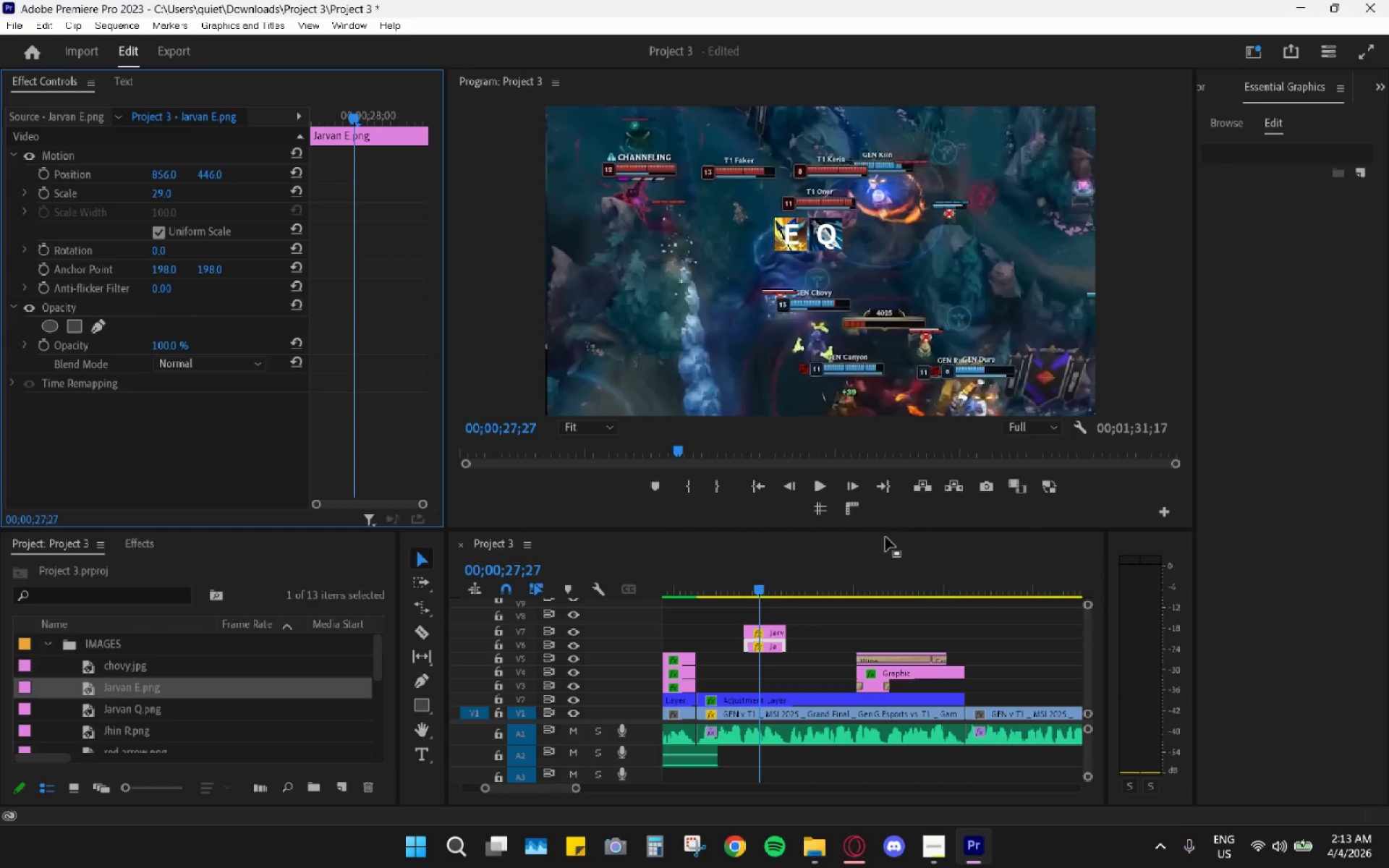 
left_click_drag(start_coordinate=[764, 584], to_coordinate=[715, 587])
 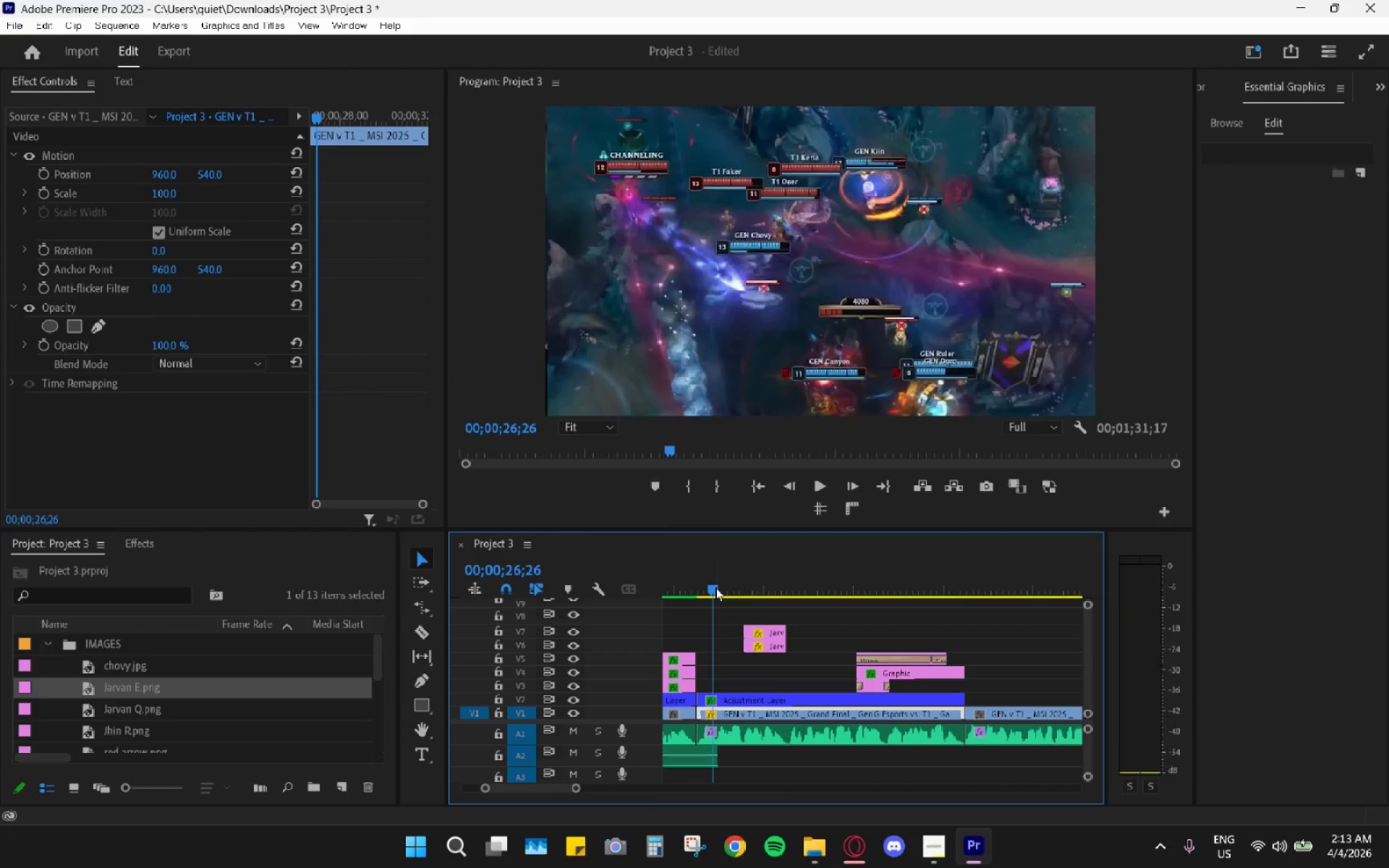 
key(Space)
 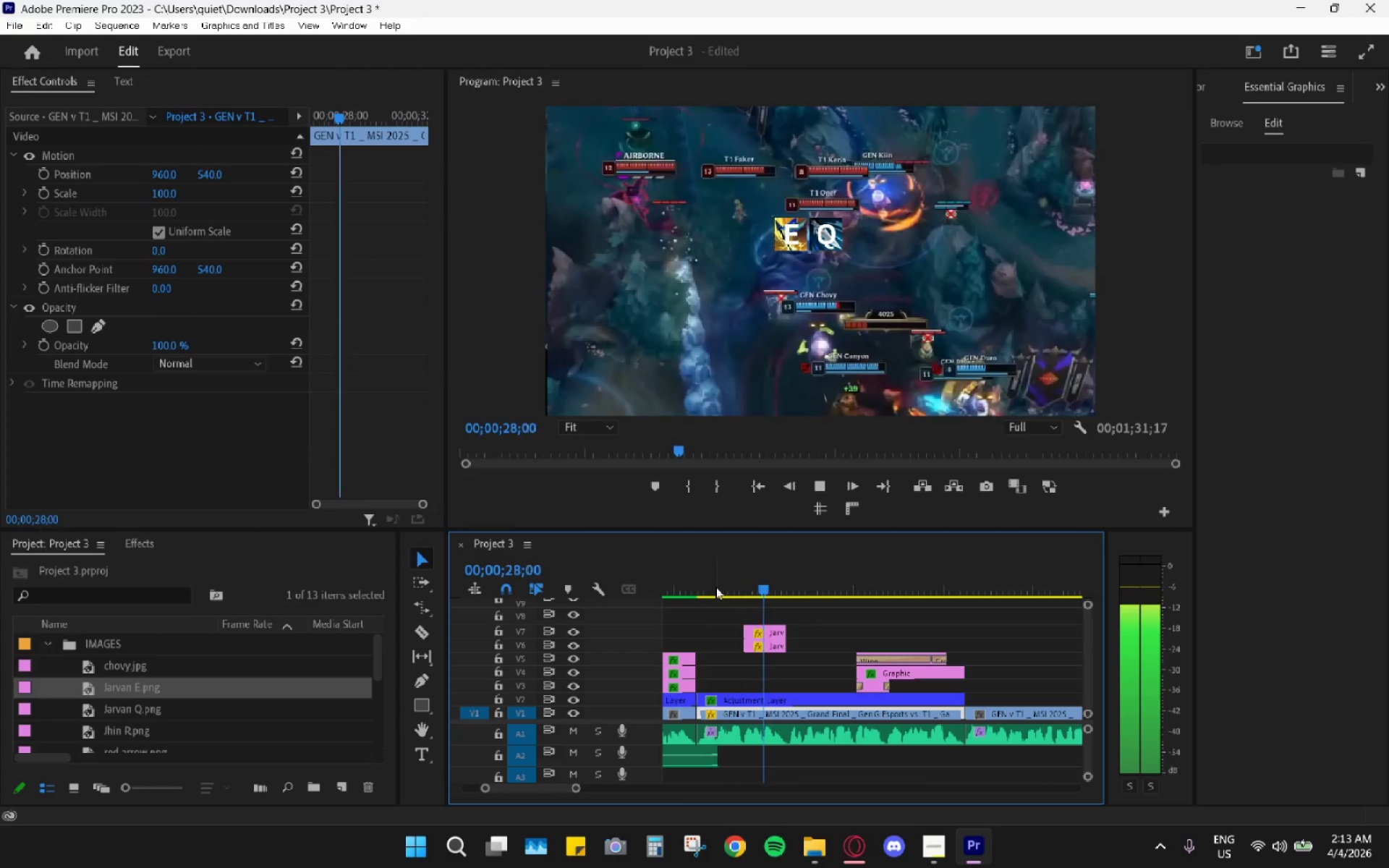 
key(Space)
 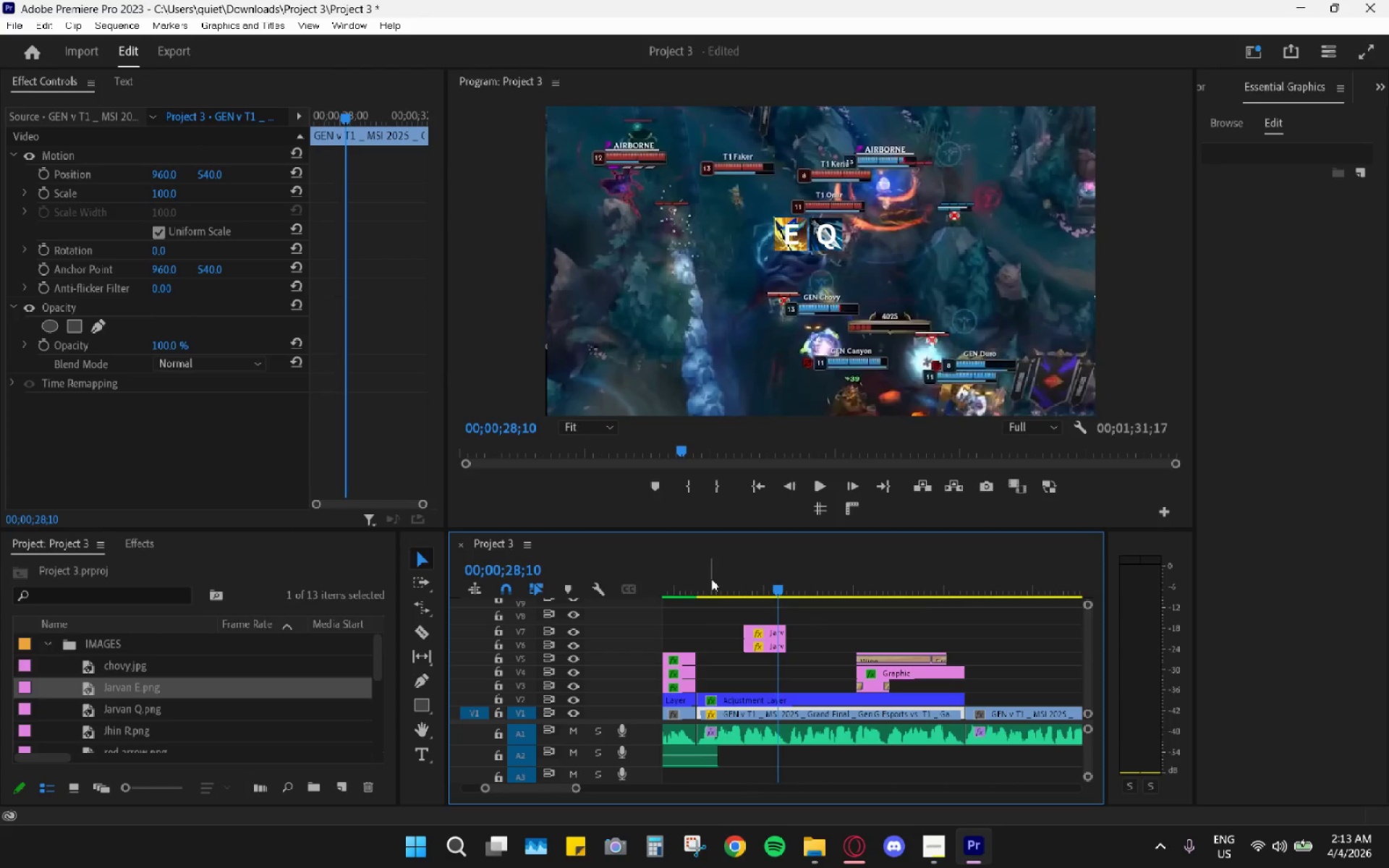 
left_click_drag(start_coordinate=[736, 576], to_coordinate=[728, 578])
 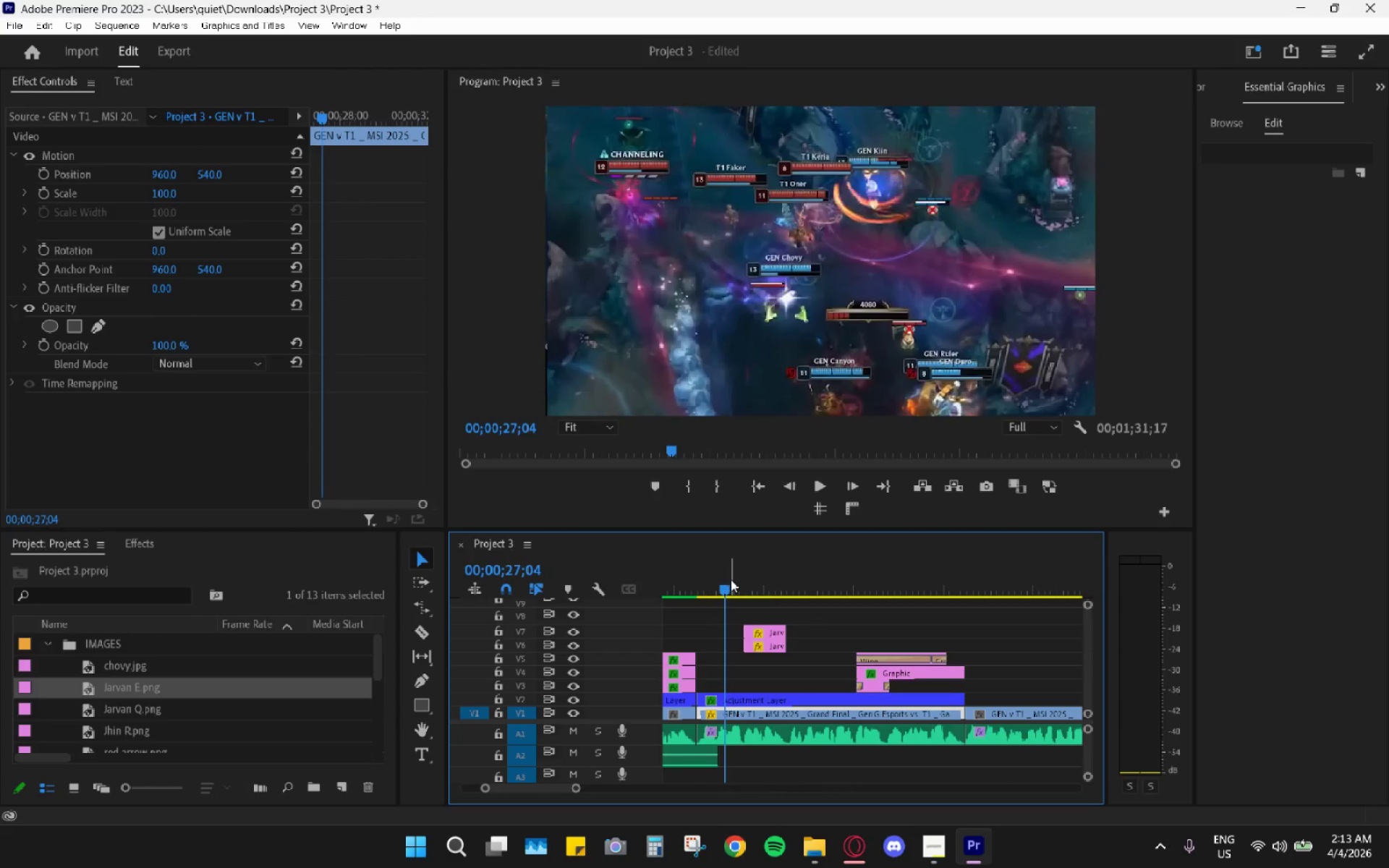 
key(Space)
 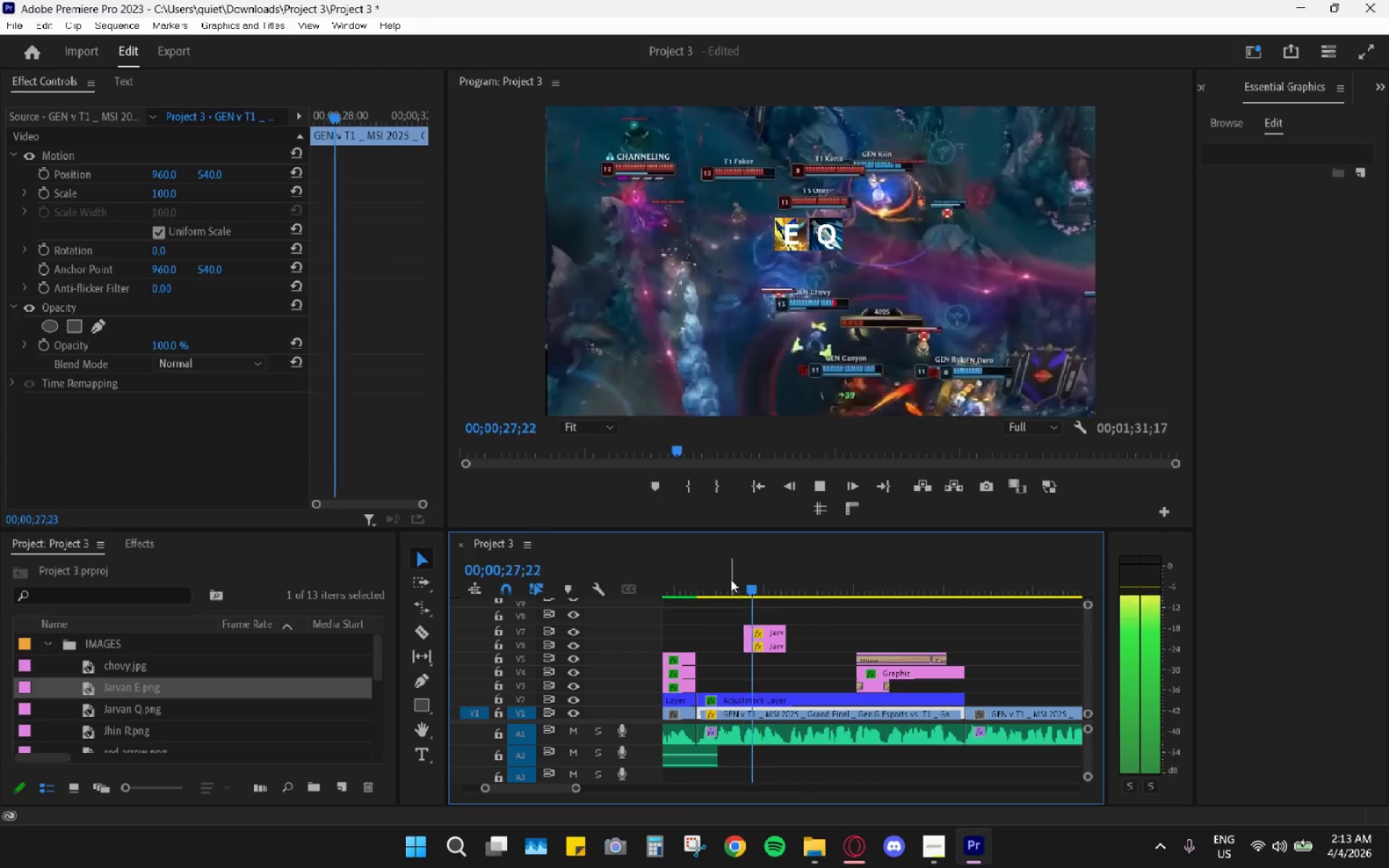 
key(Space)
 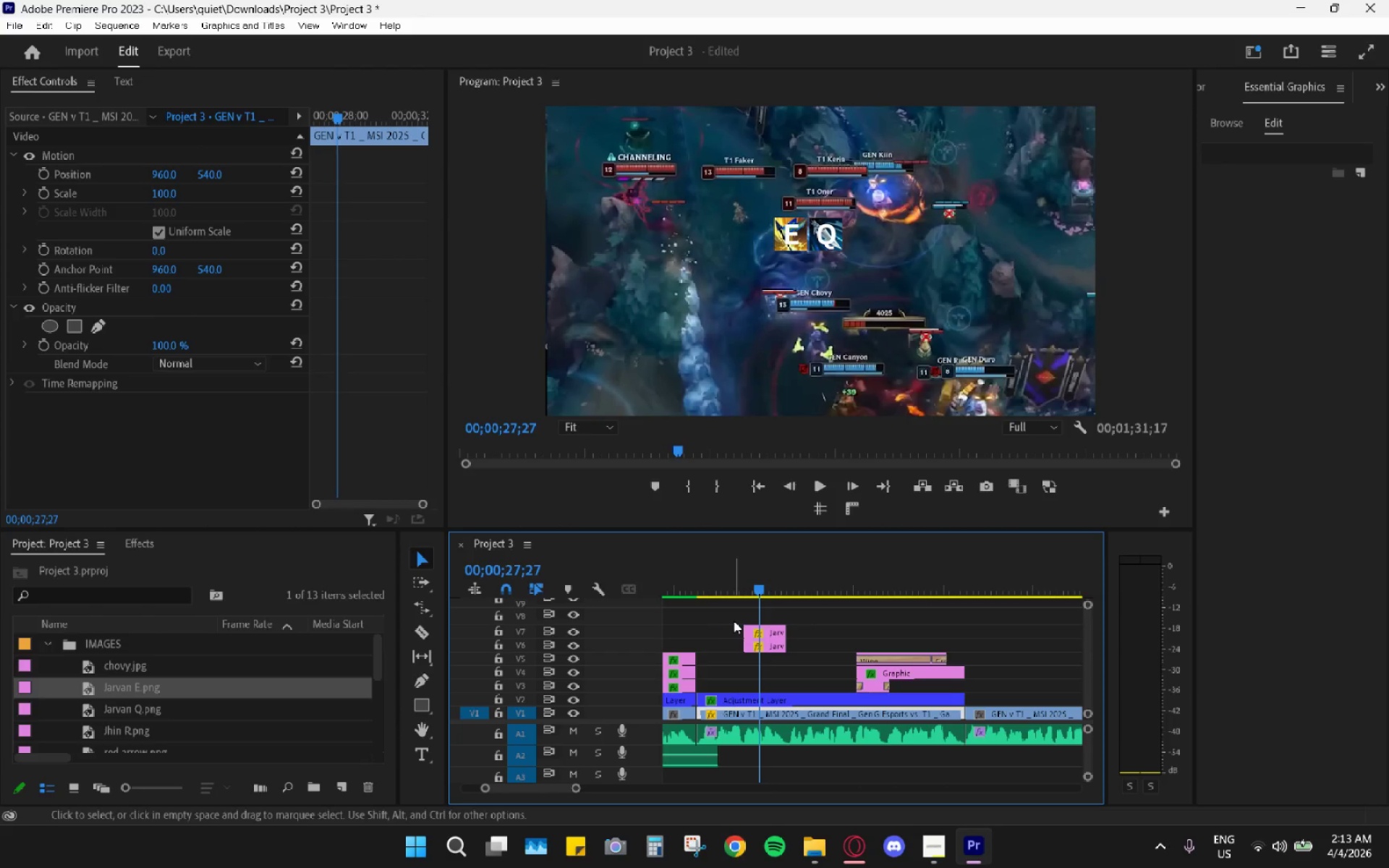 
left_click_drag(start_coordinate=[731, 613], to_coordinate=[791, 665])
 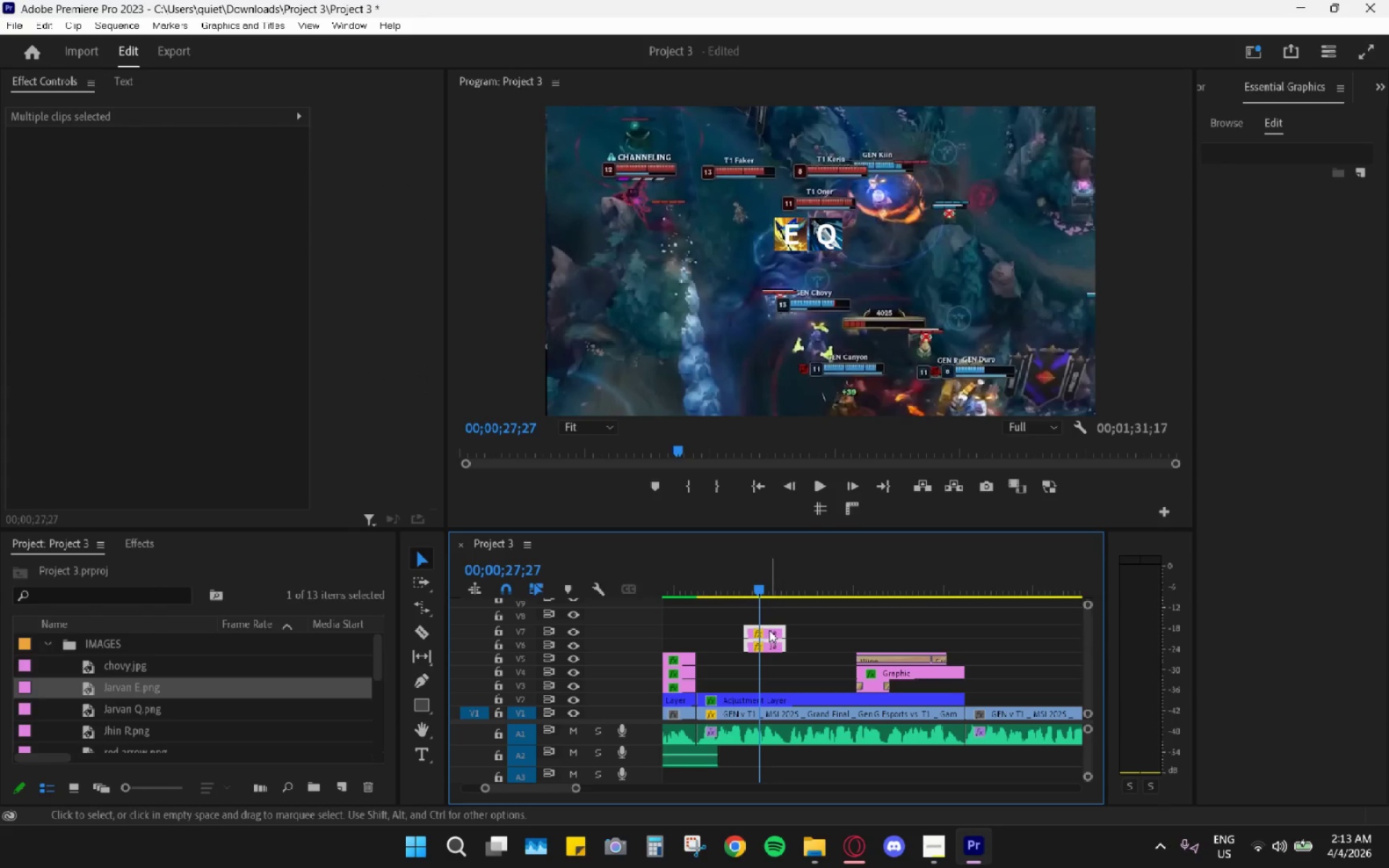 
left_click([762, 585])
 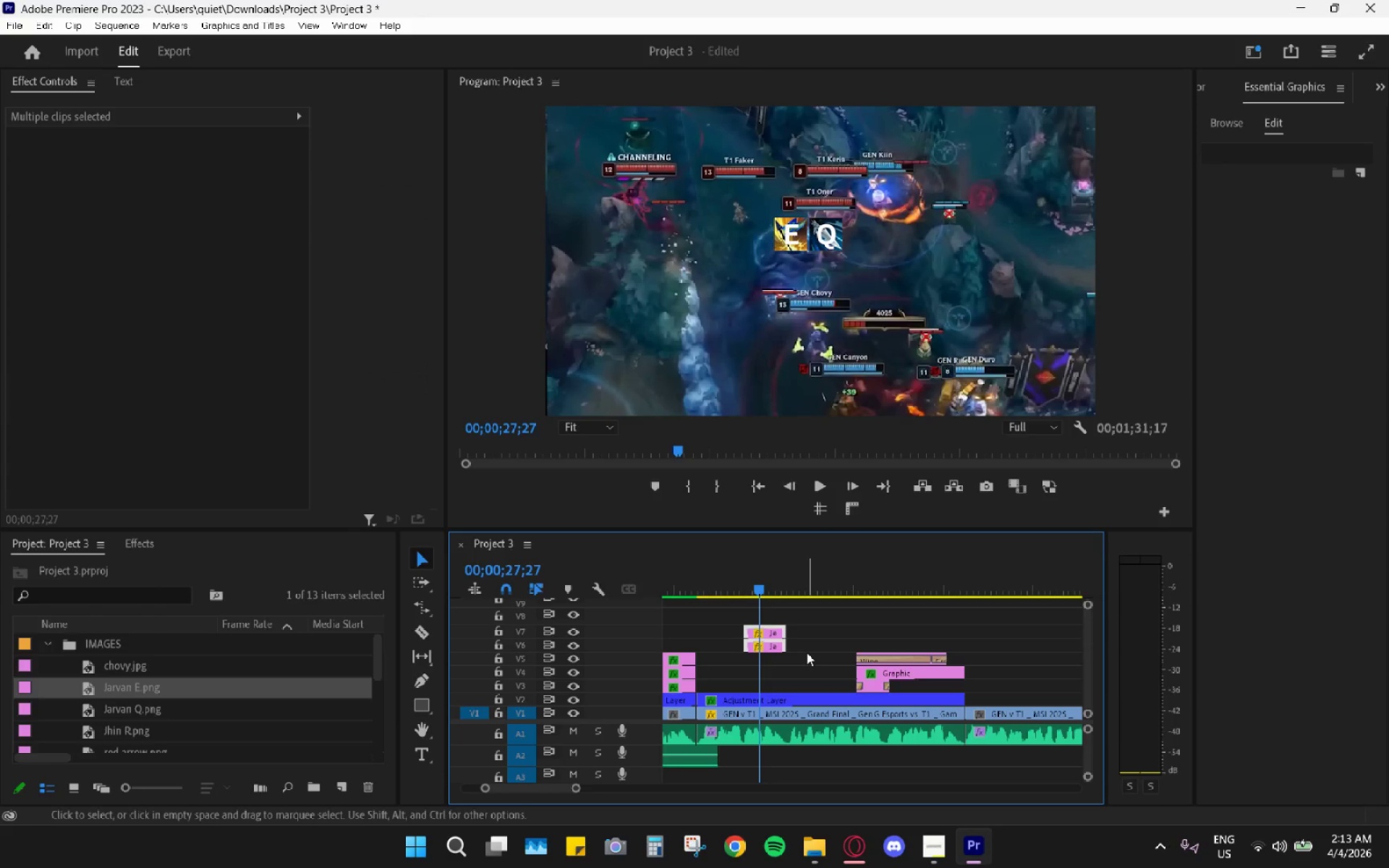 
double_click([778, 650])
 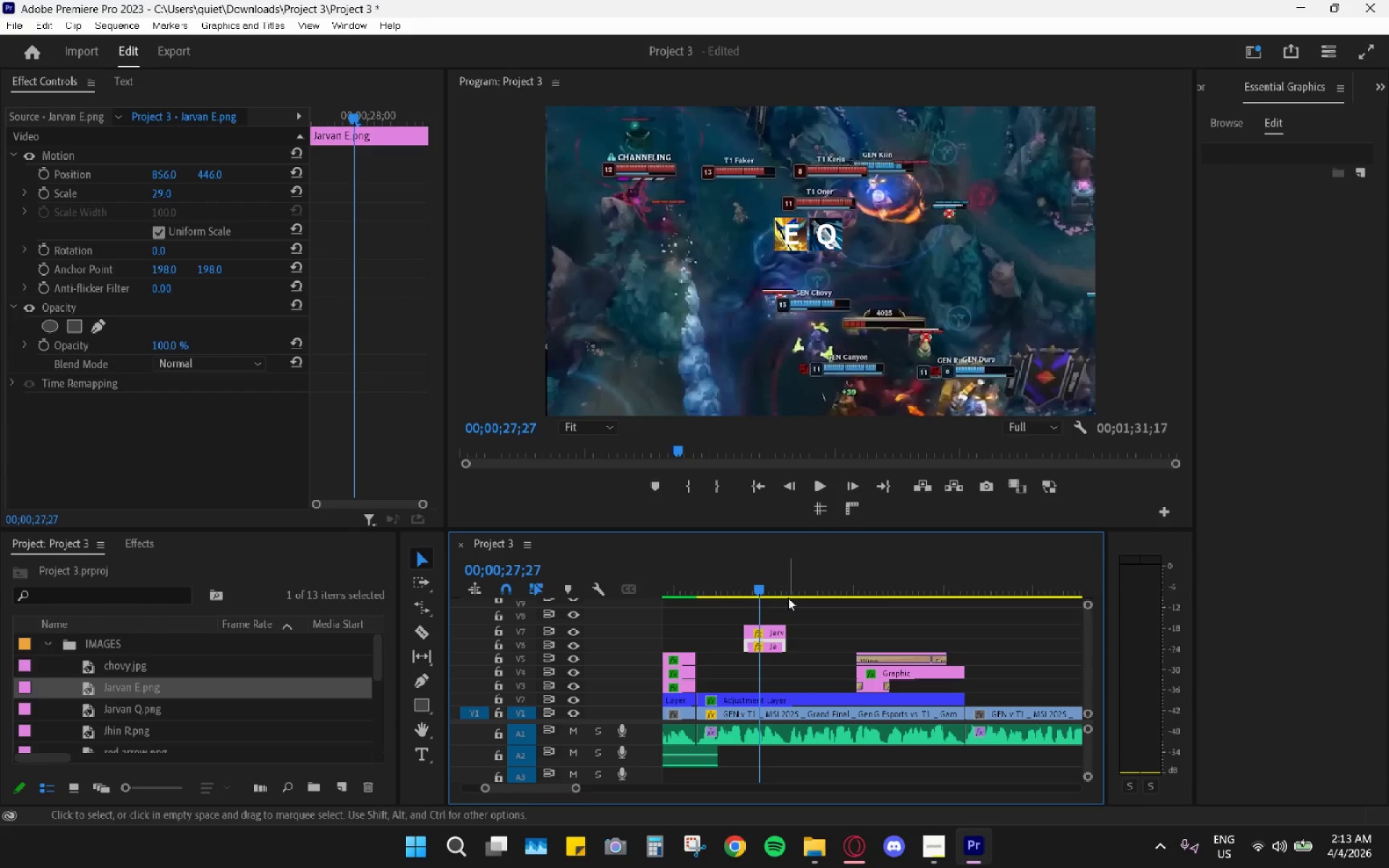 
key(Space)
 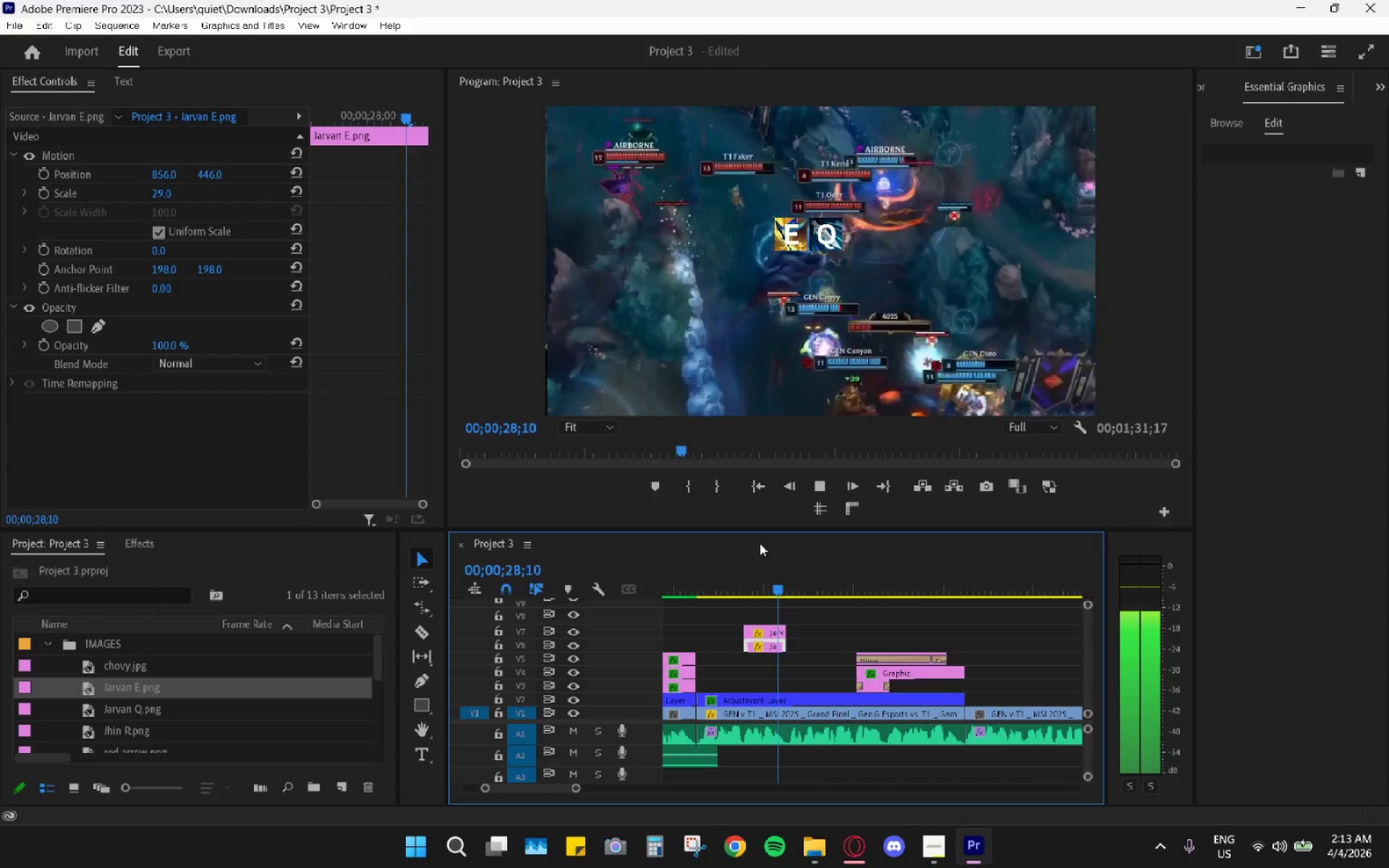 
key(Space)
 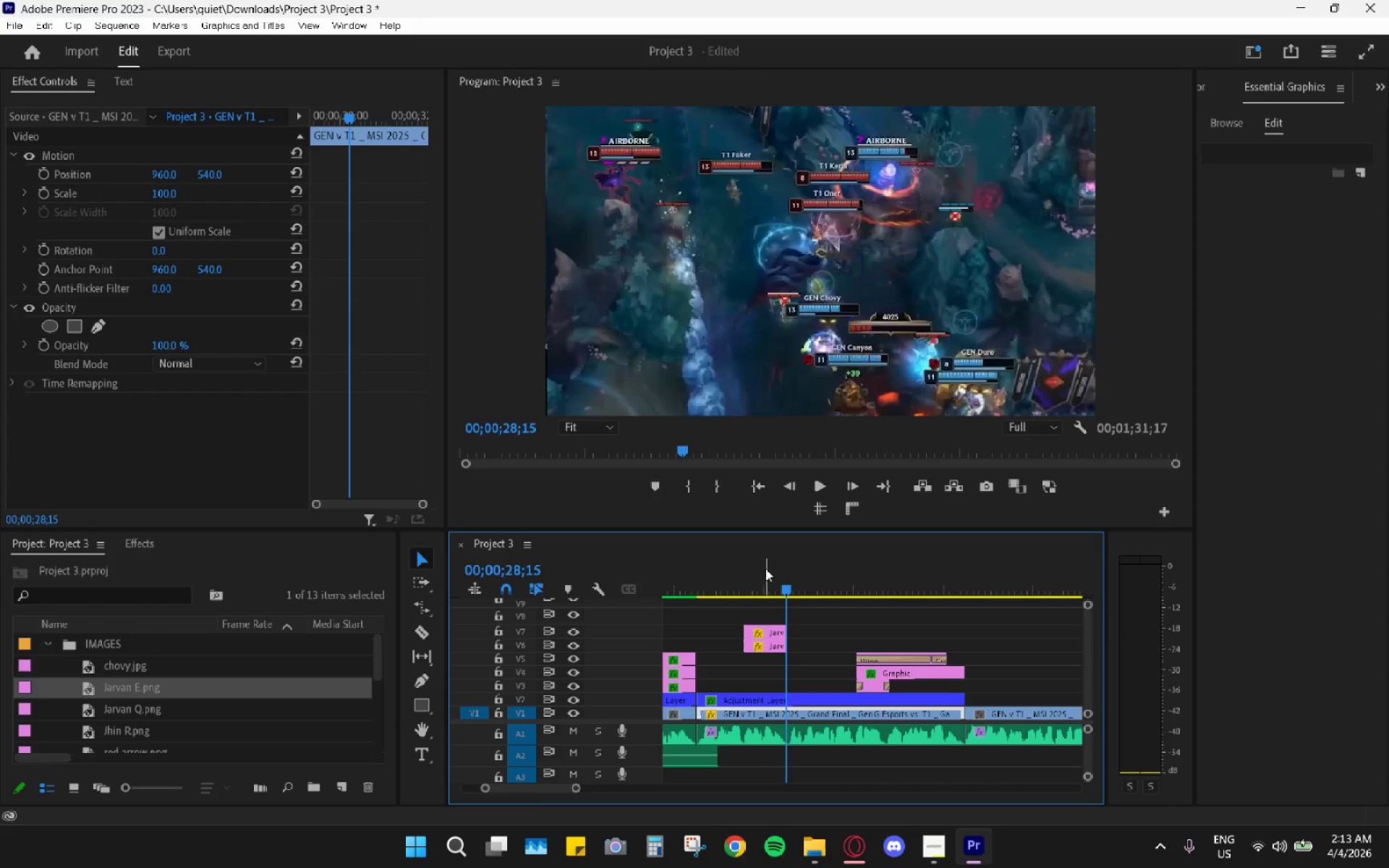 
left_click_drag(start_coordinate=[755, 580], to_coordinate=[768, 587])
 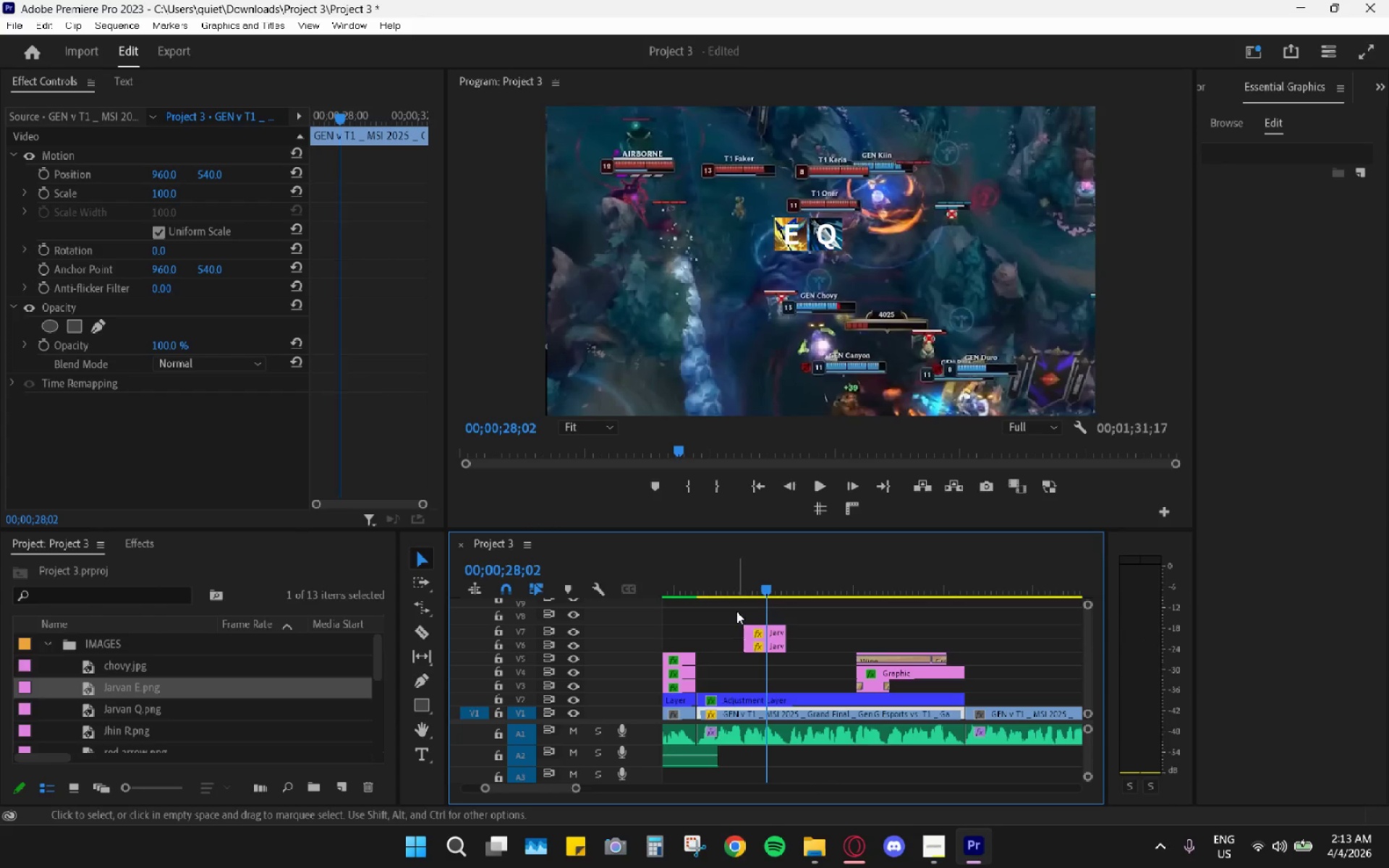 
left_click_drag(start_coordinate=[736, 611], to_coordinate=[783, 668])
 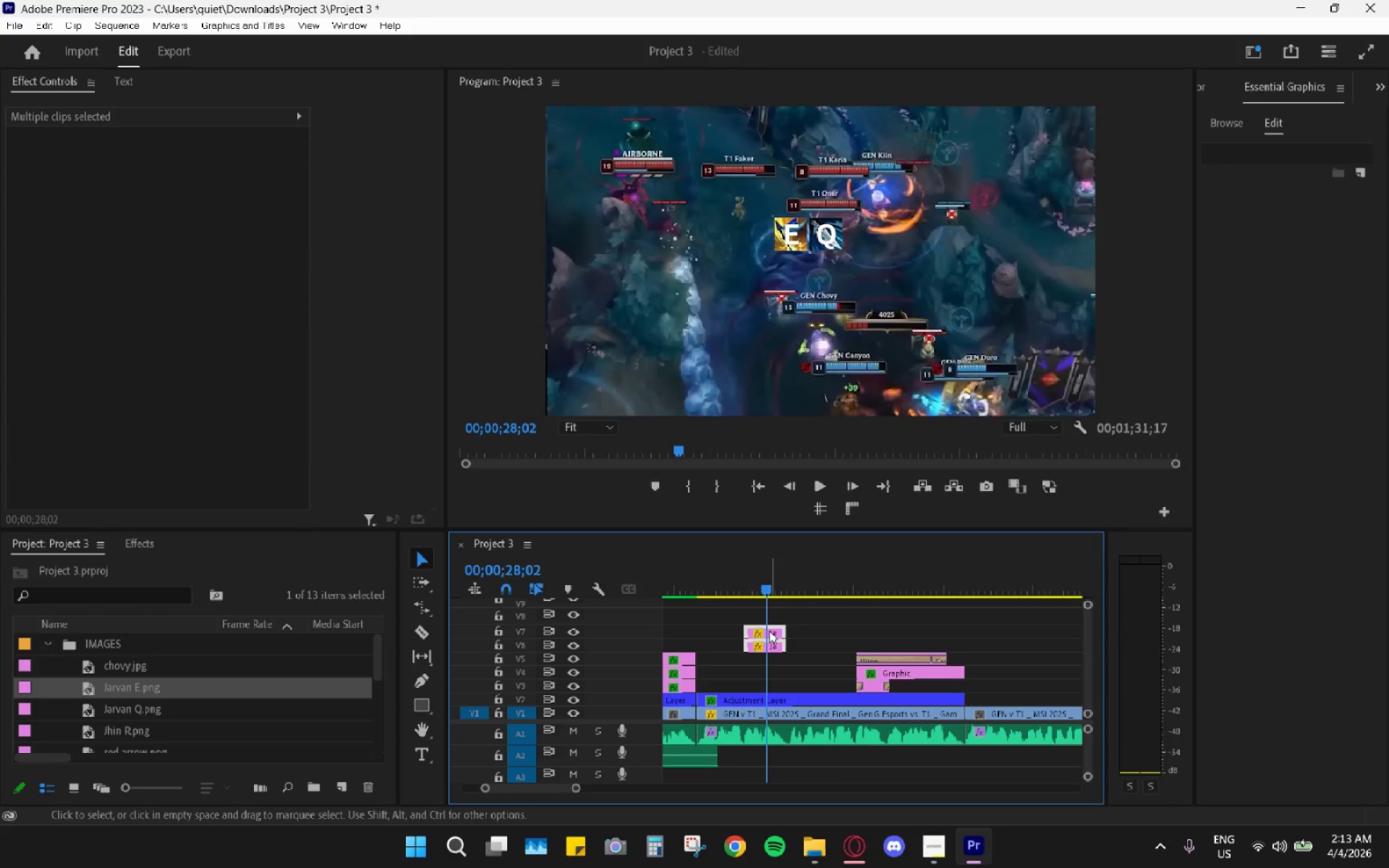 
left_click_drag(start_coordinate=[769, 630], to_coordinate=[794, 633])
 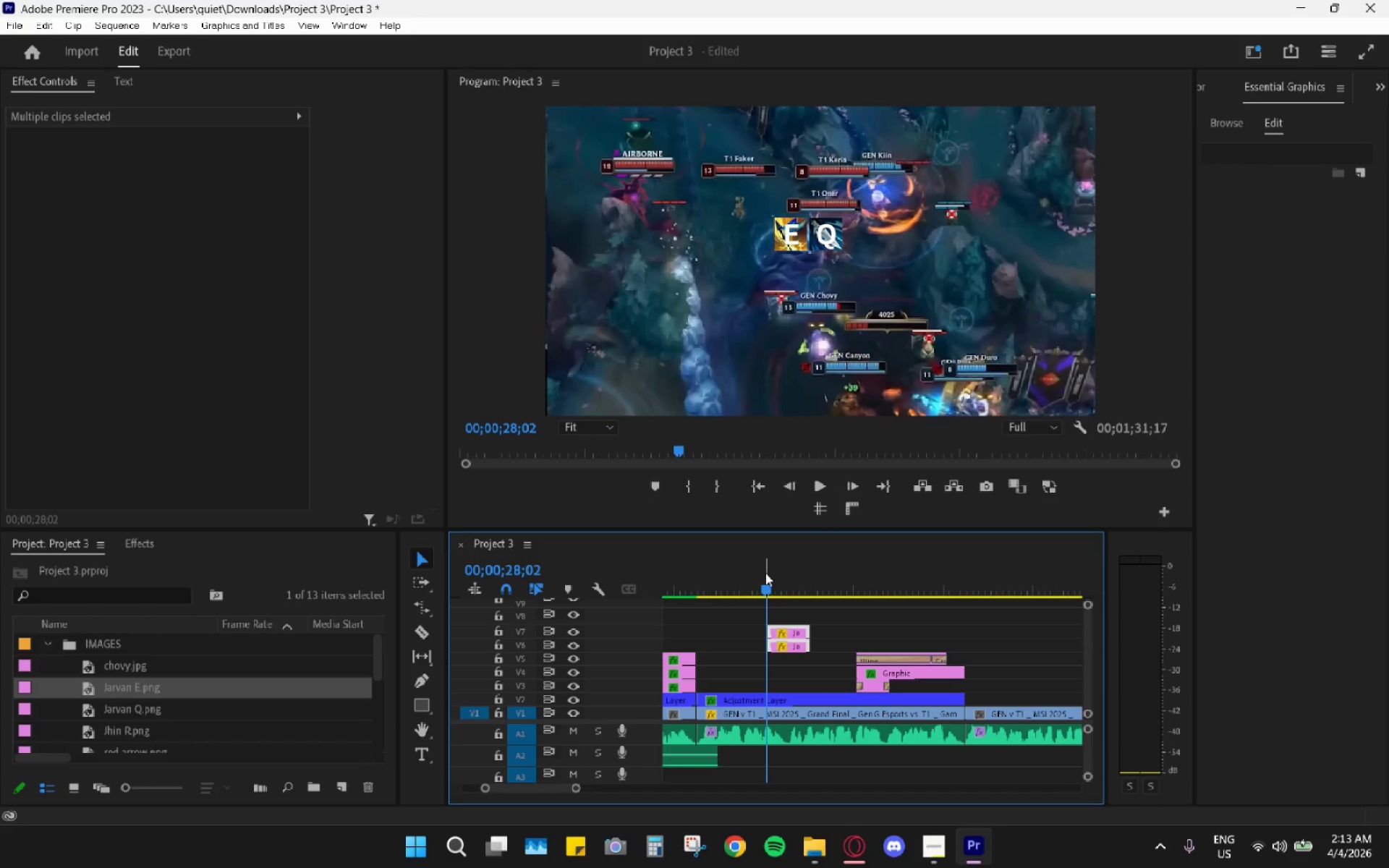 
left_click_drag(start_coordinate=[765, 570], to_coordinate=[736, 553])
 